 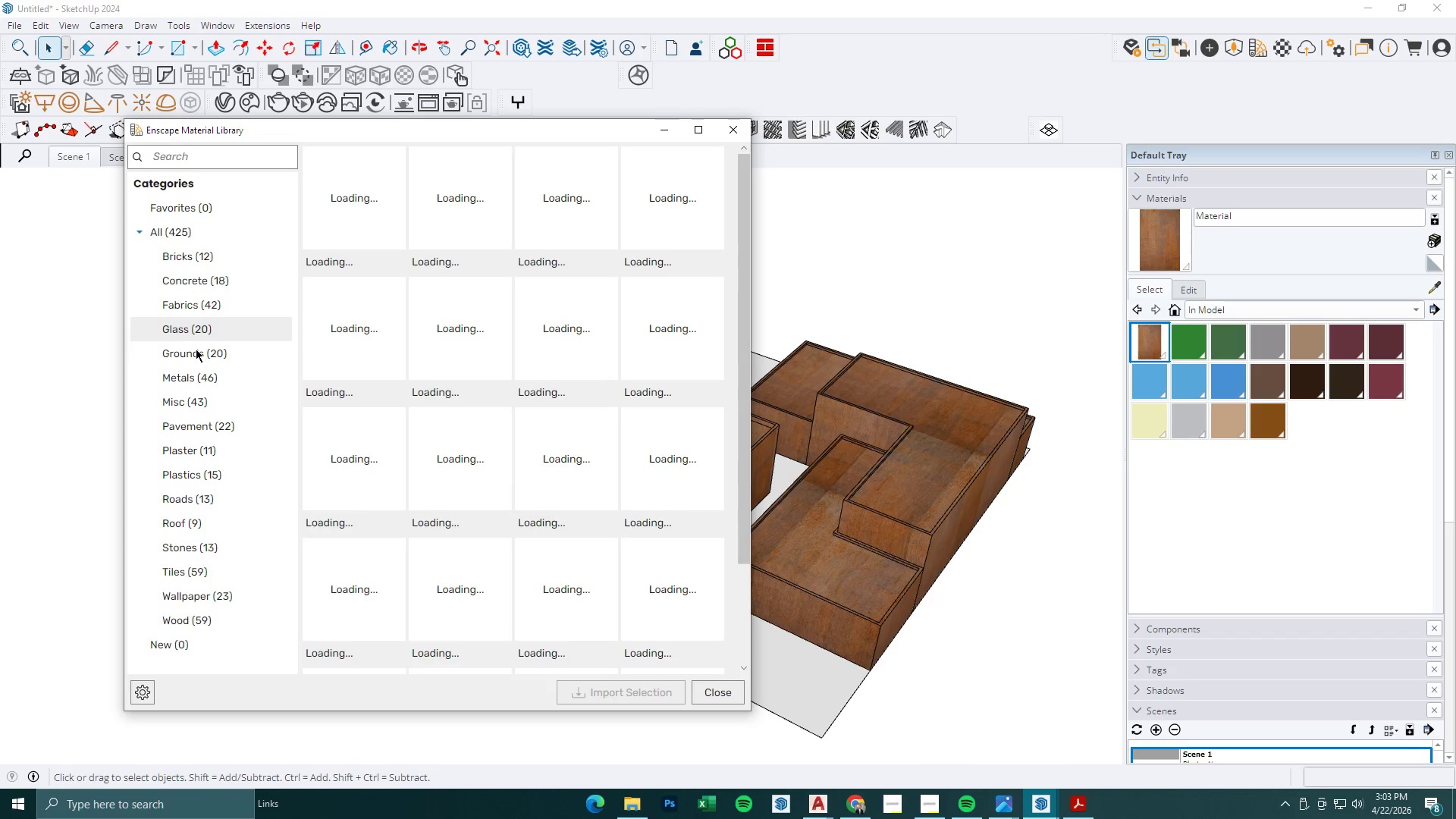 
left_click([196, 351])
 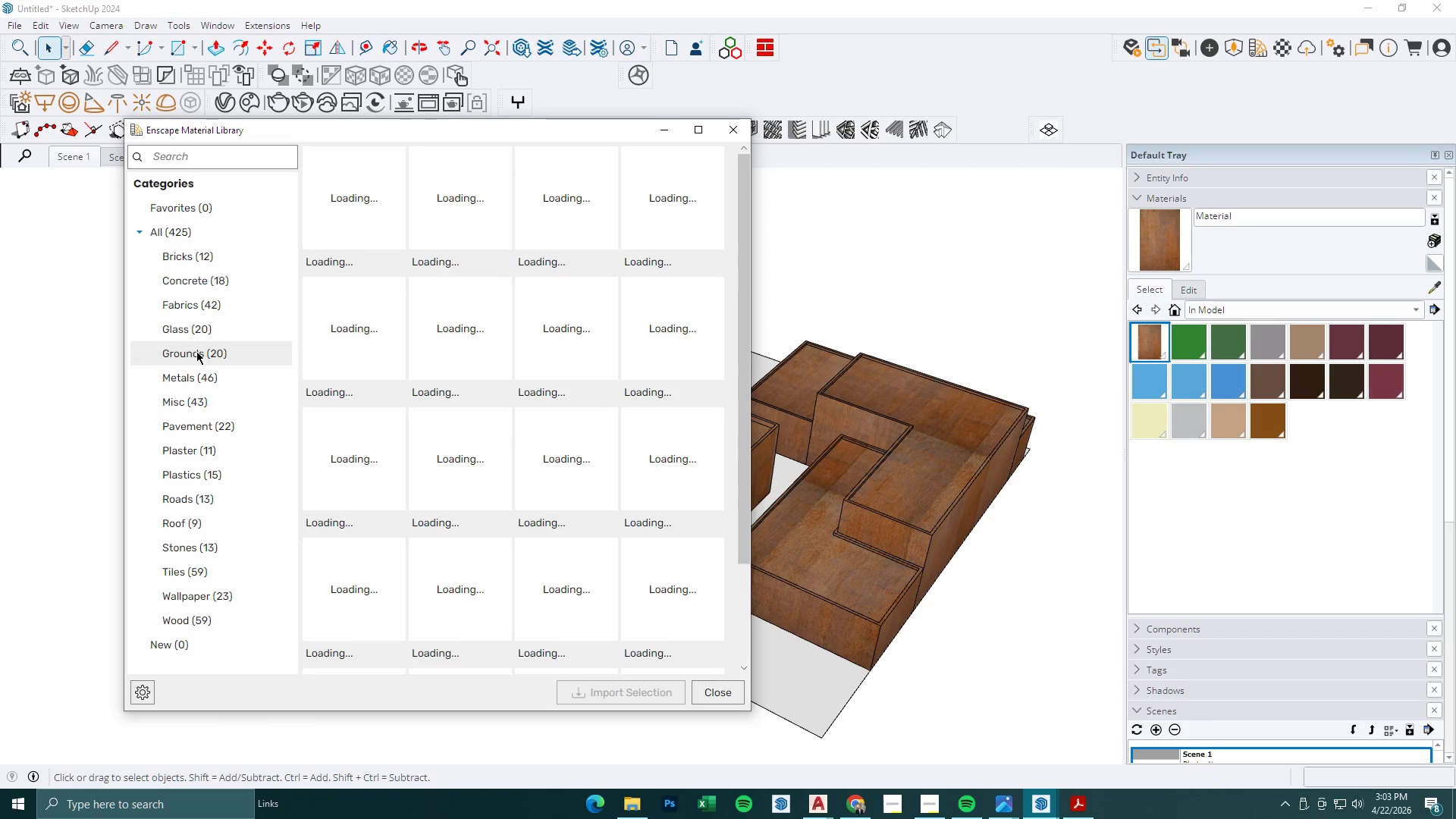 
mouse_move([424, 321])
 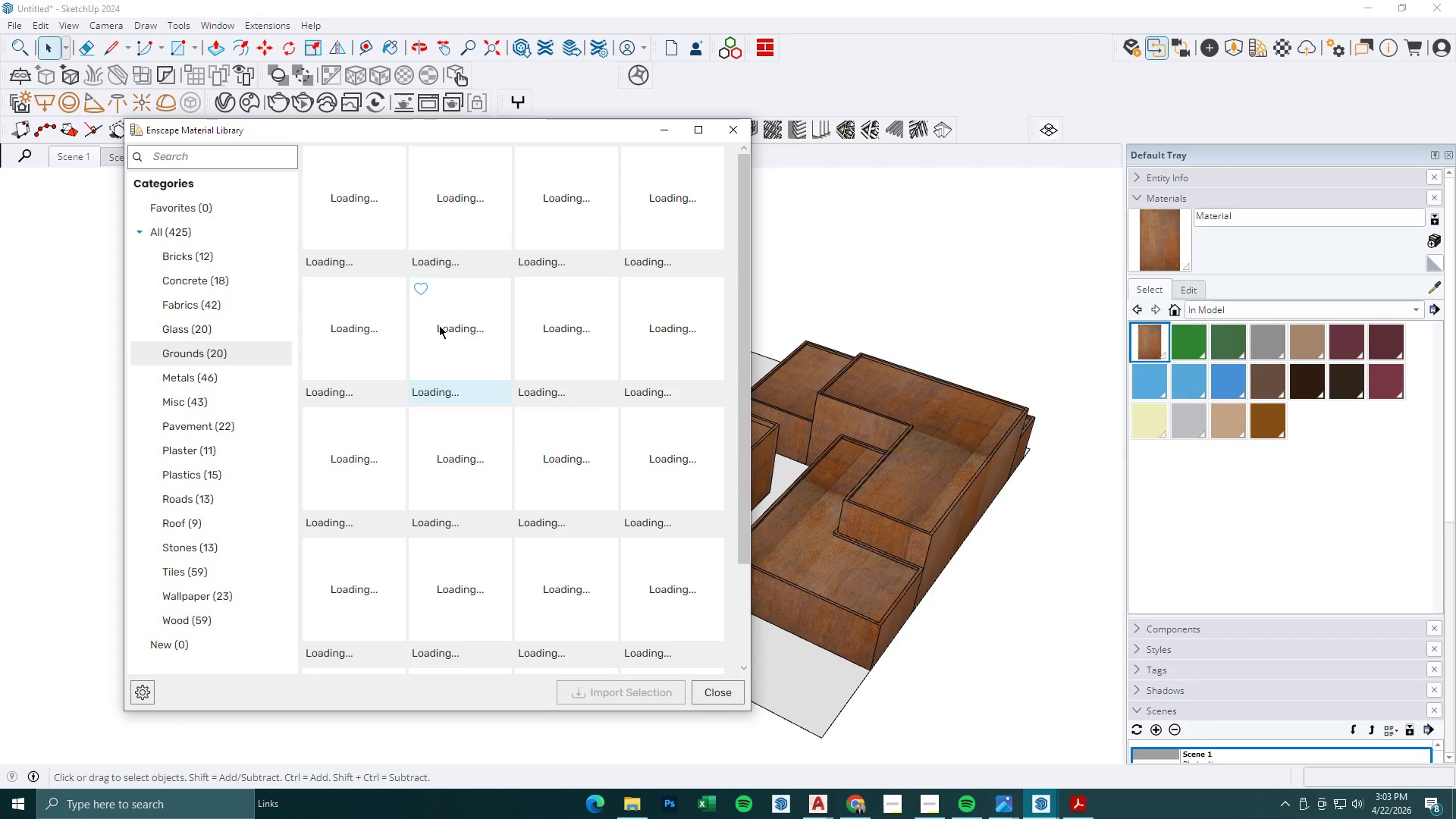 
scroll: coordinate [439, 325], scroll_direction: up, amount: 2.0
 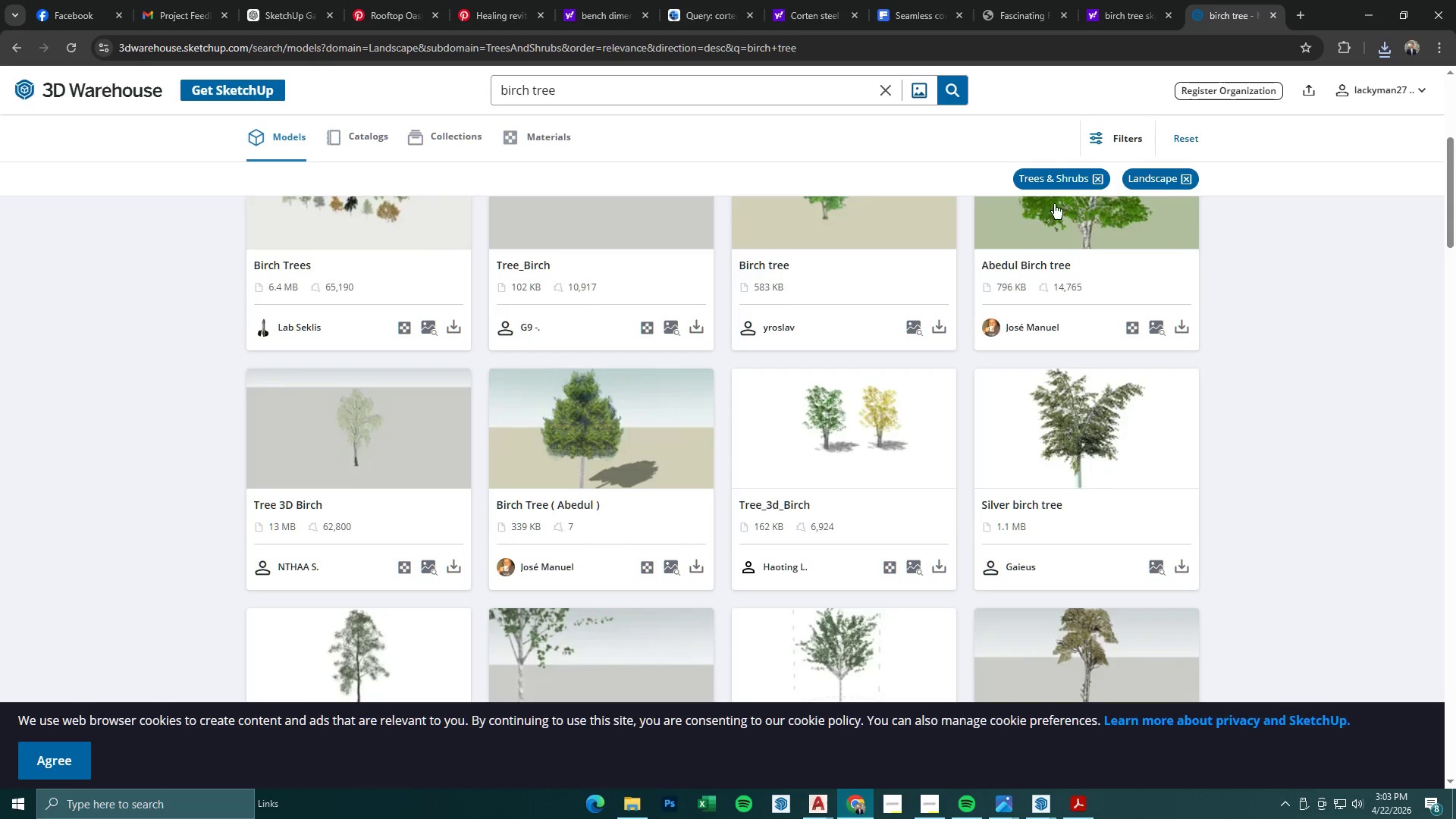 
left_click([1140, 6])
 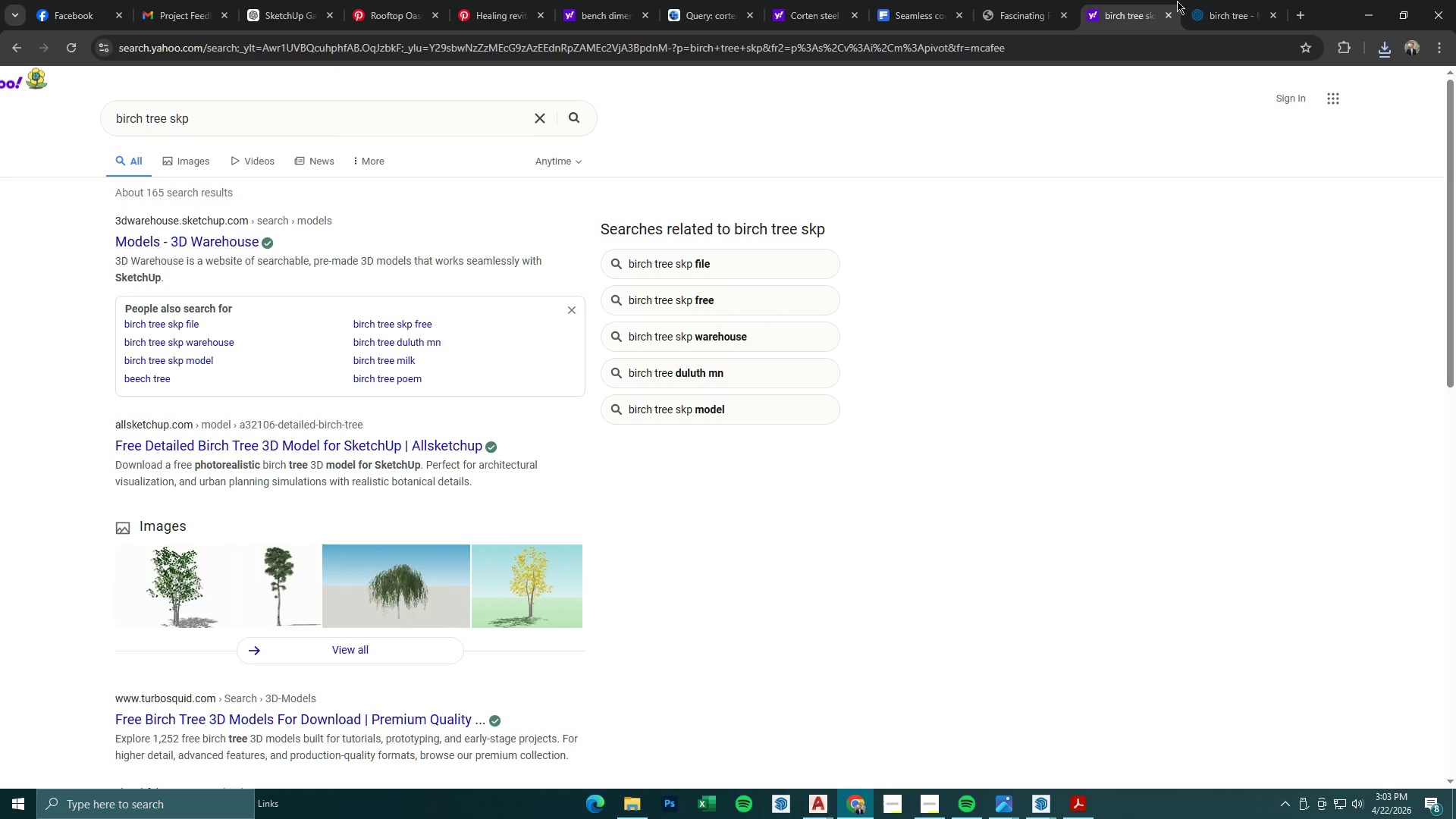 
left_click([1210, 0])
 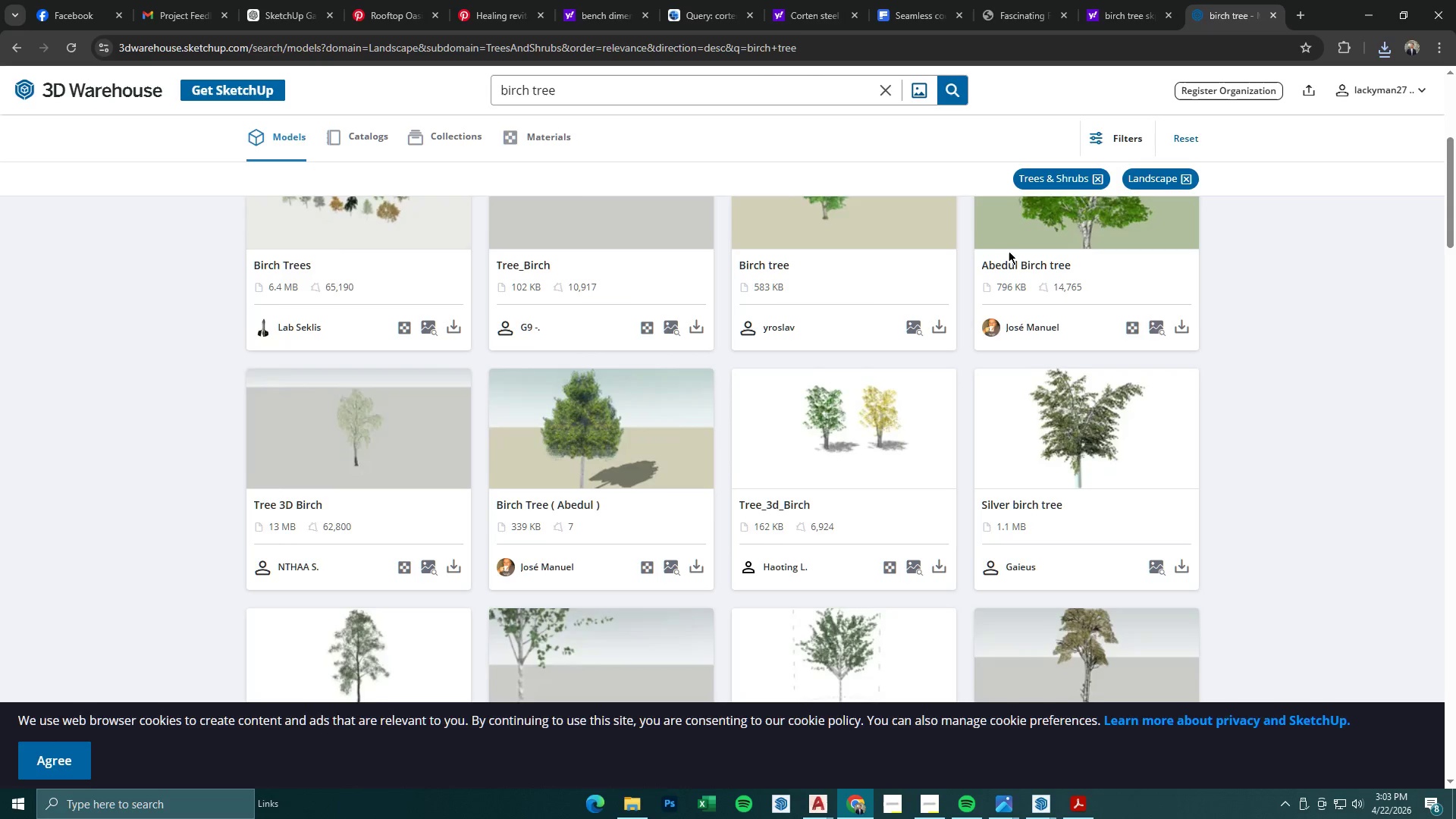 
scroll: coordinate [955, 298], scroll_direction: up, amount: 2.0
 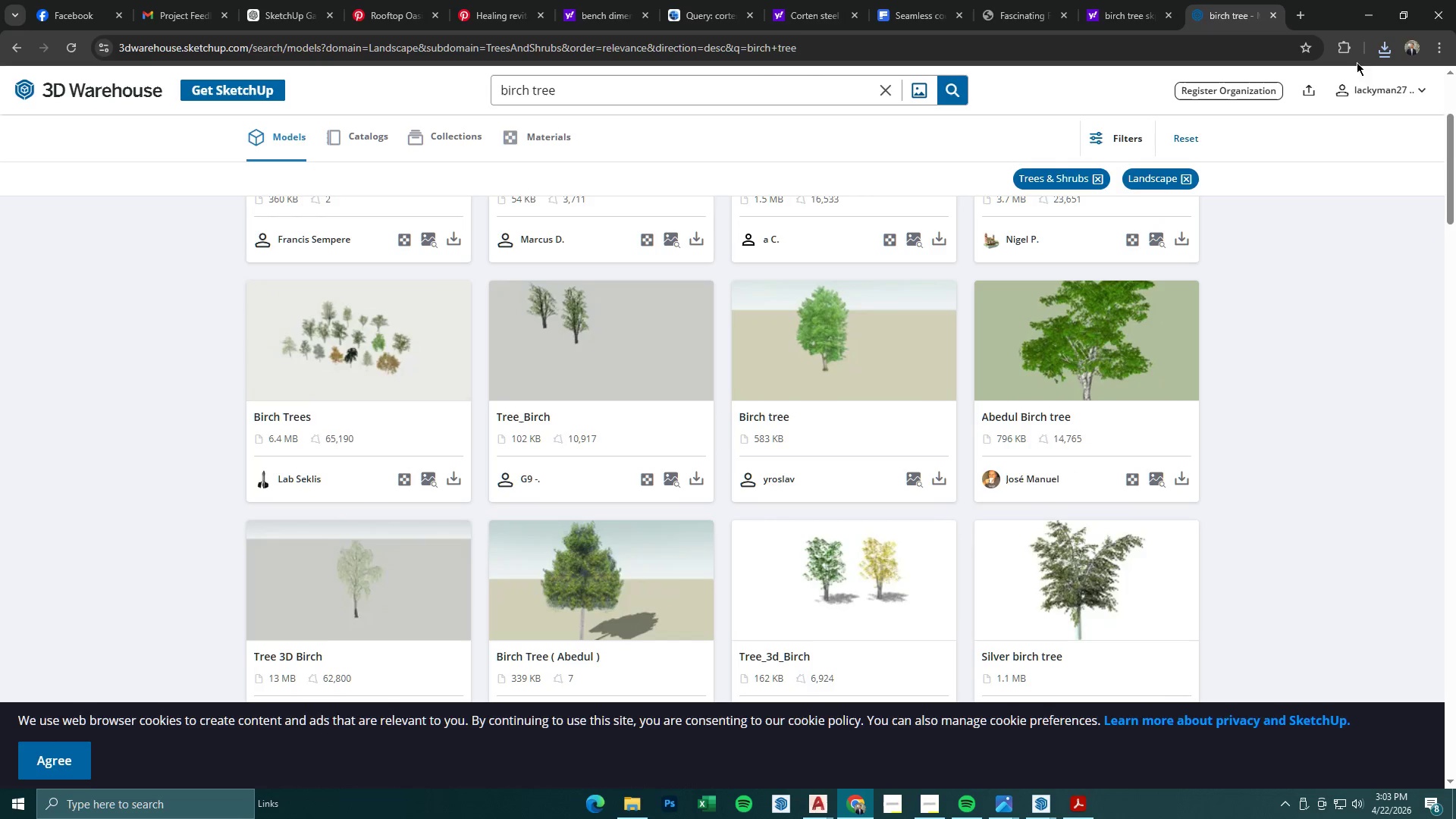 
left_click([1375, 42])
 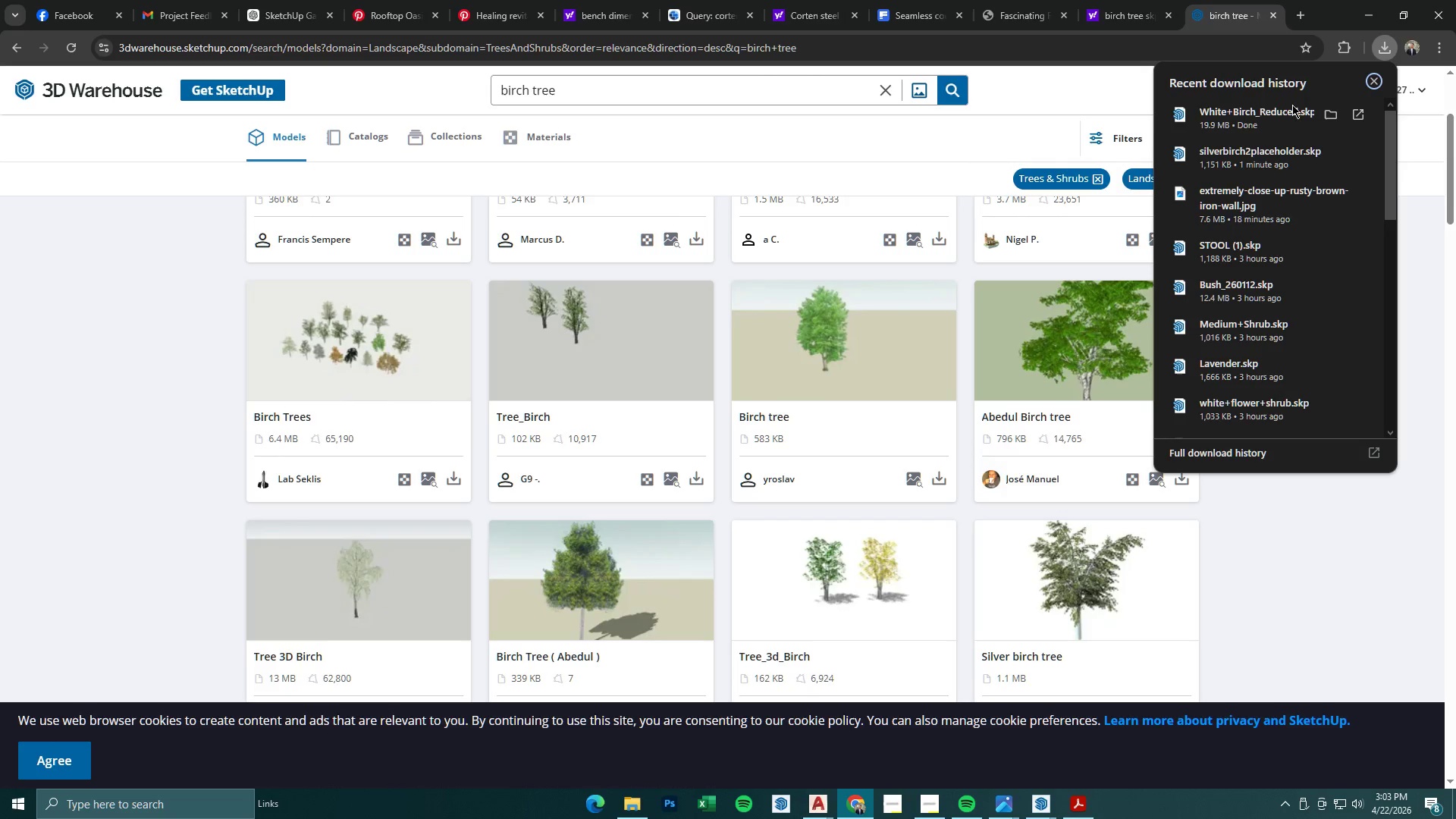 
left_click([1281, 114])
 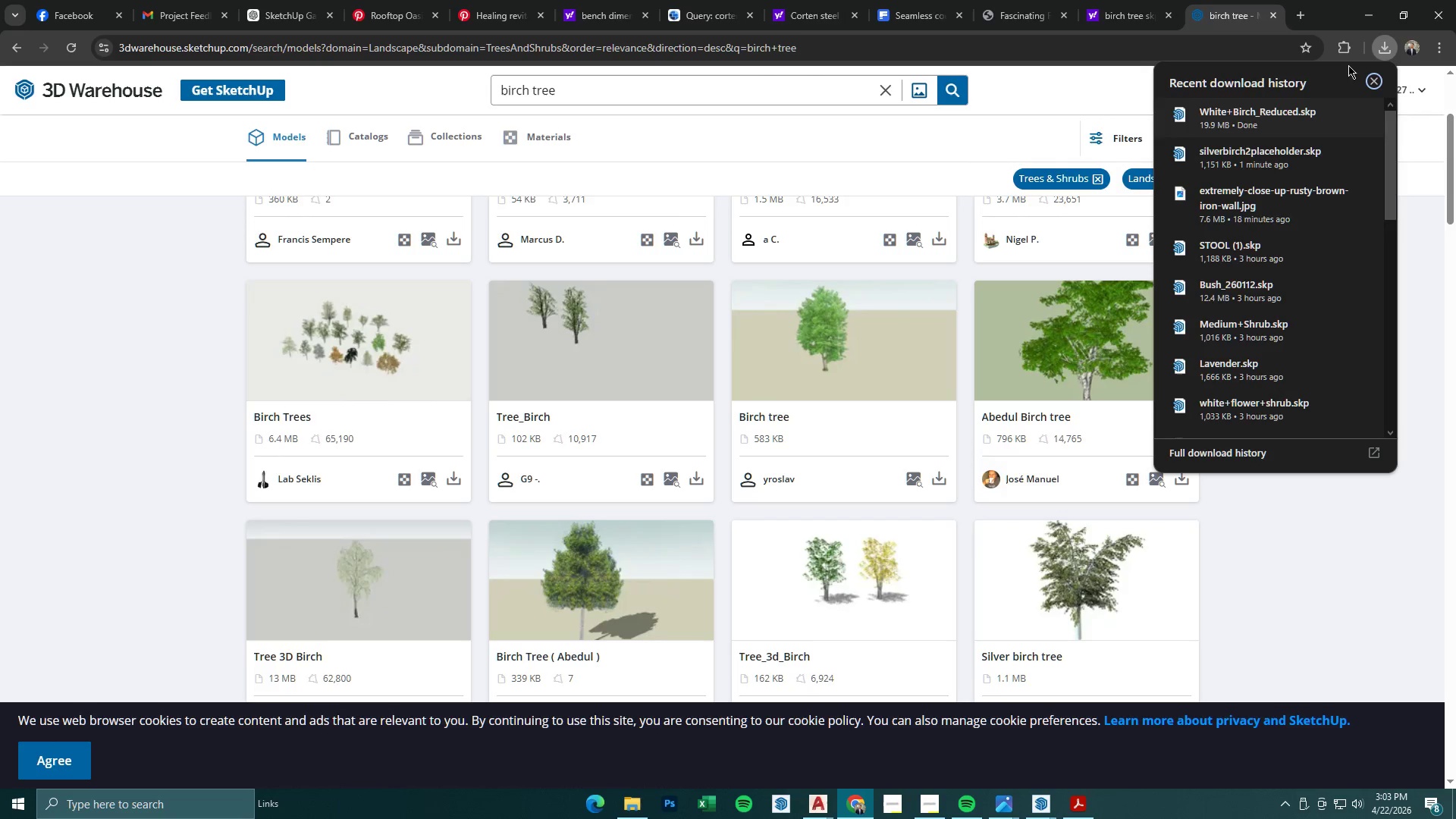 
left_click([1367, 19])
 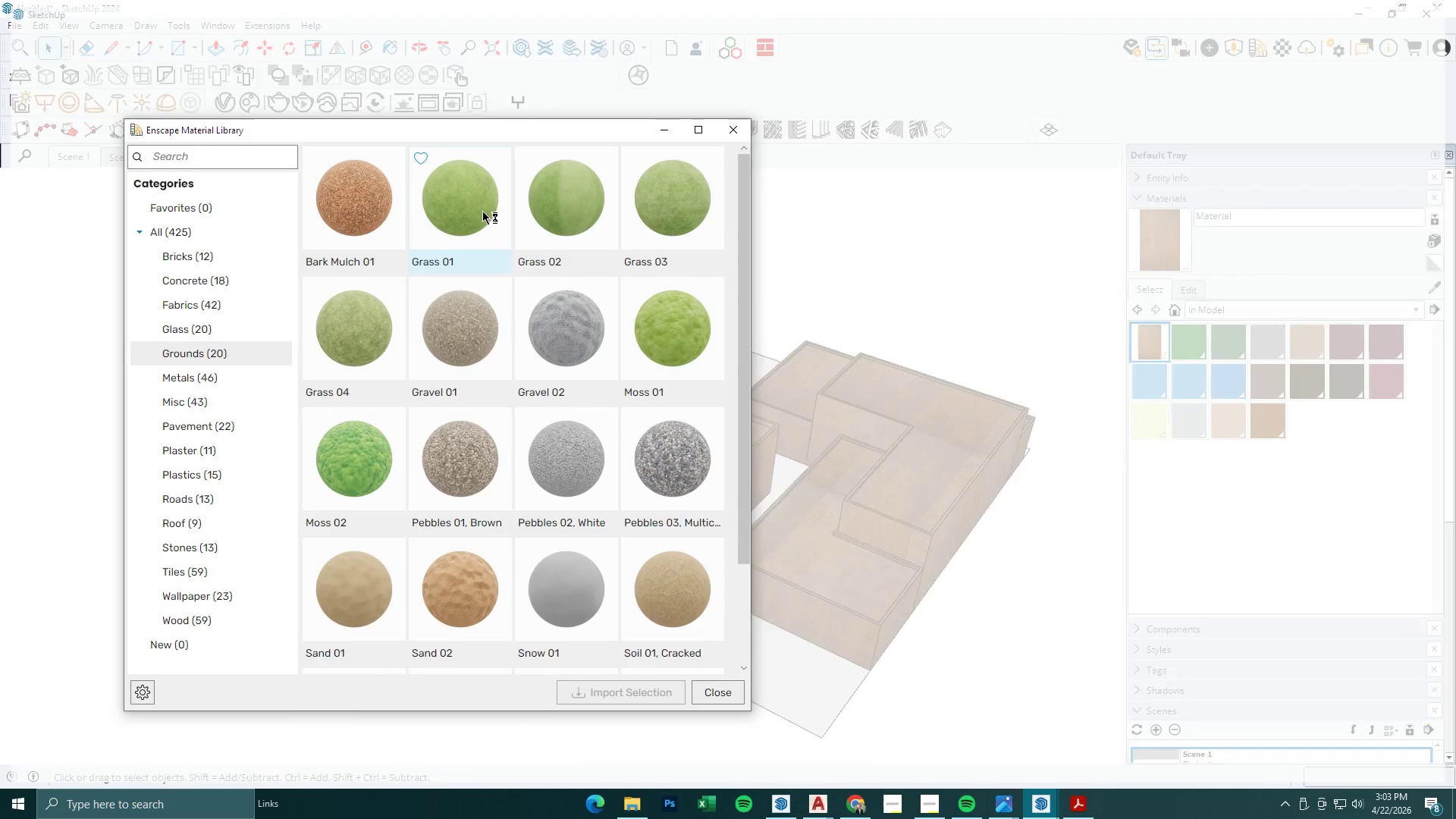 
left_click([378, 333])
 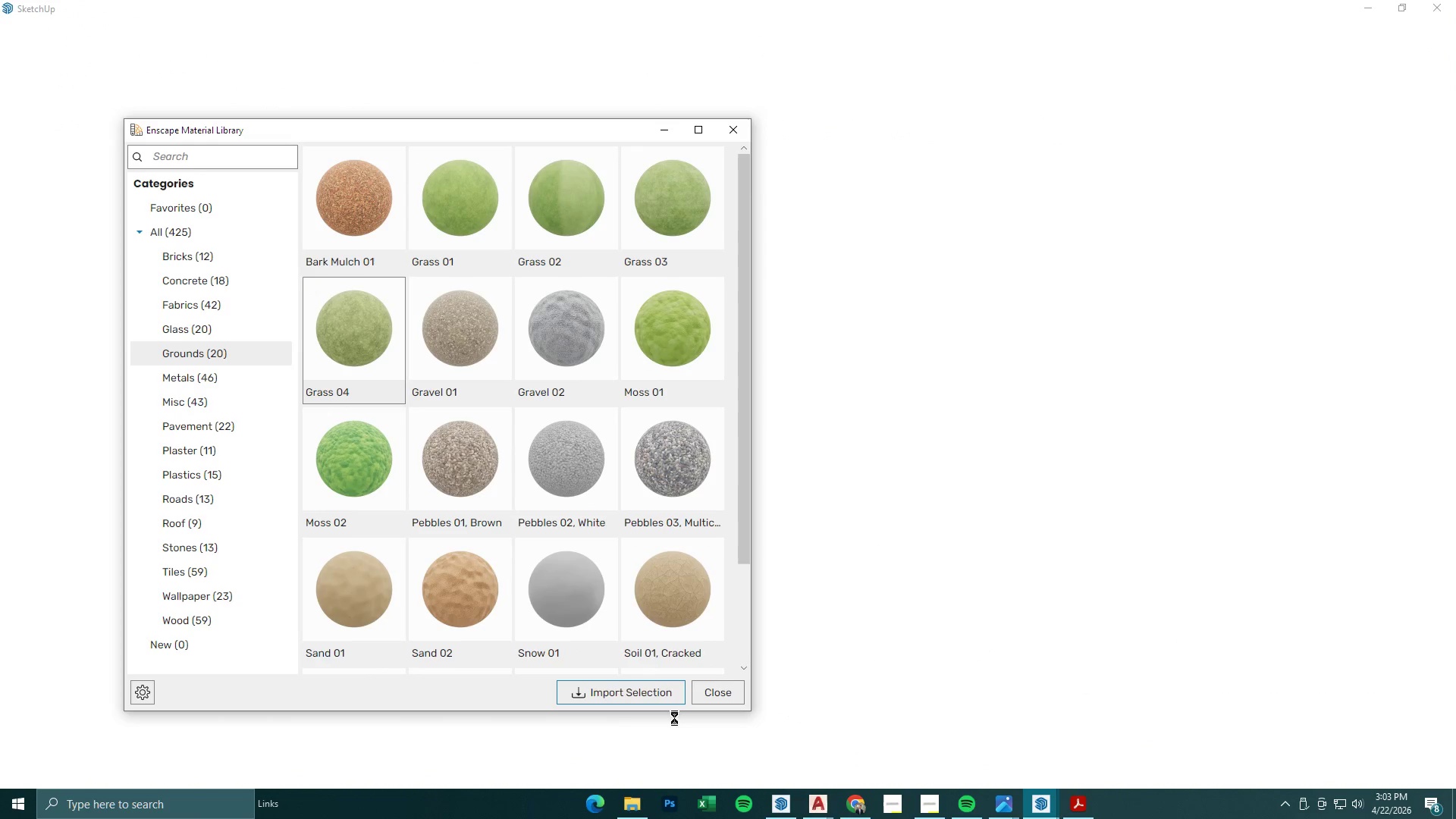 
left_click([624, 701])
 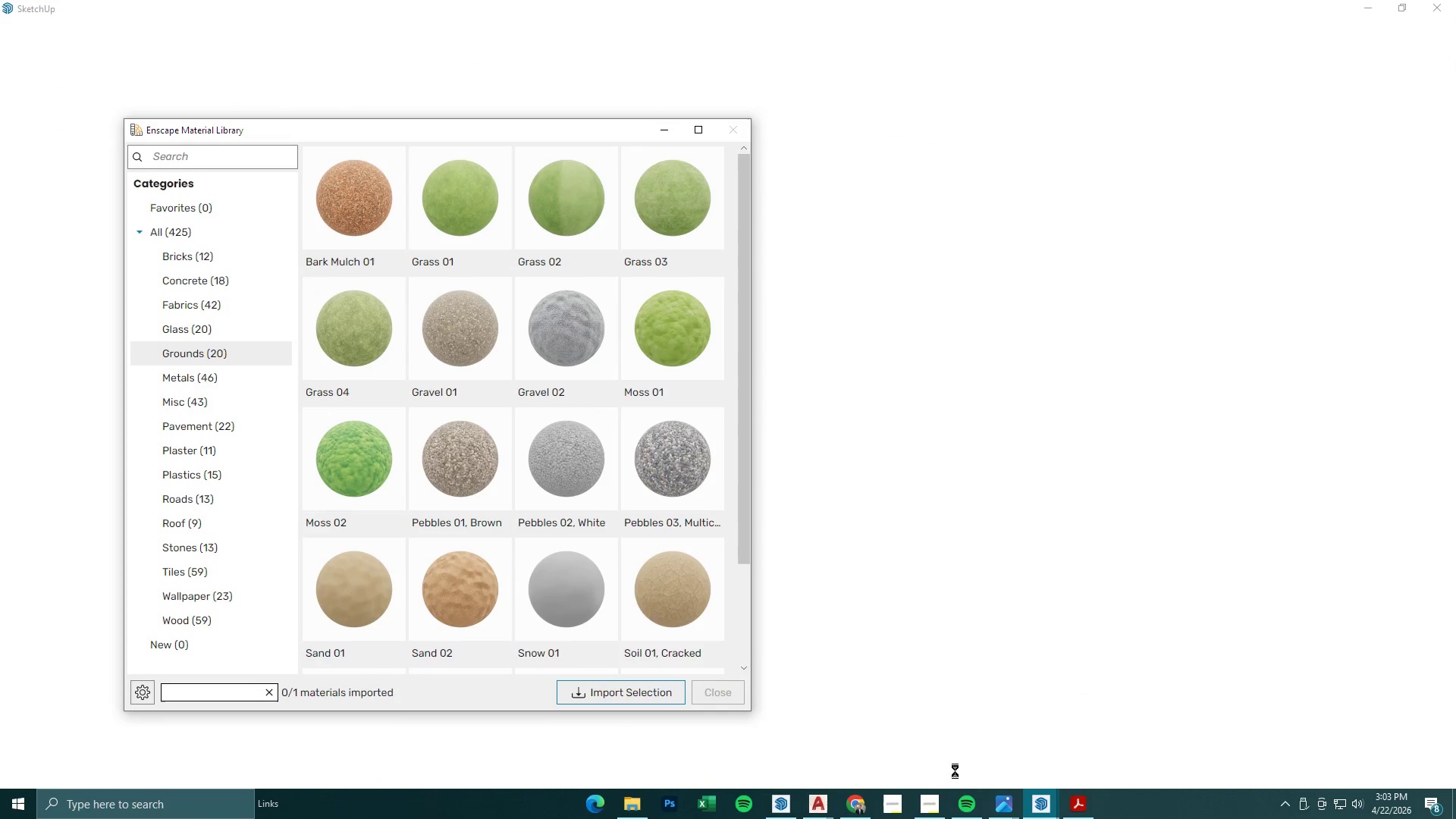 
left_click([1040, 804])
 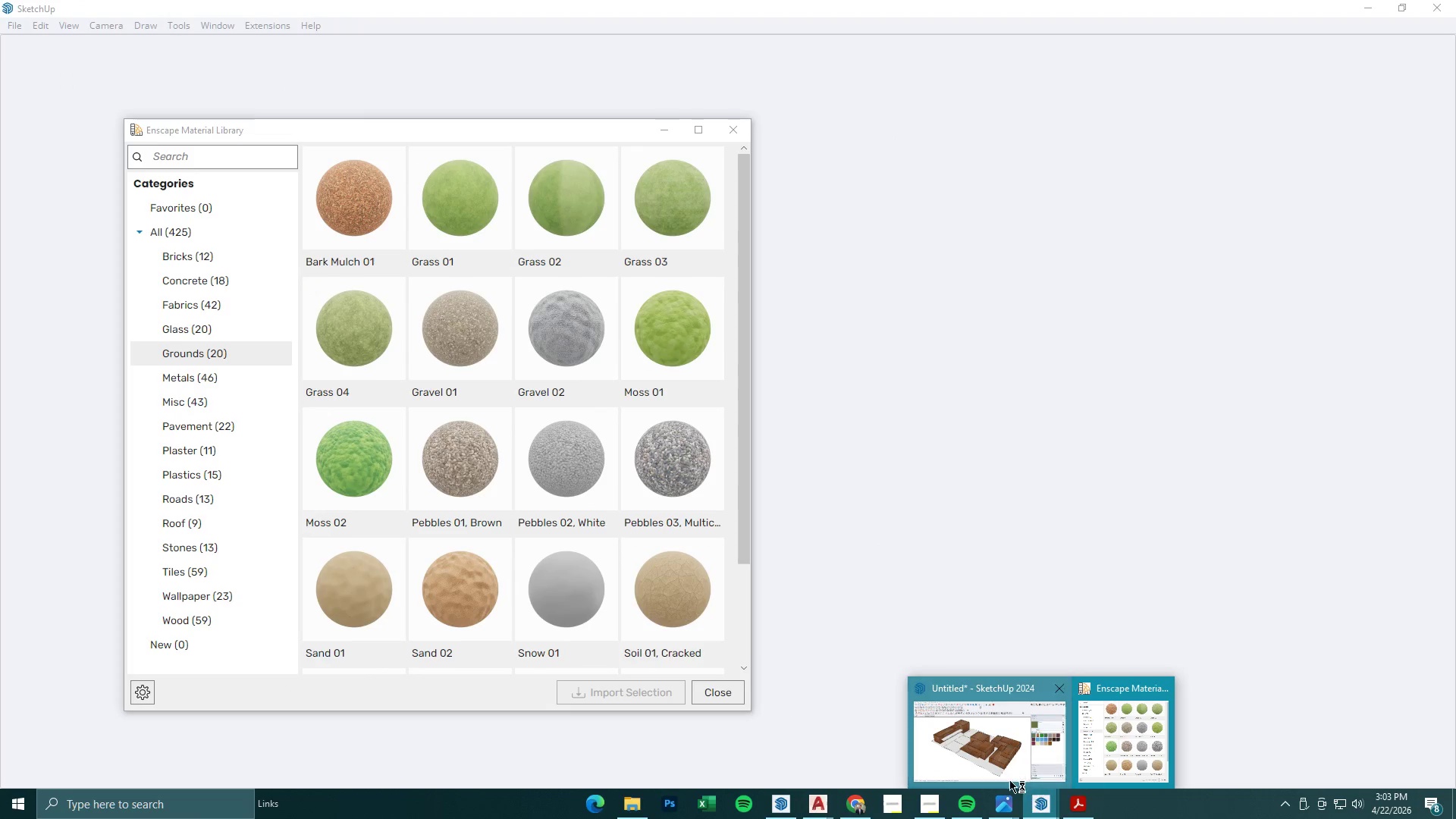 
left_click([995, 764])
 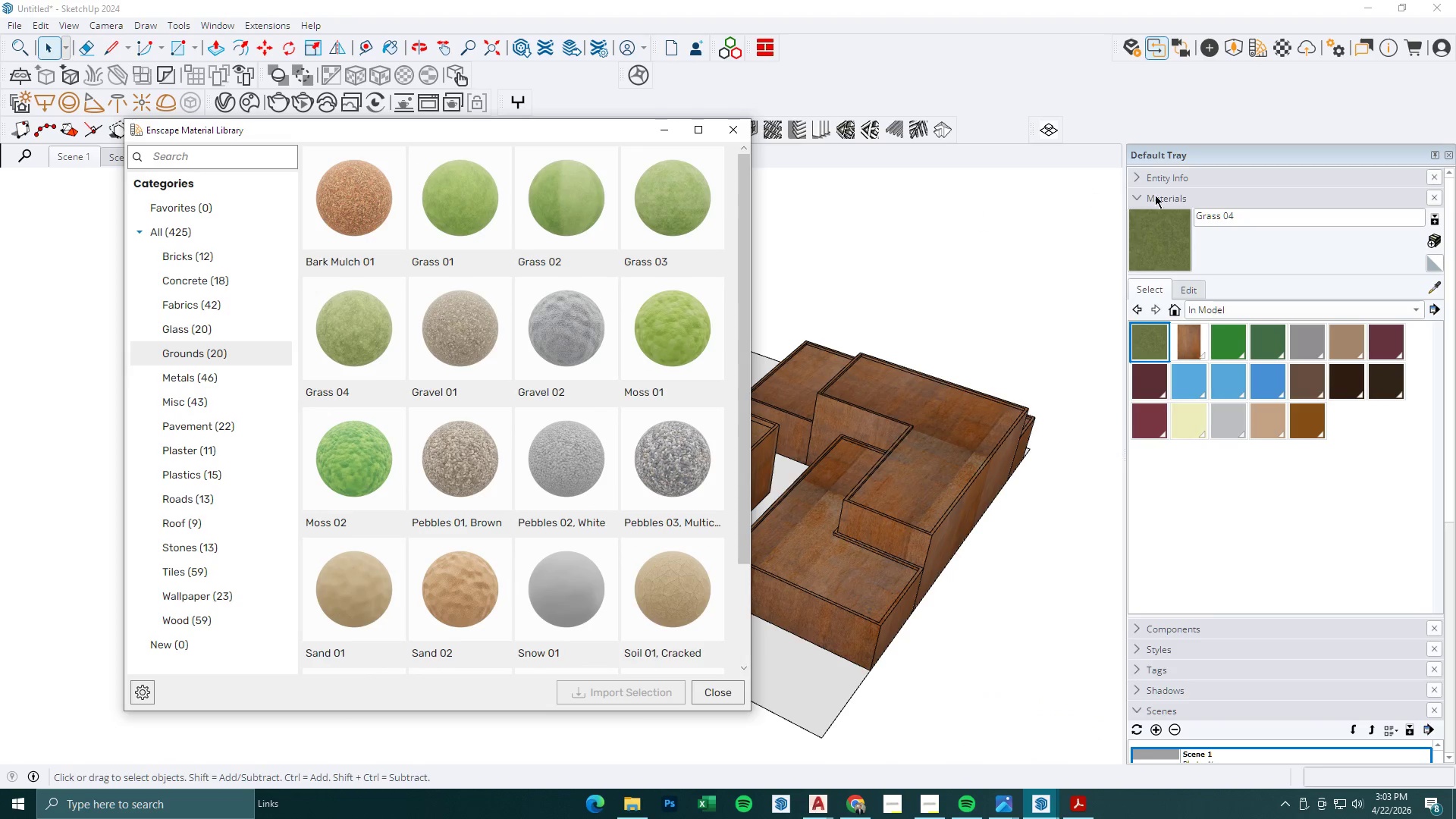 
left_click([1180, 224])
 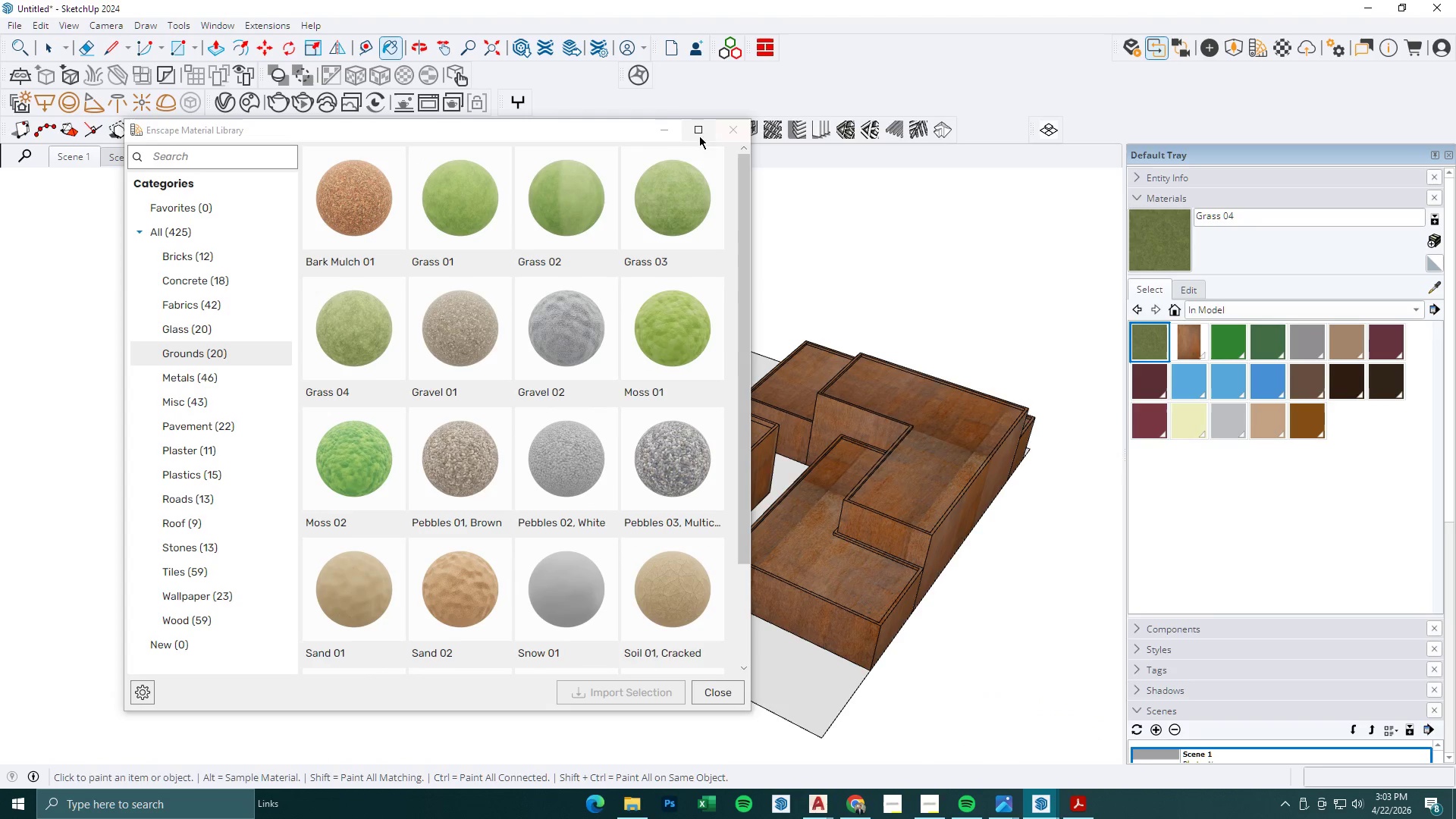 
left_click([672, 136])
 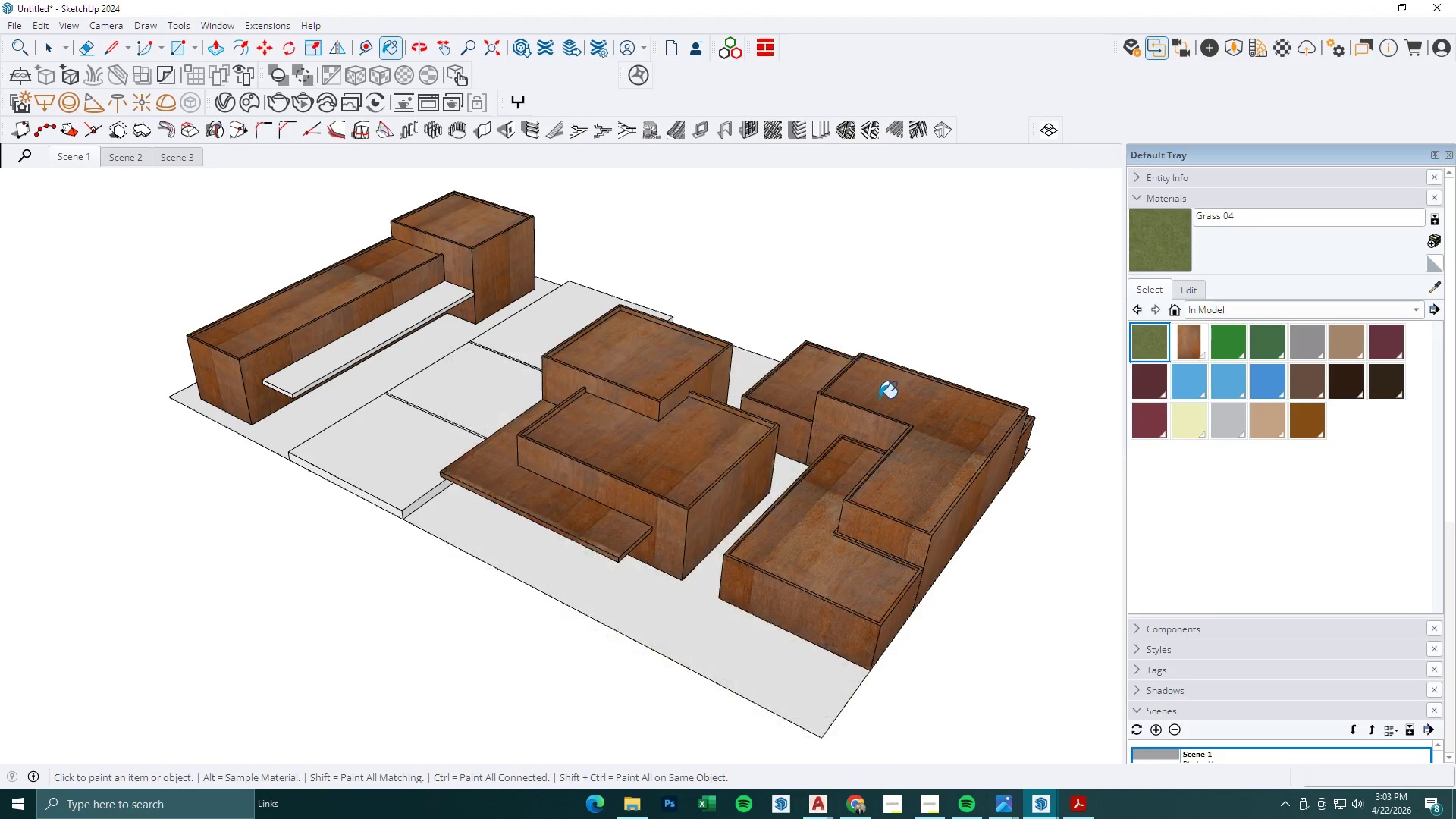 
key(Space)
 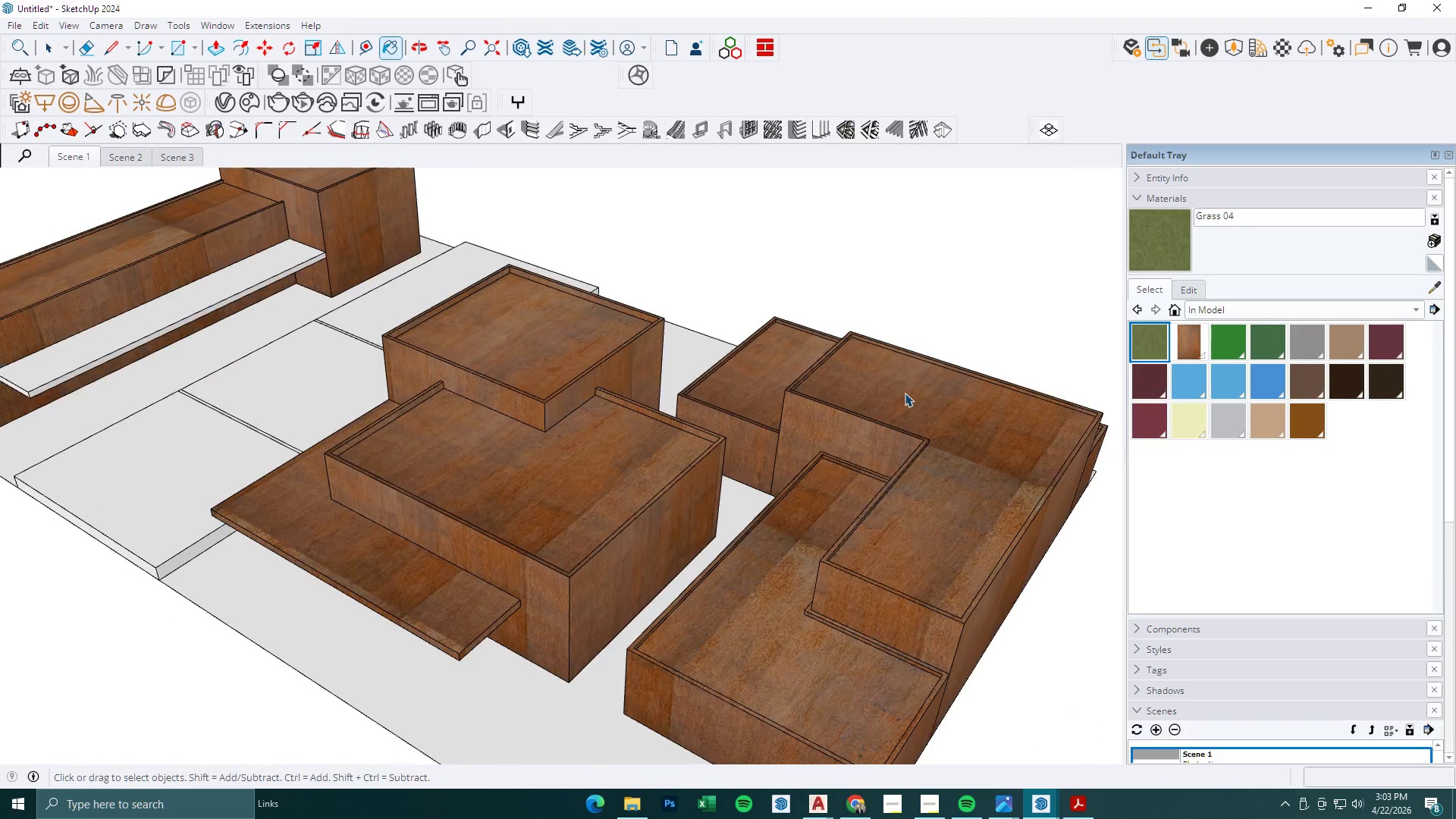 
left_click([905, 393])
 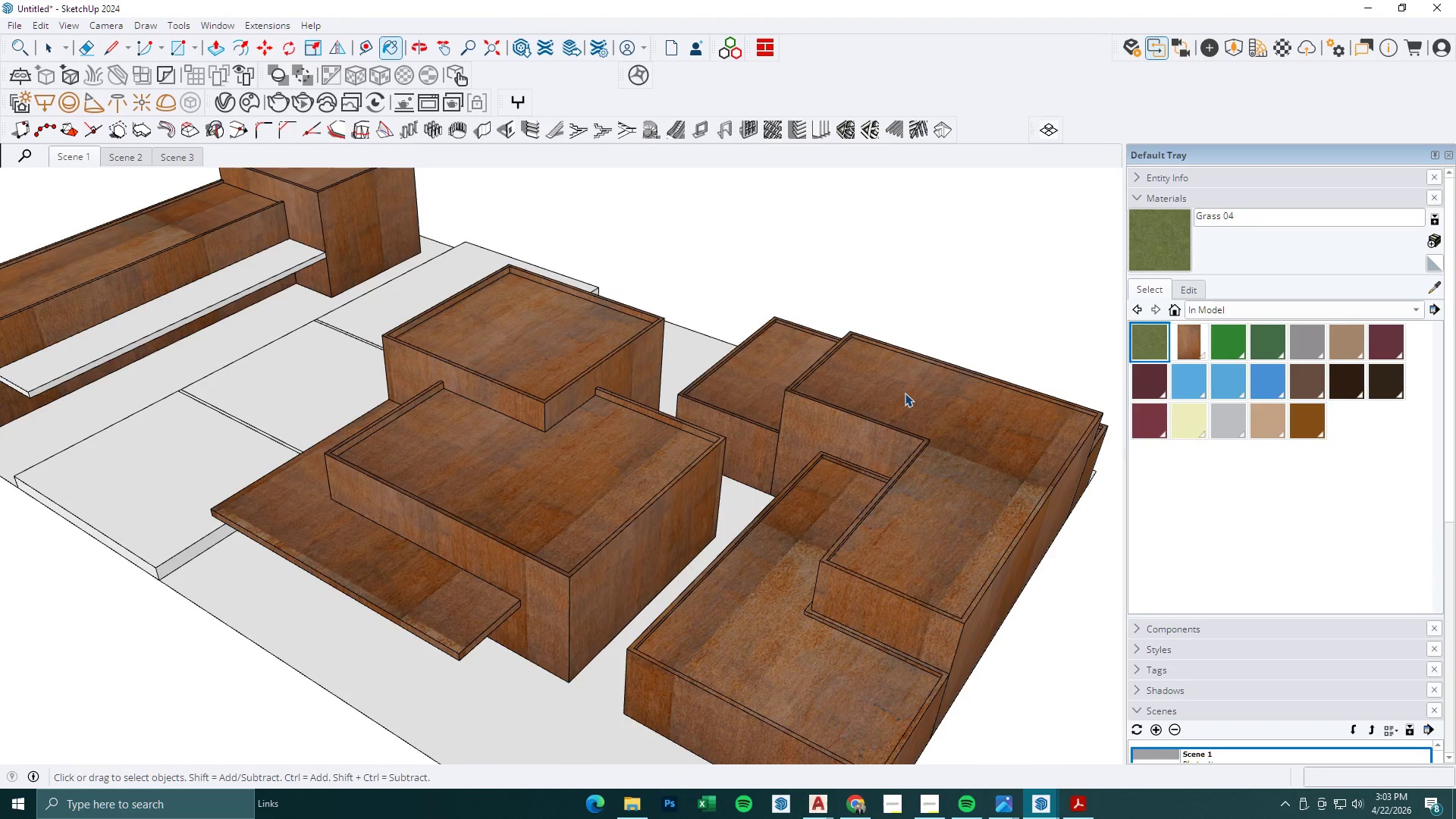 
double_click([905, 393])
 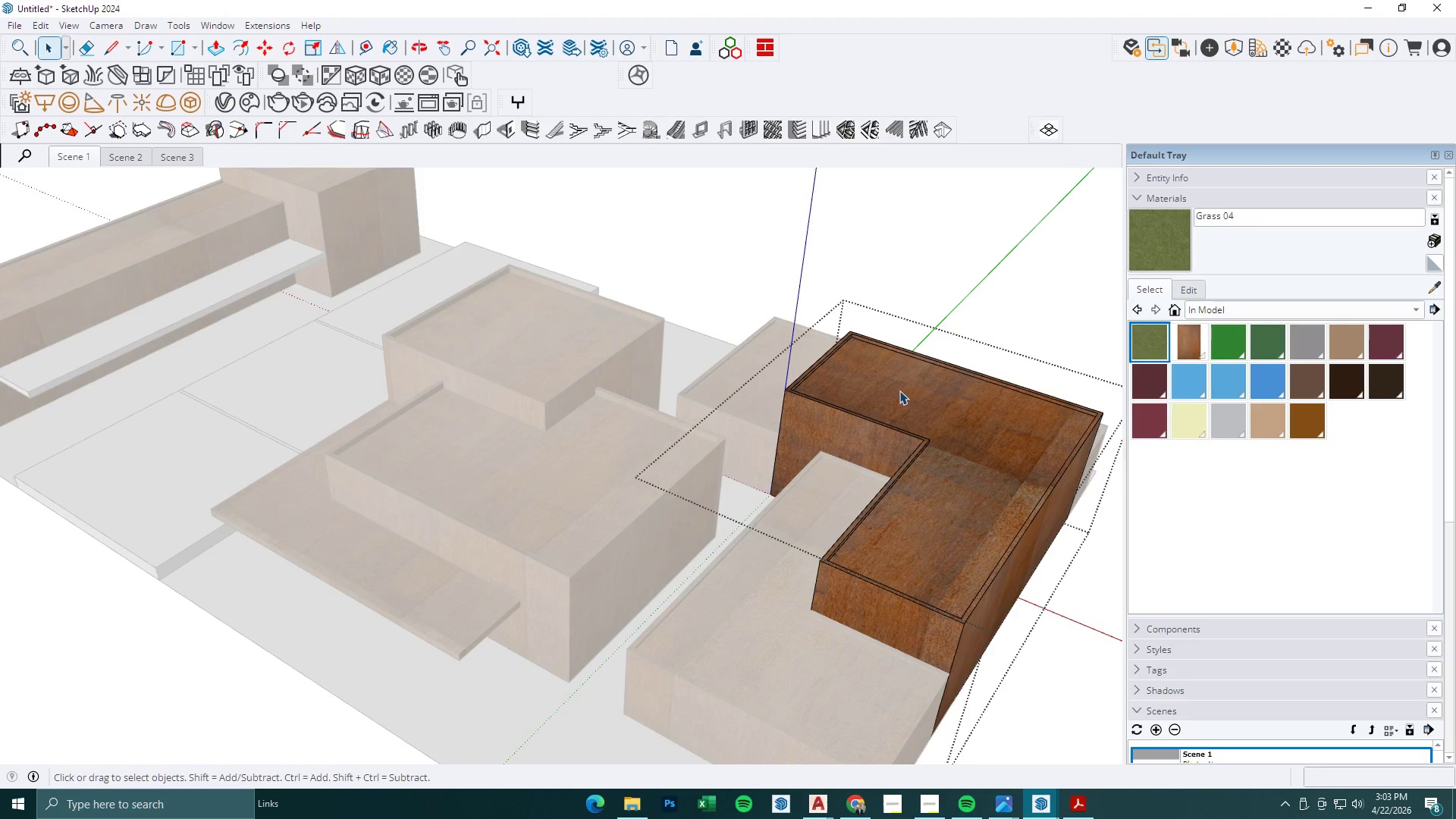 
scroll: coordinate [883, 400], scroll_direction: up, amount: 4.0
 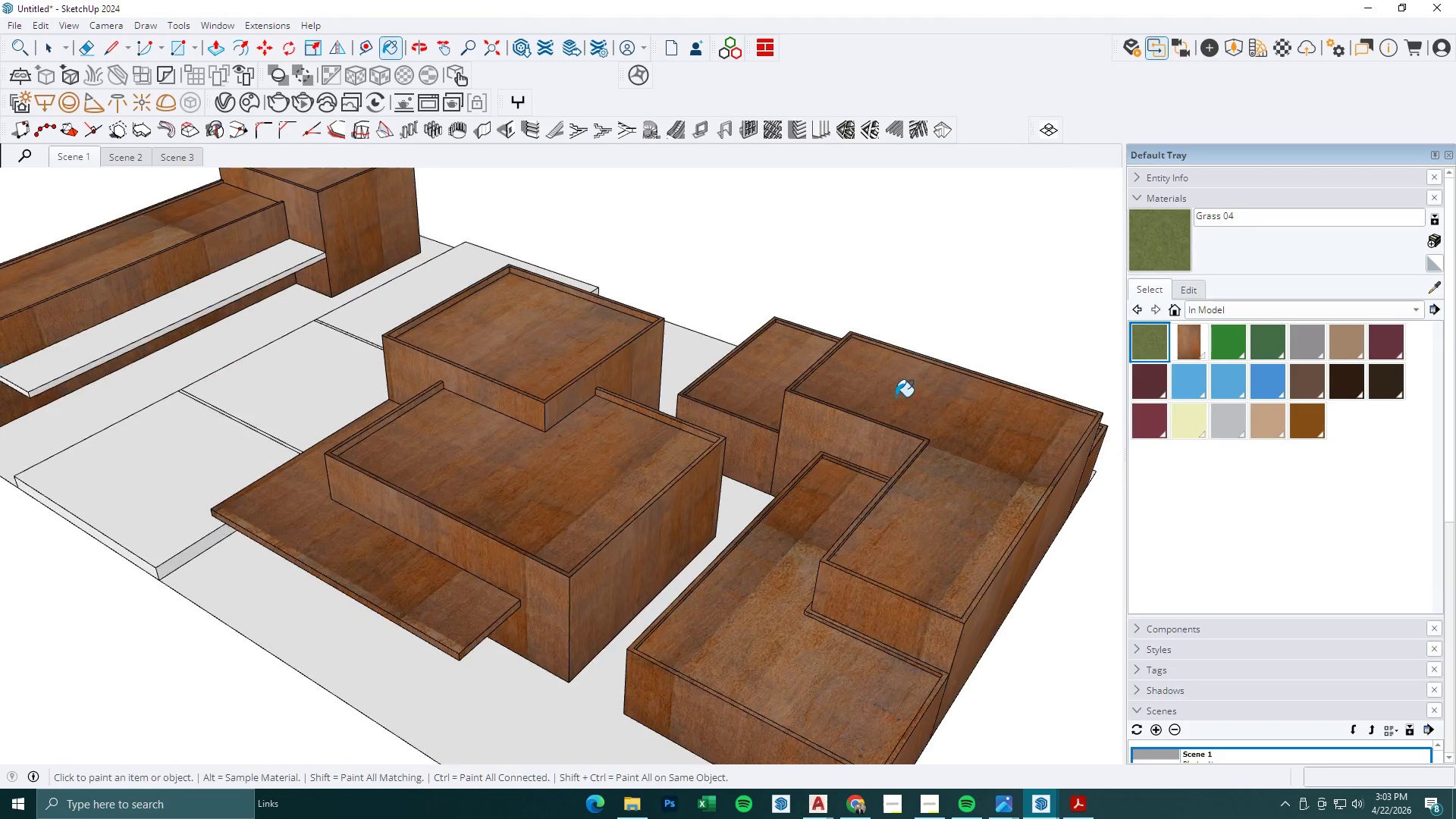 
triple_click([889, 388])
 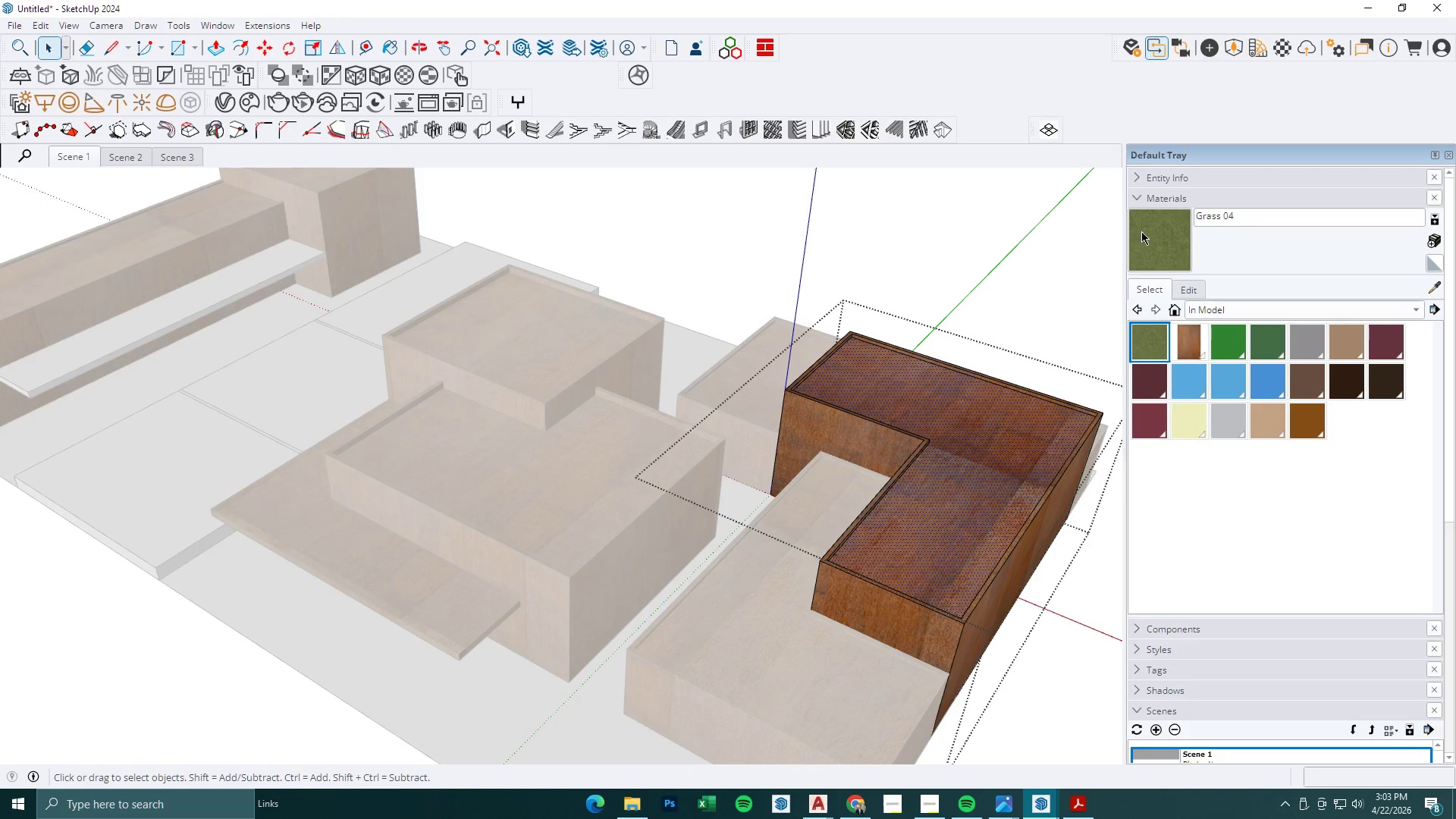 
left_click([1144, 250])
 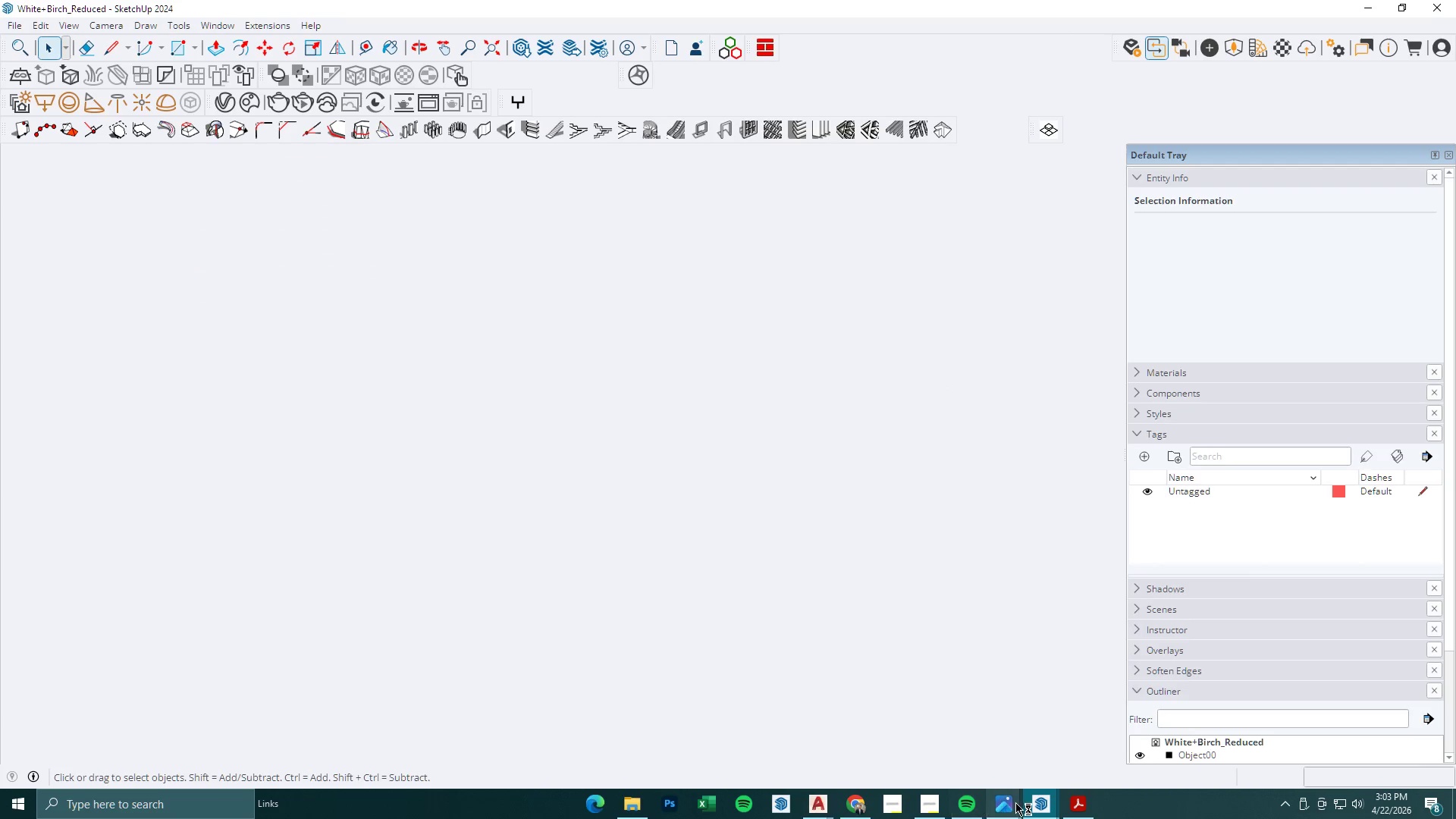 
left_click([1033, 804])
 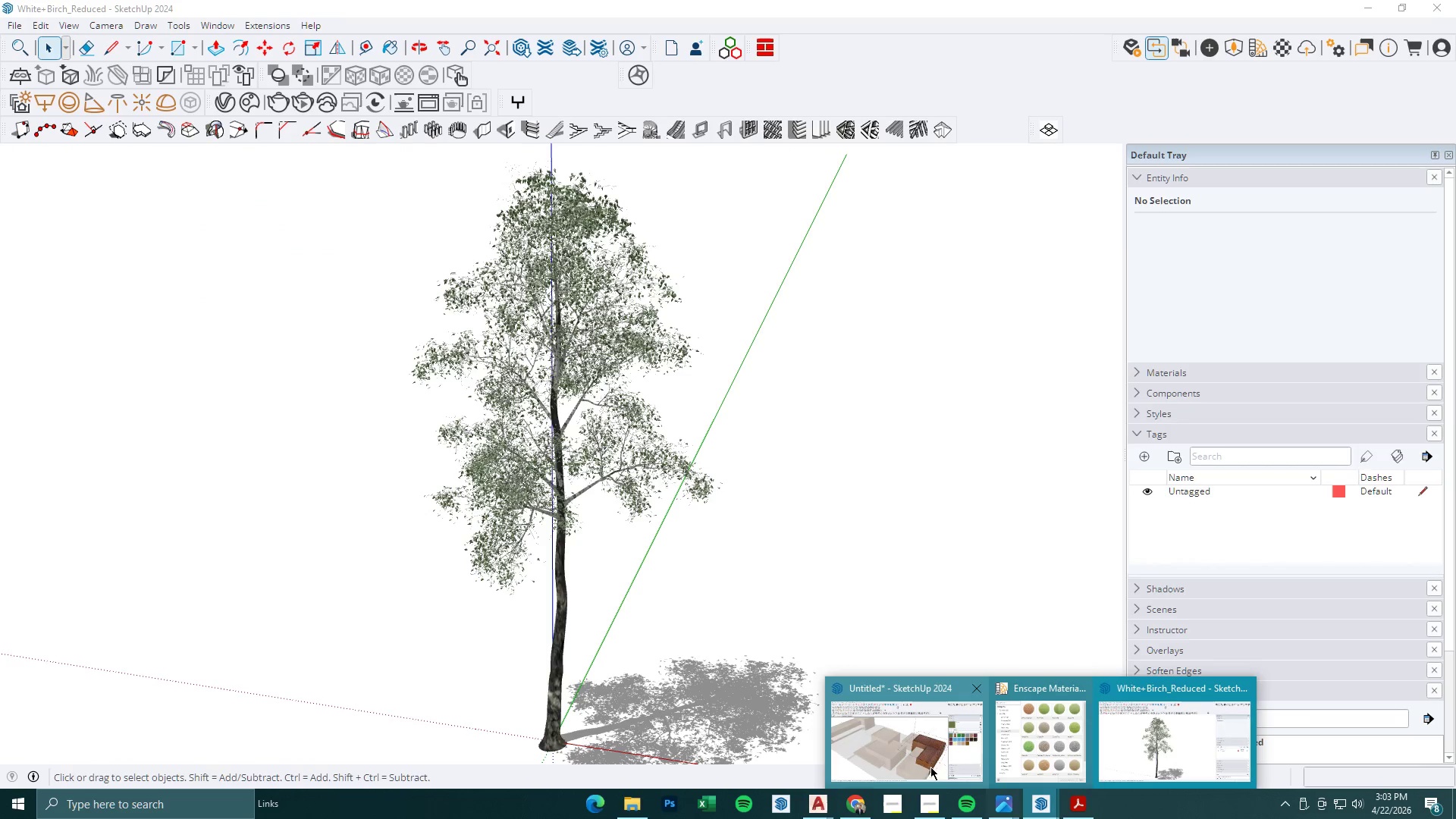 
left_click([894, 760])
 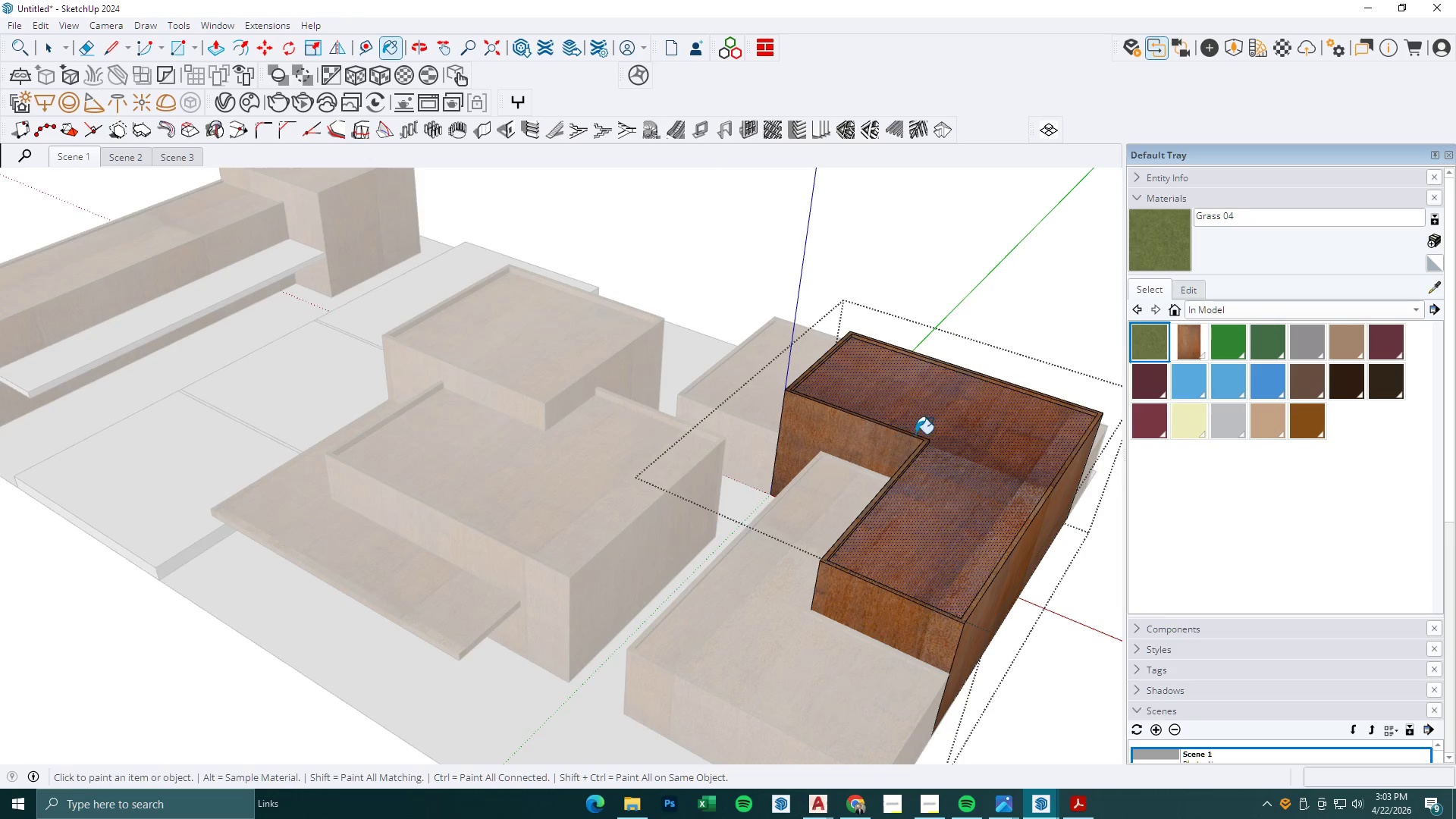 
left_click([927, 418])
 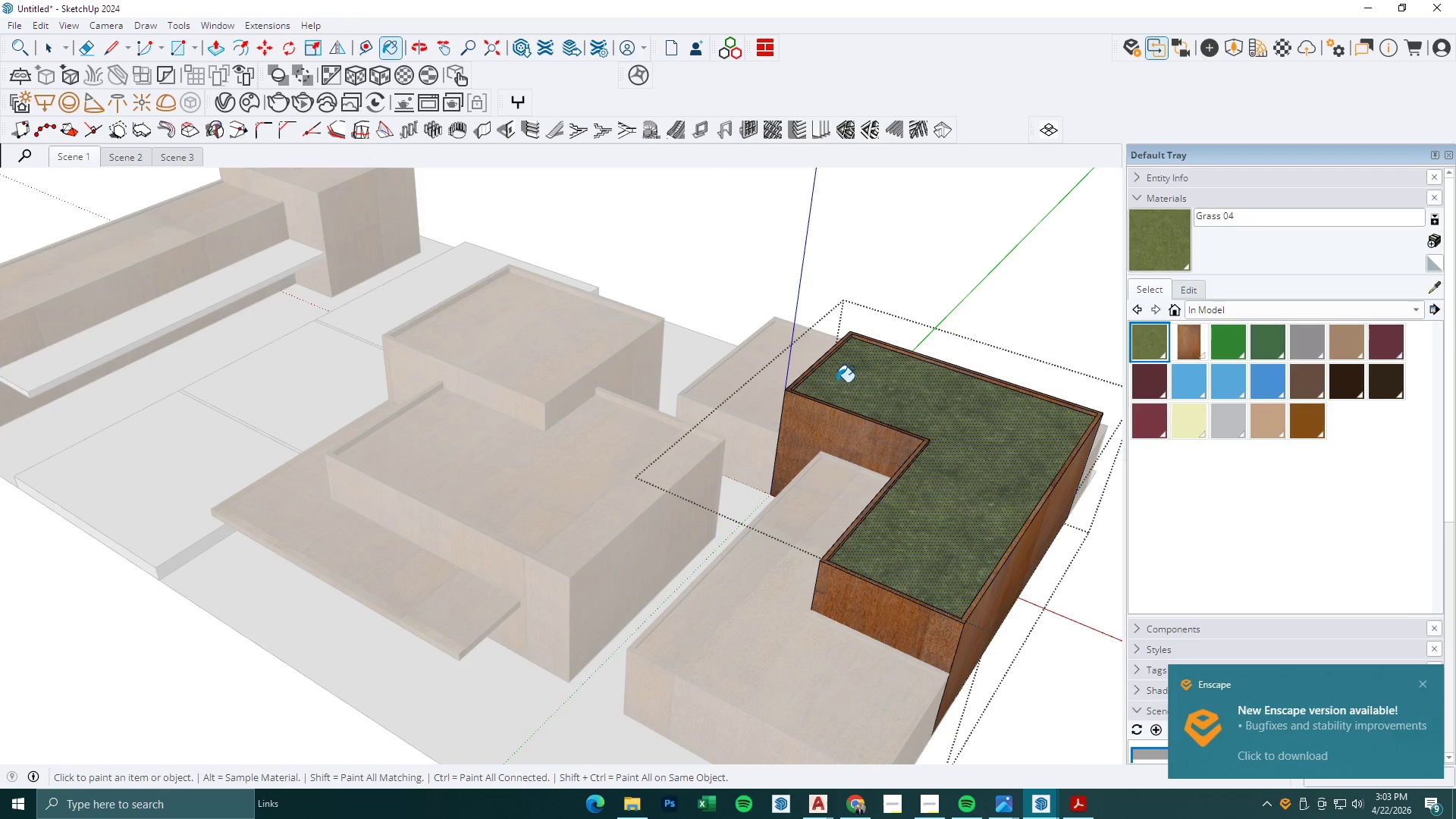 
key(Space)
 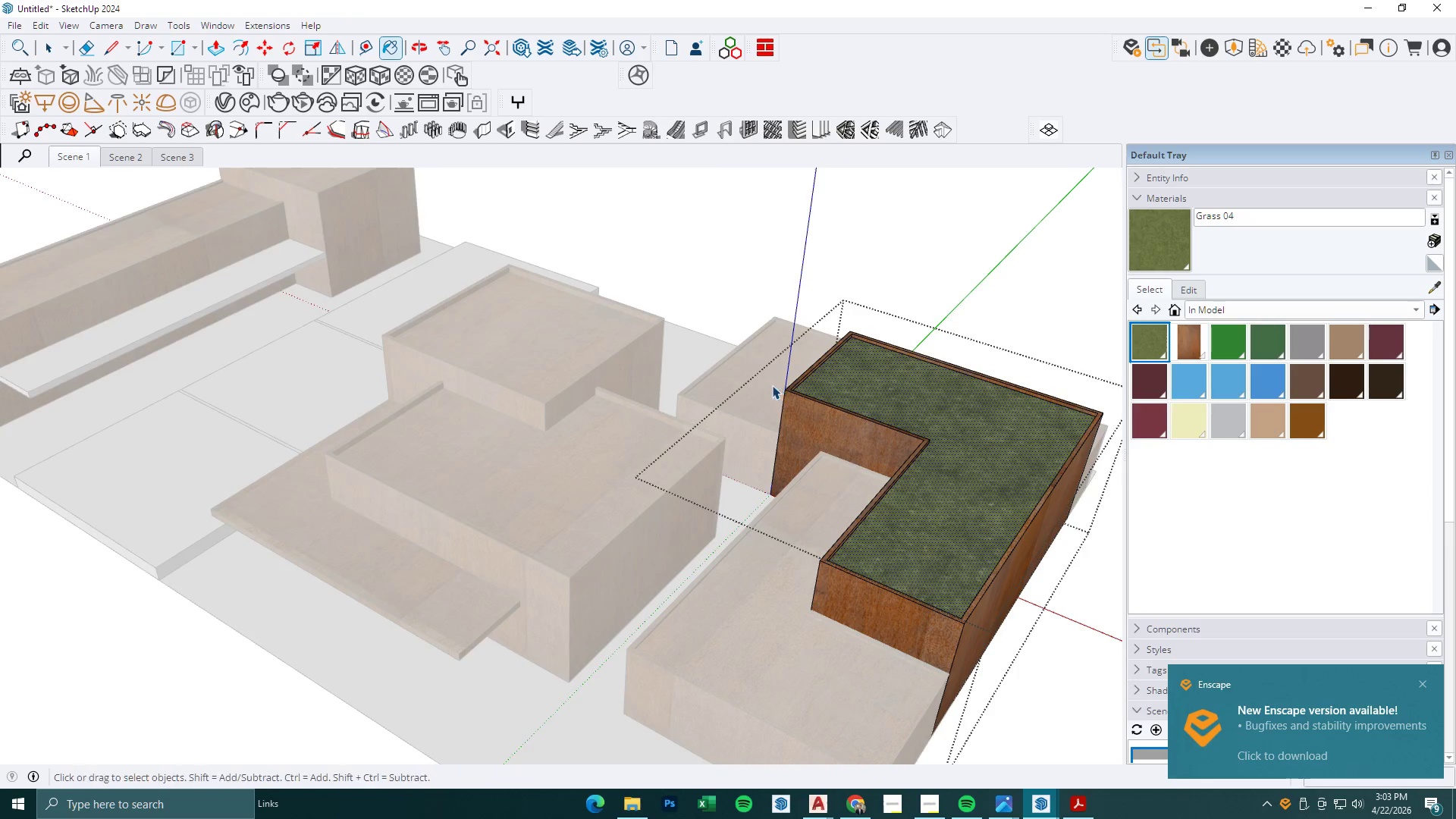 
key(Escape)
 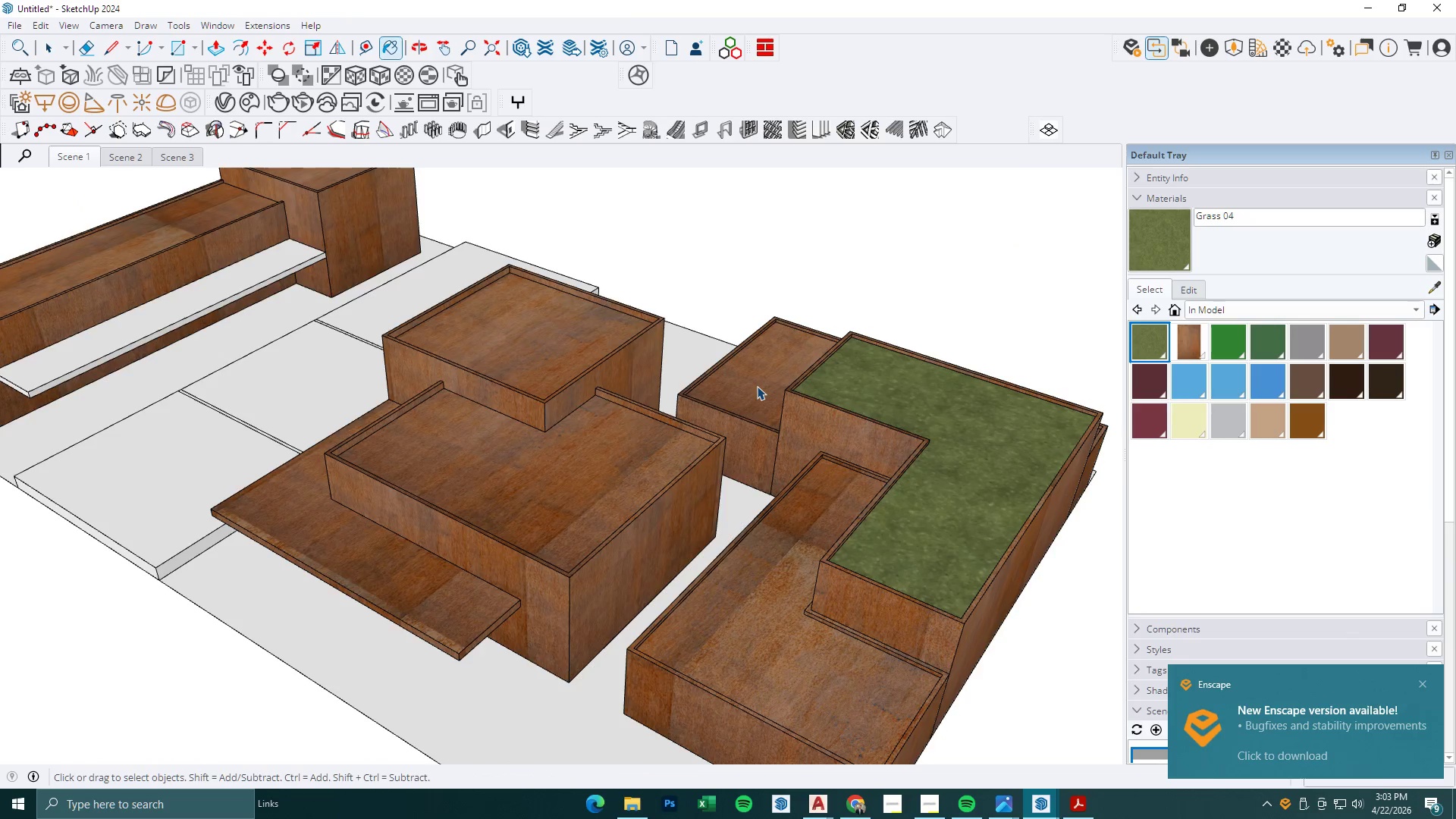 
double_click([757, 386])
 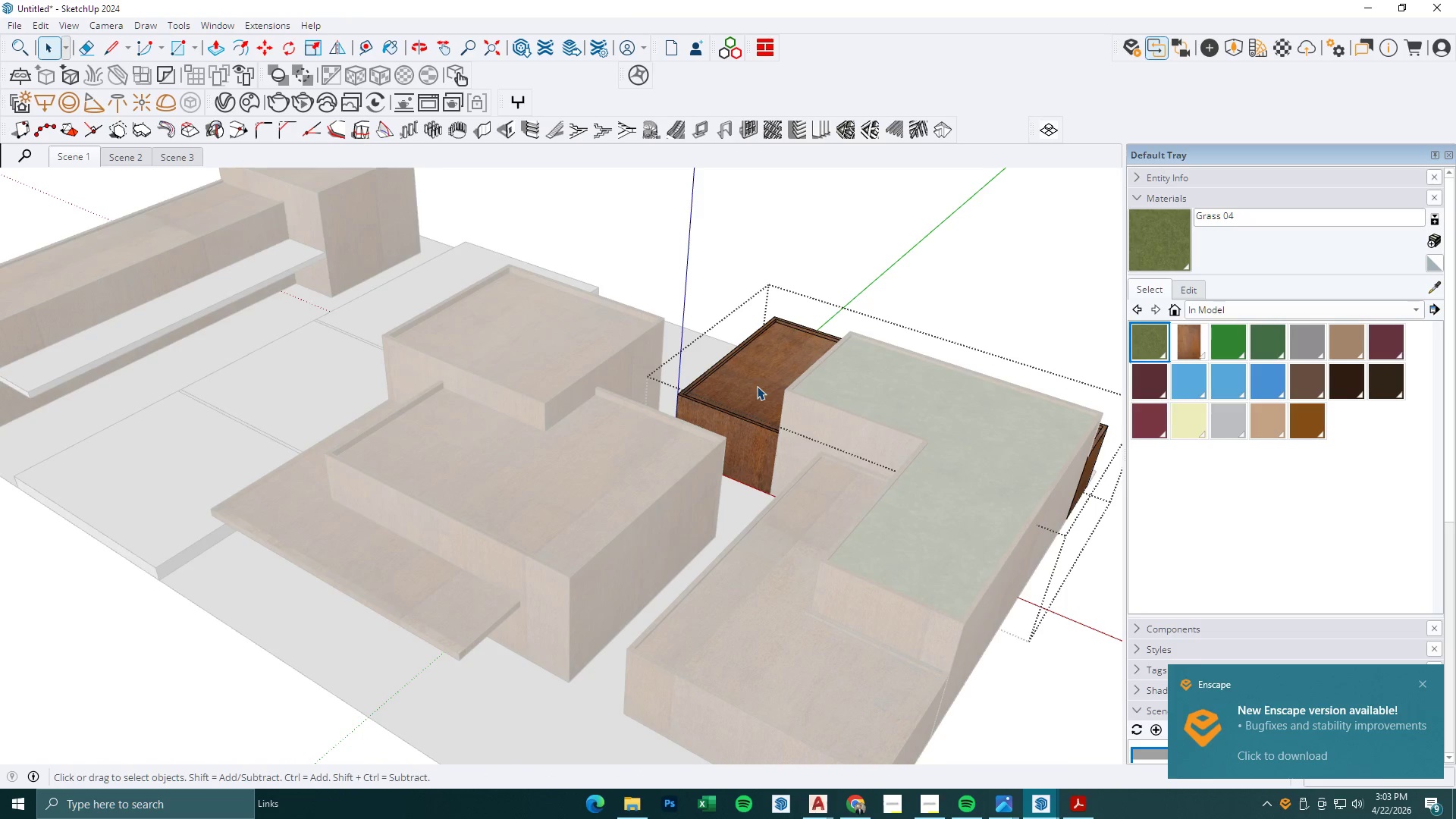 
triple_click([761, 368])
 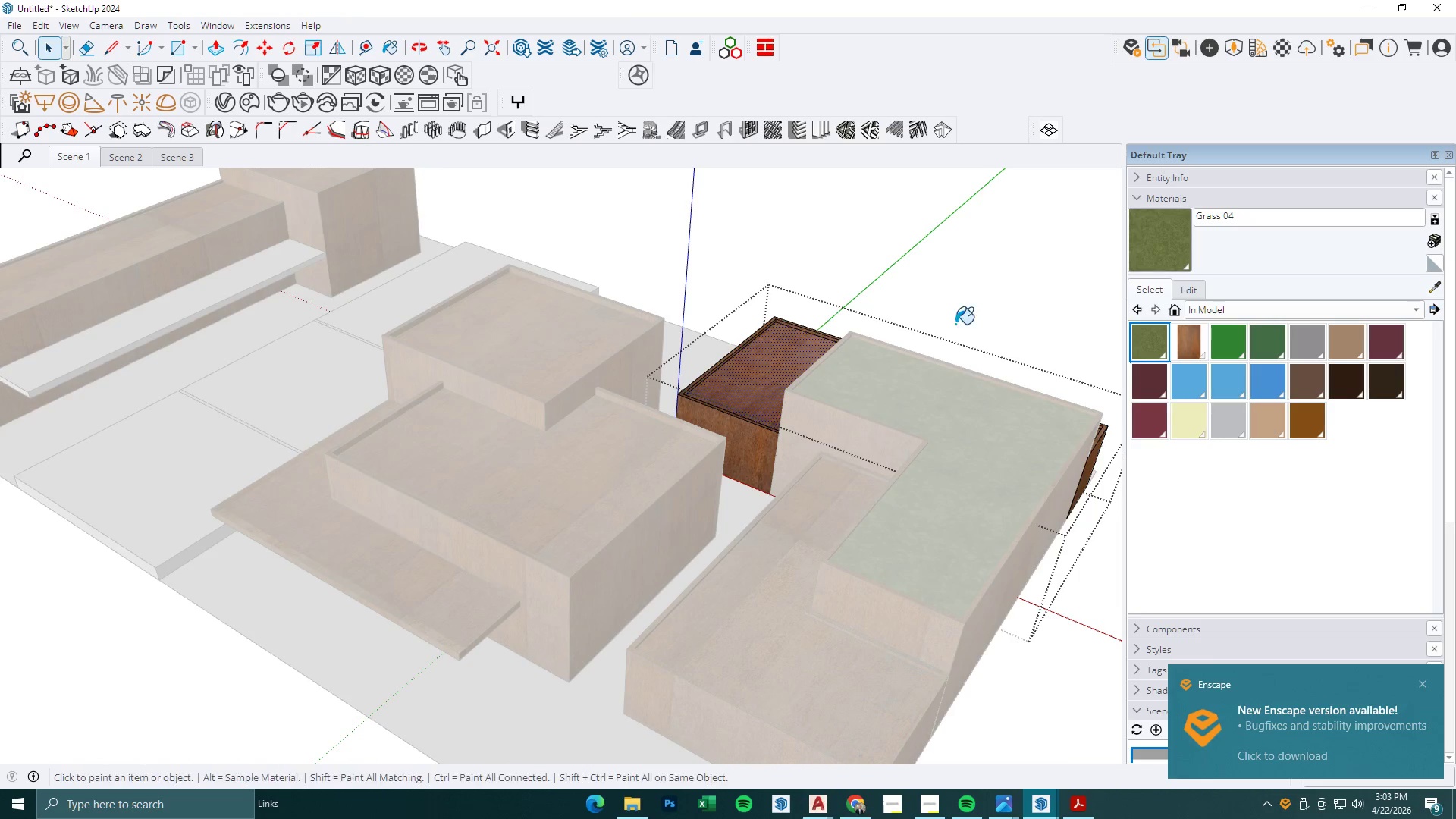 
double_click([794, 368])
 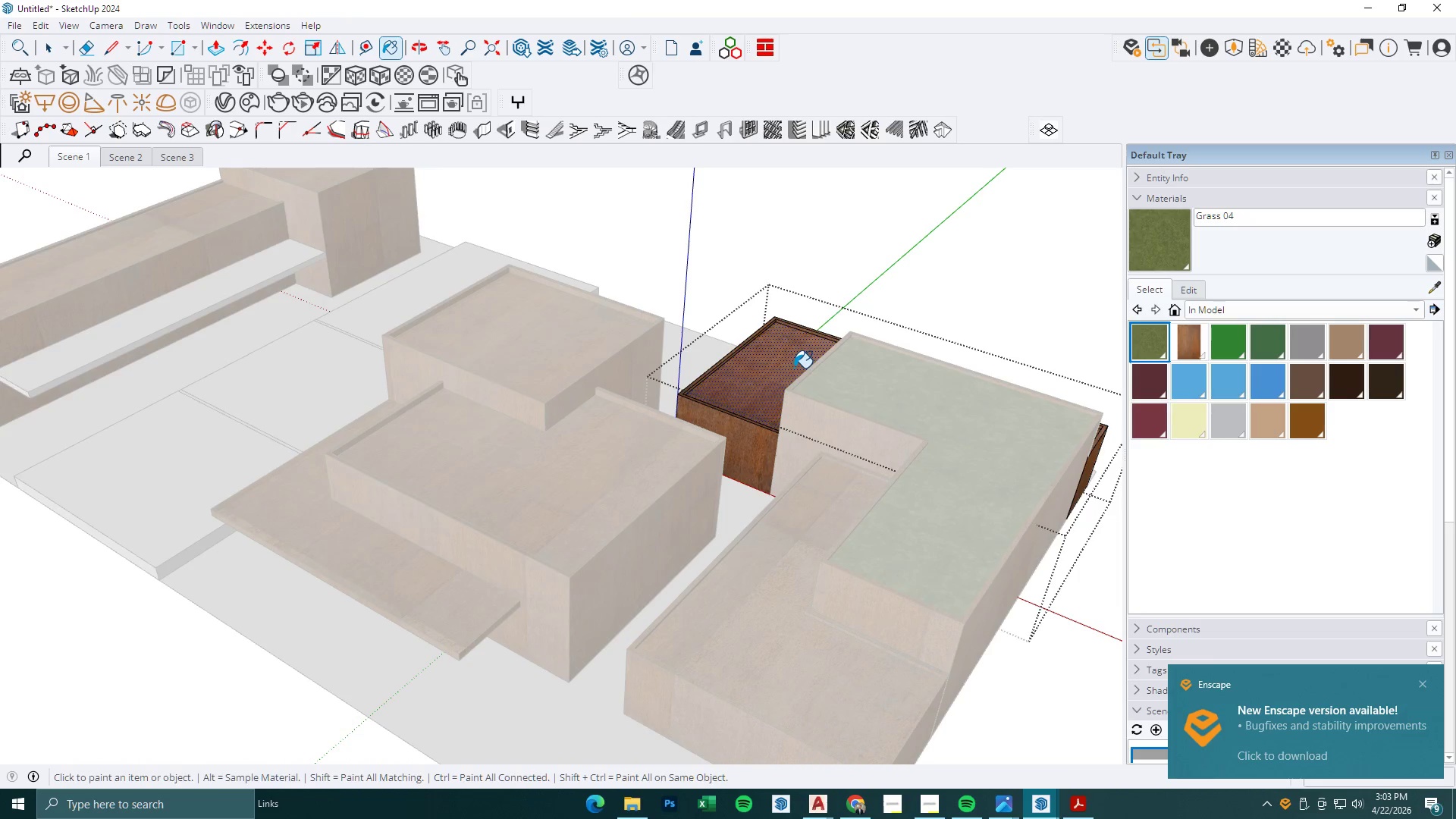 
key(Space)
 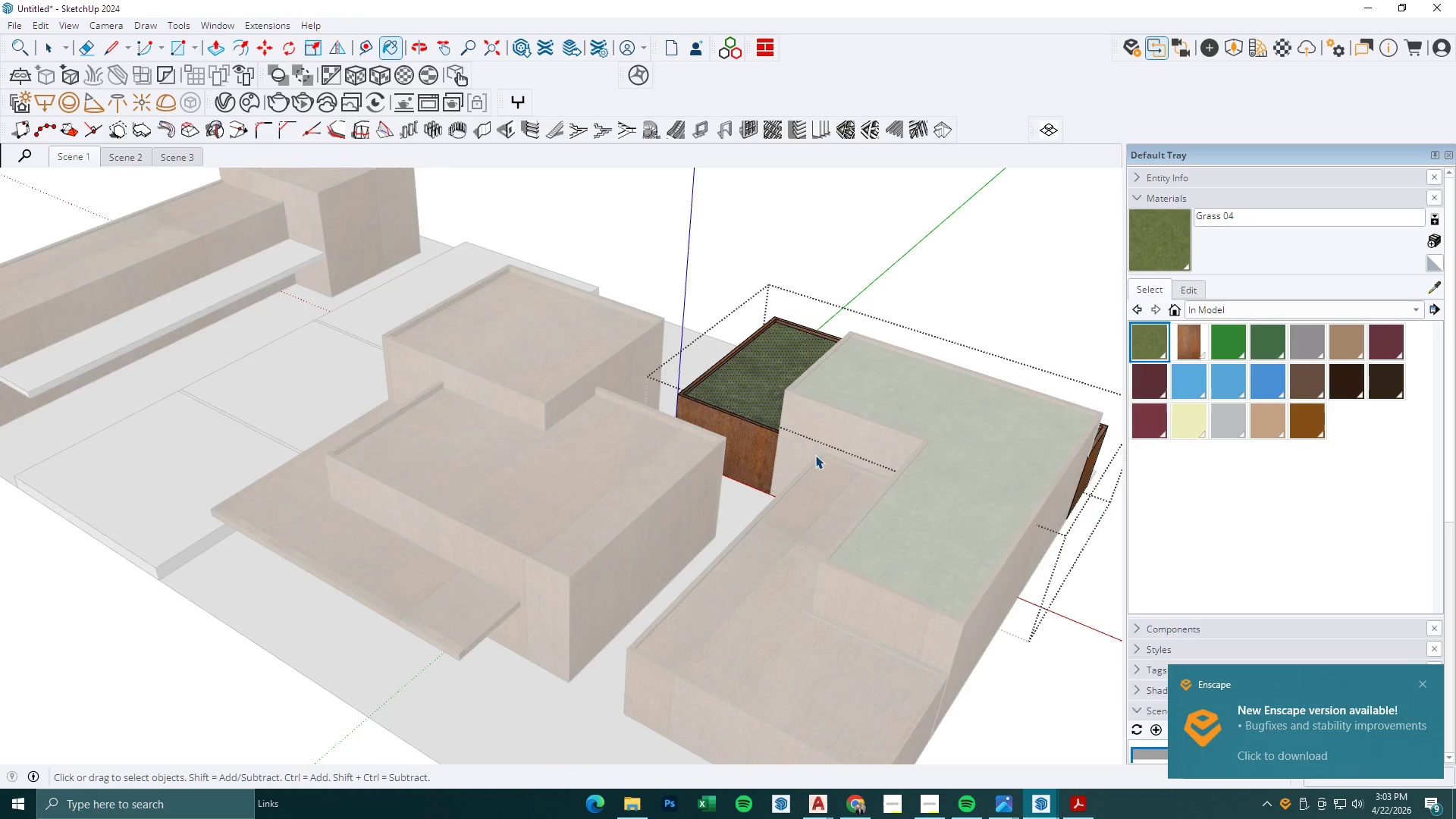 
key(Escape)
 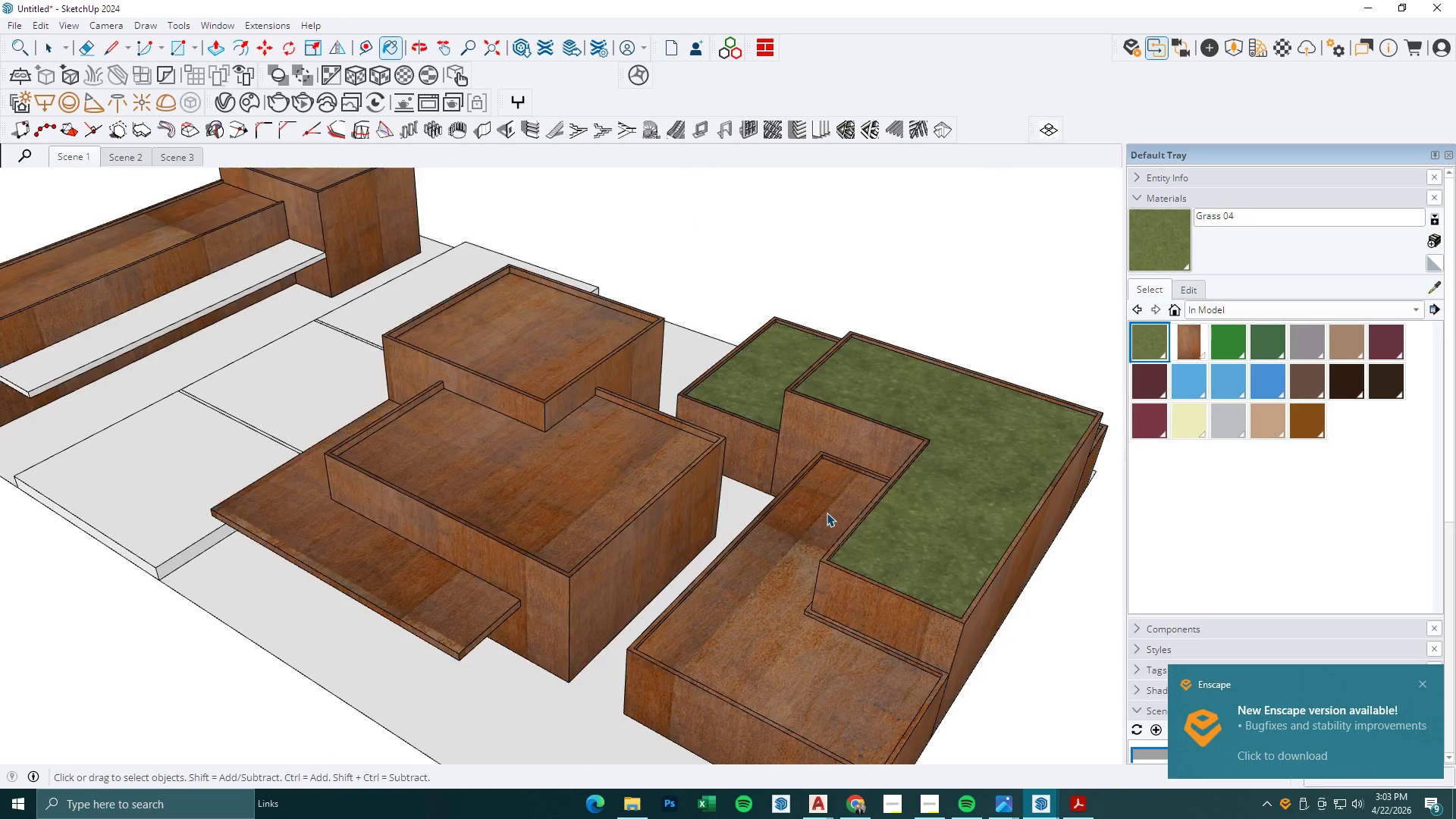 
triple_click([827, 513])
 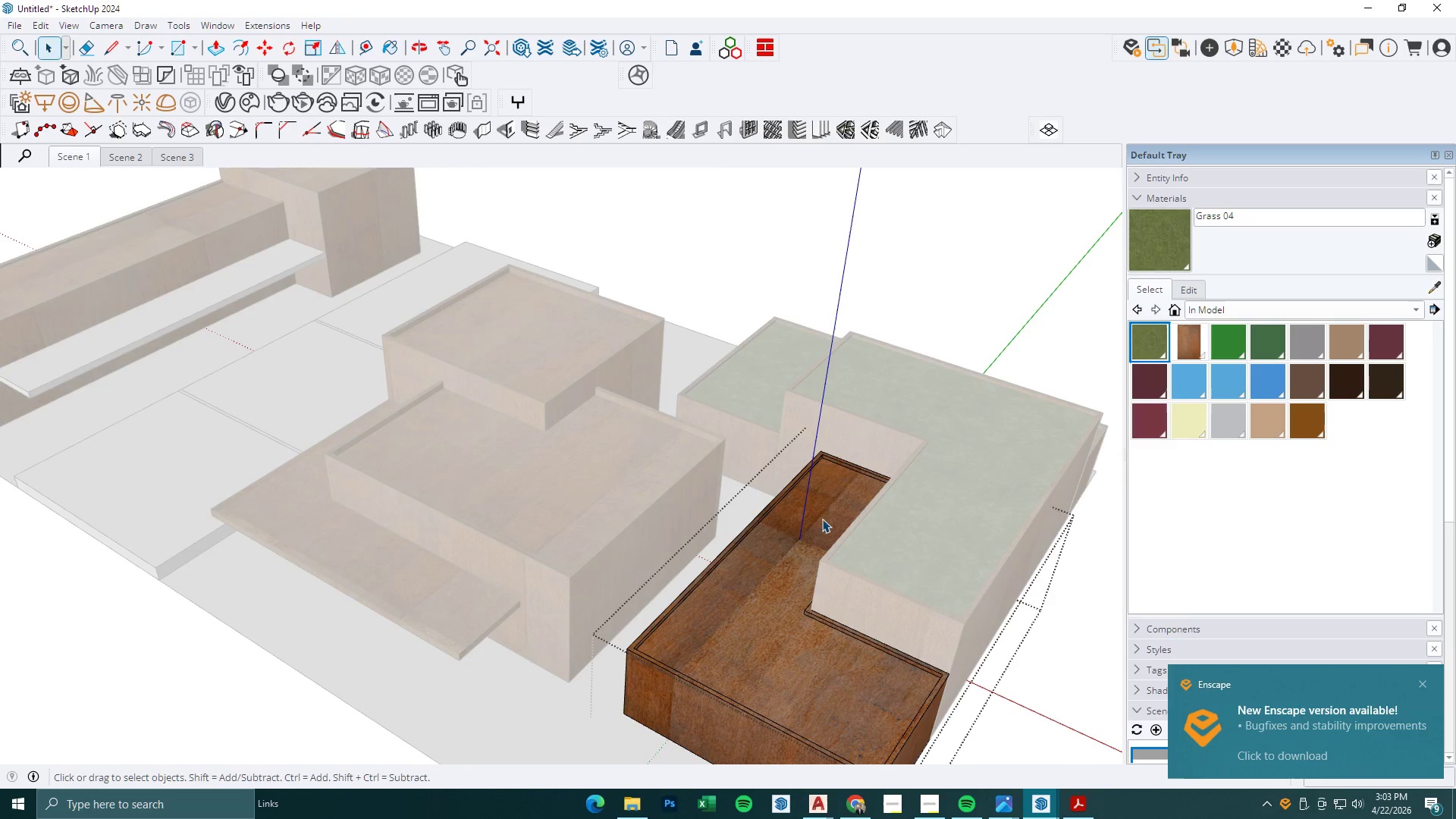 
triple_click([807, 537])
 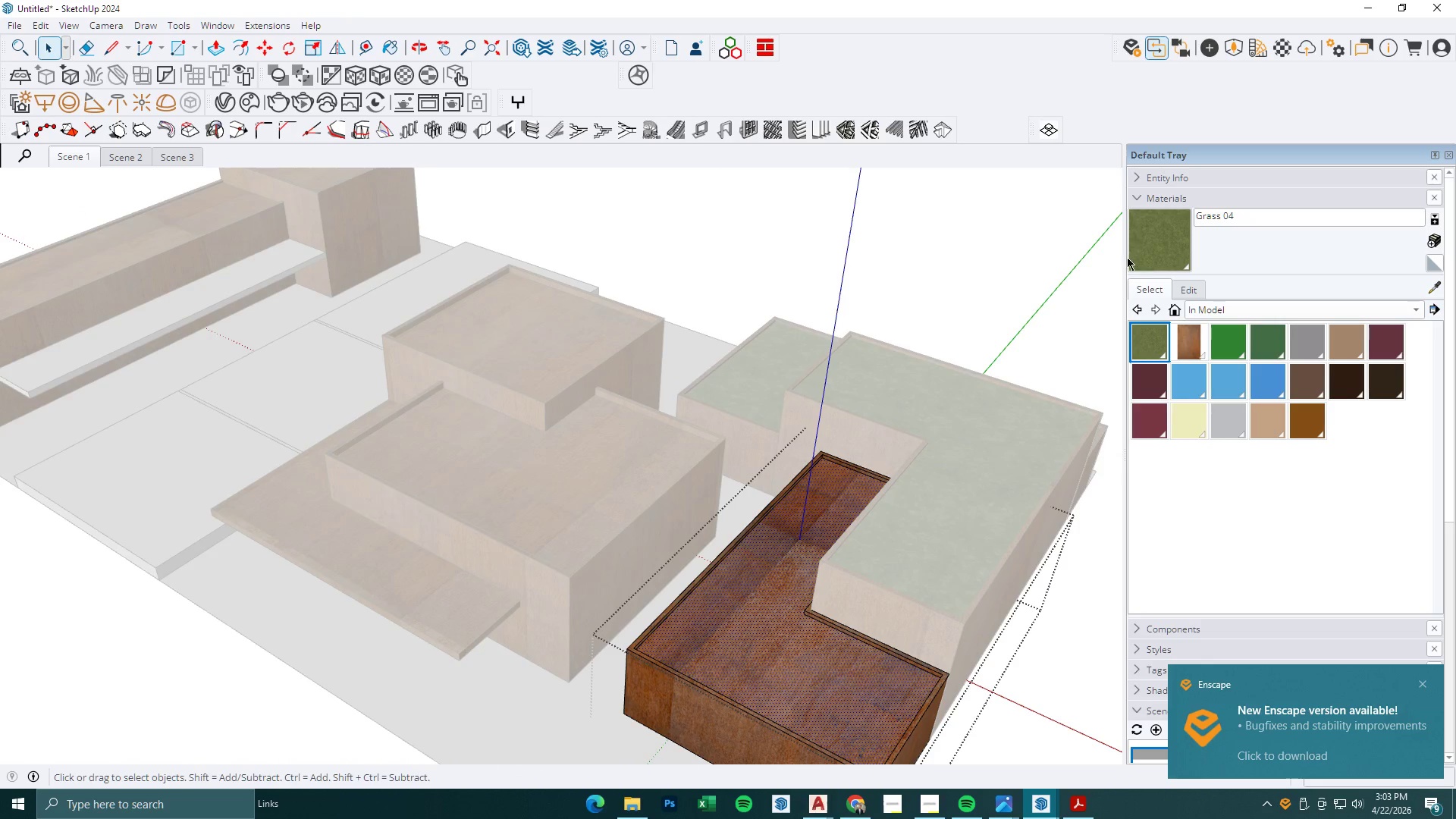 
left_click([1147, 254])
 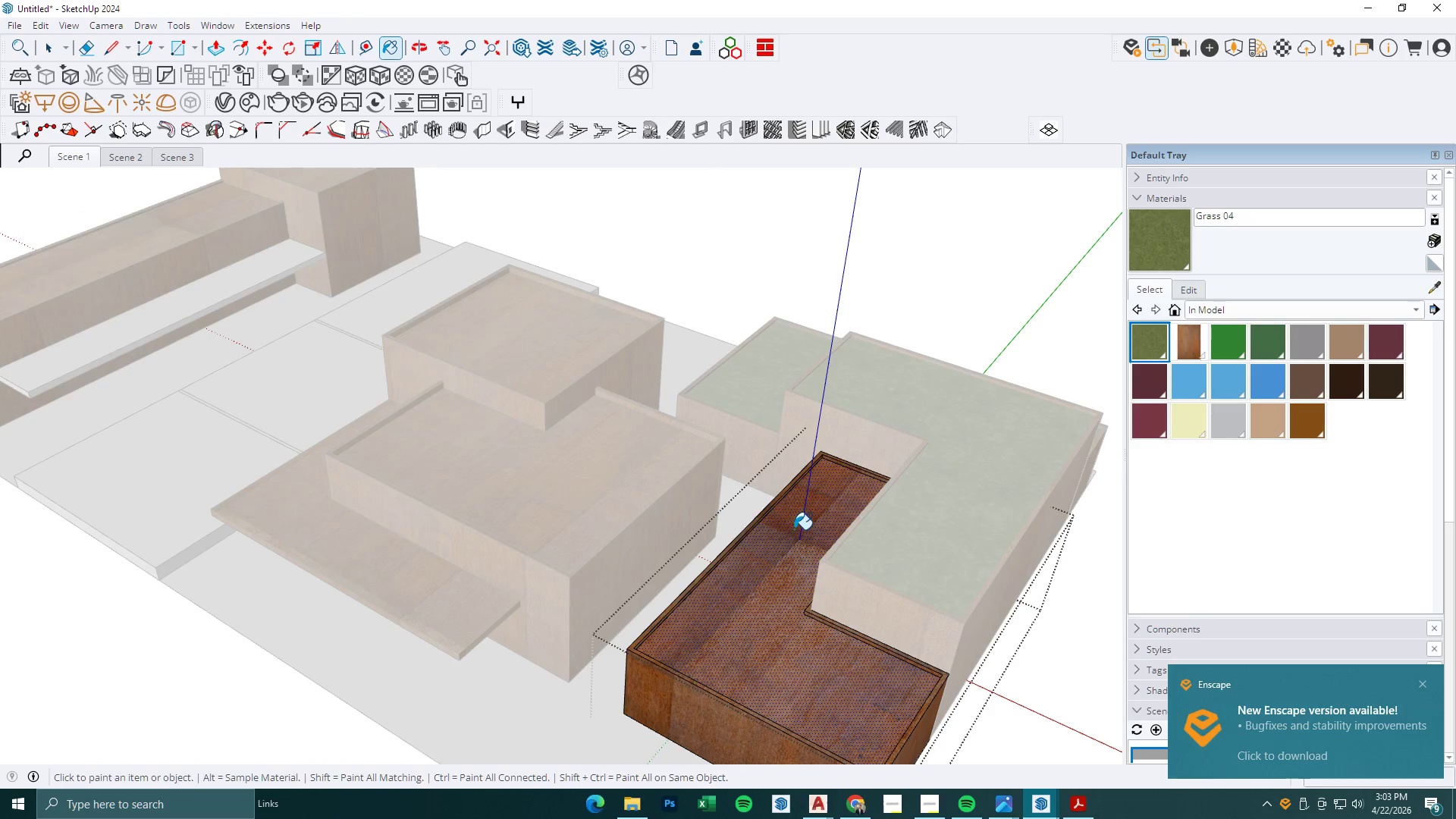 
key(Space)
 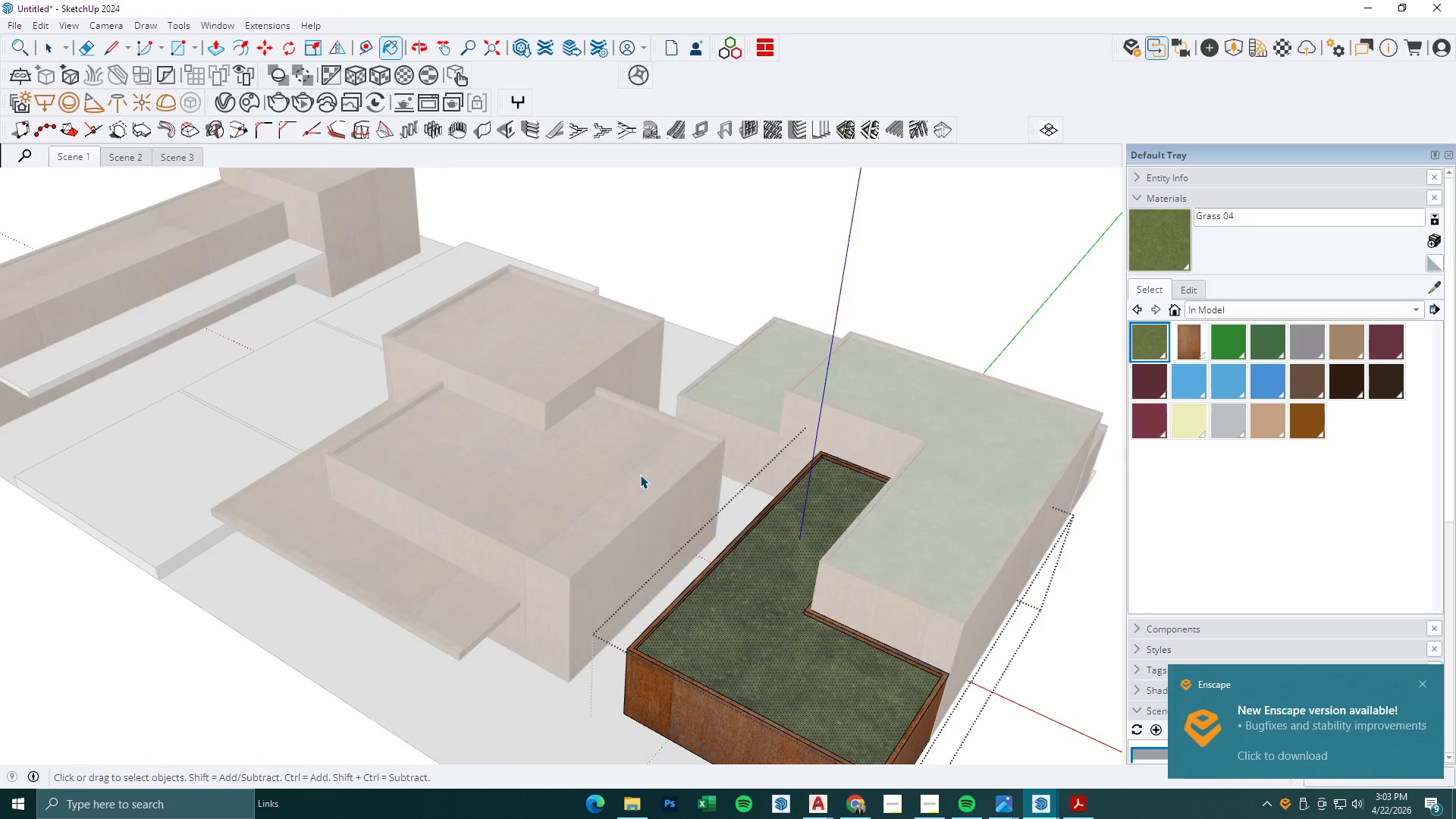 
key(Escape)
 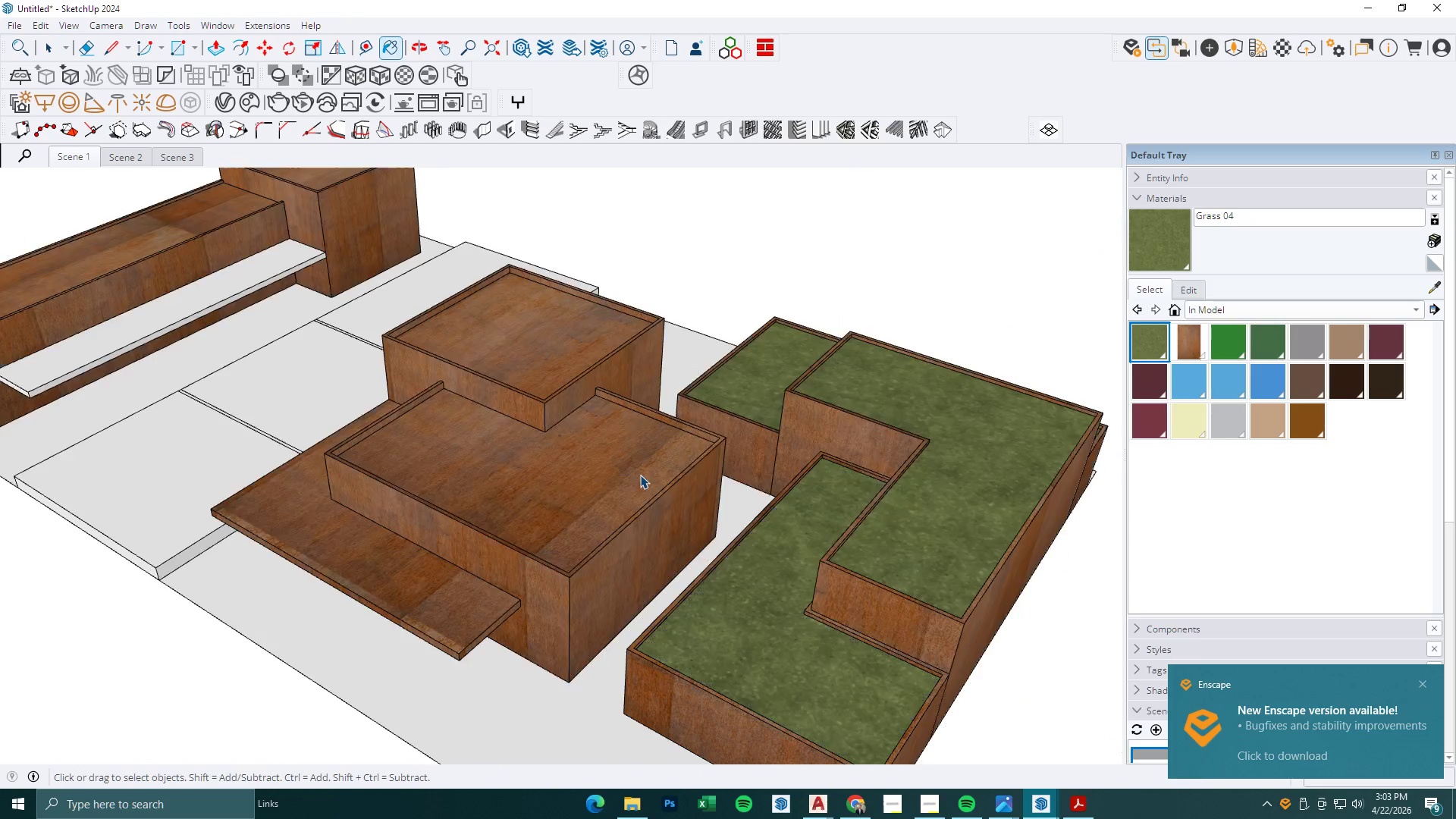 
triple_click([640, 475])
 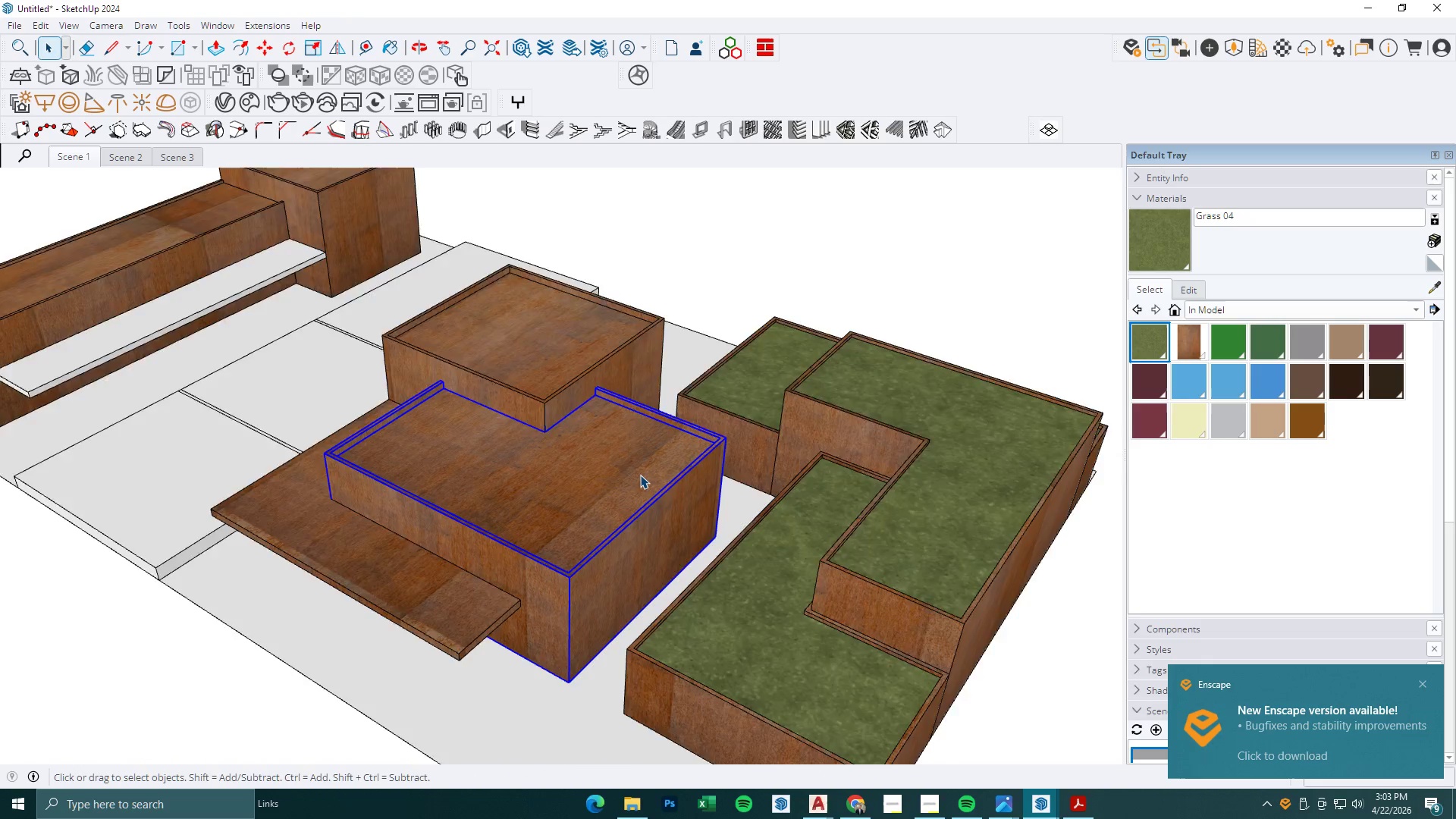 
triple_click([640, 475])
 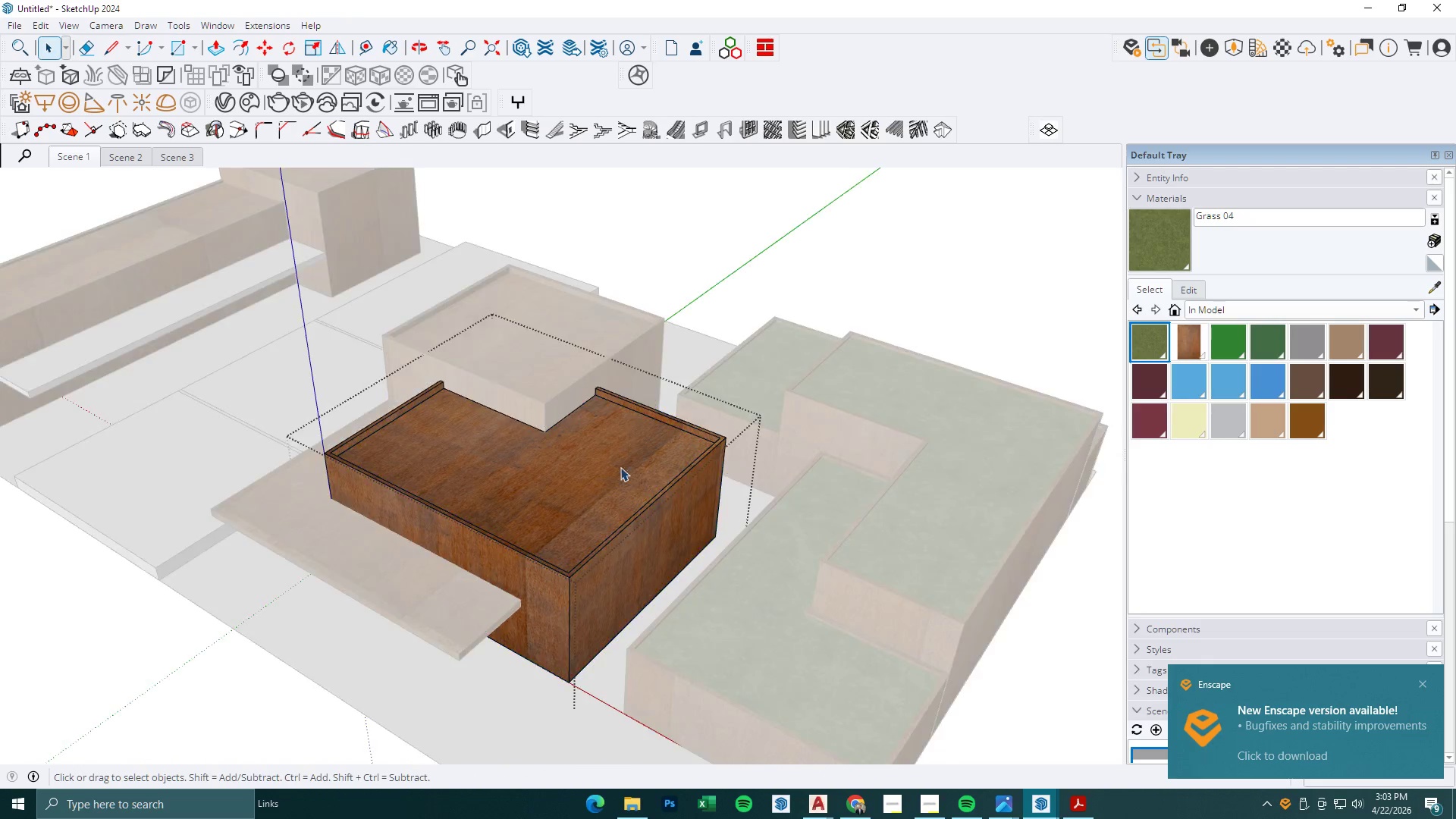 
triple_click([608, 463])
 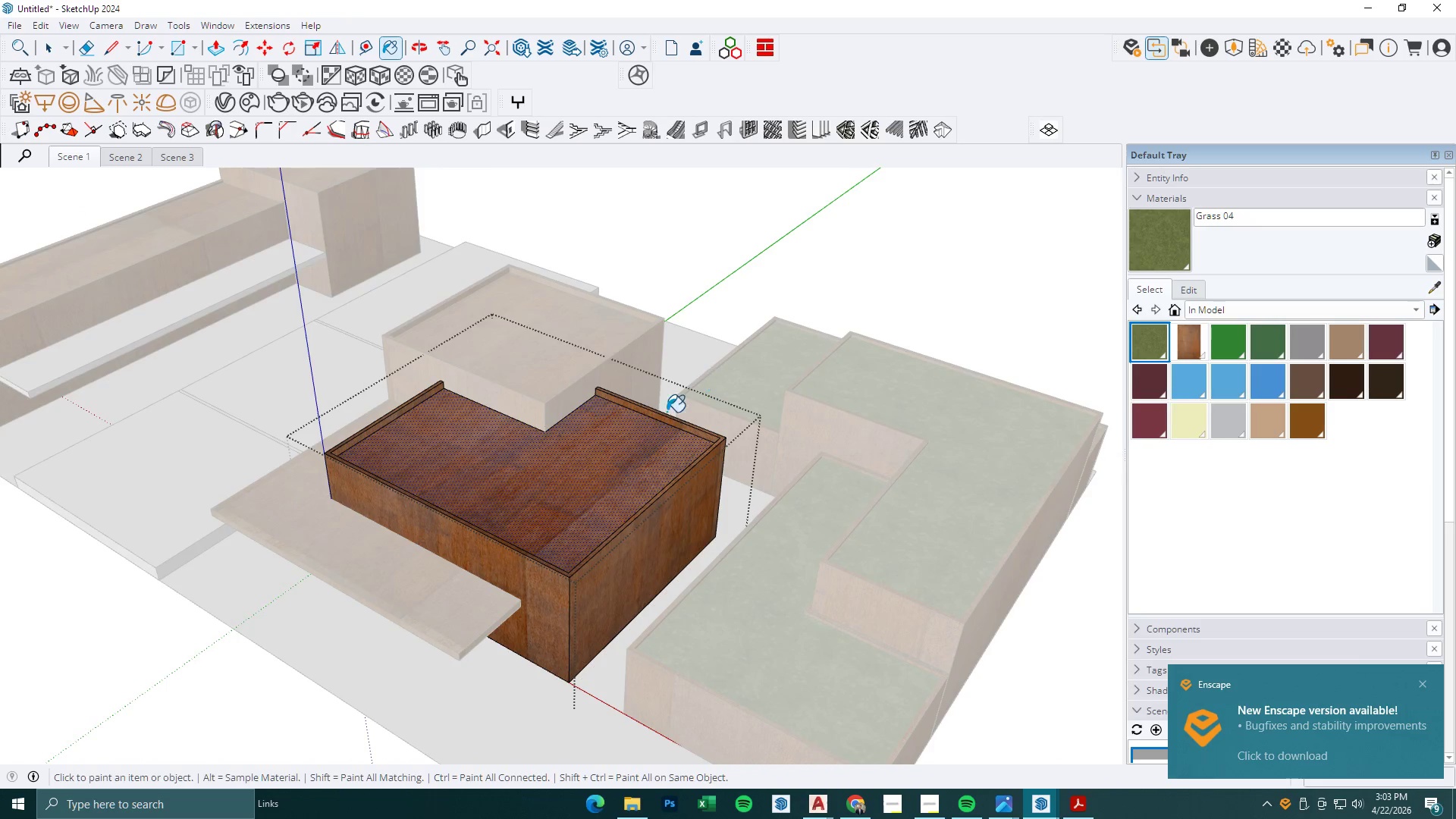 
key(Space)
 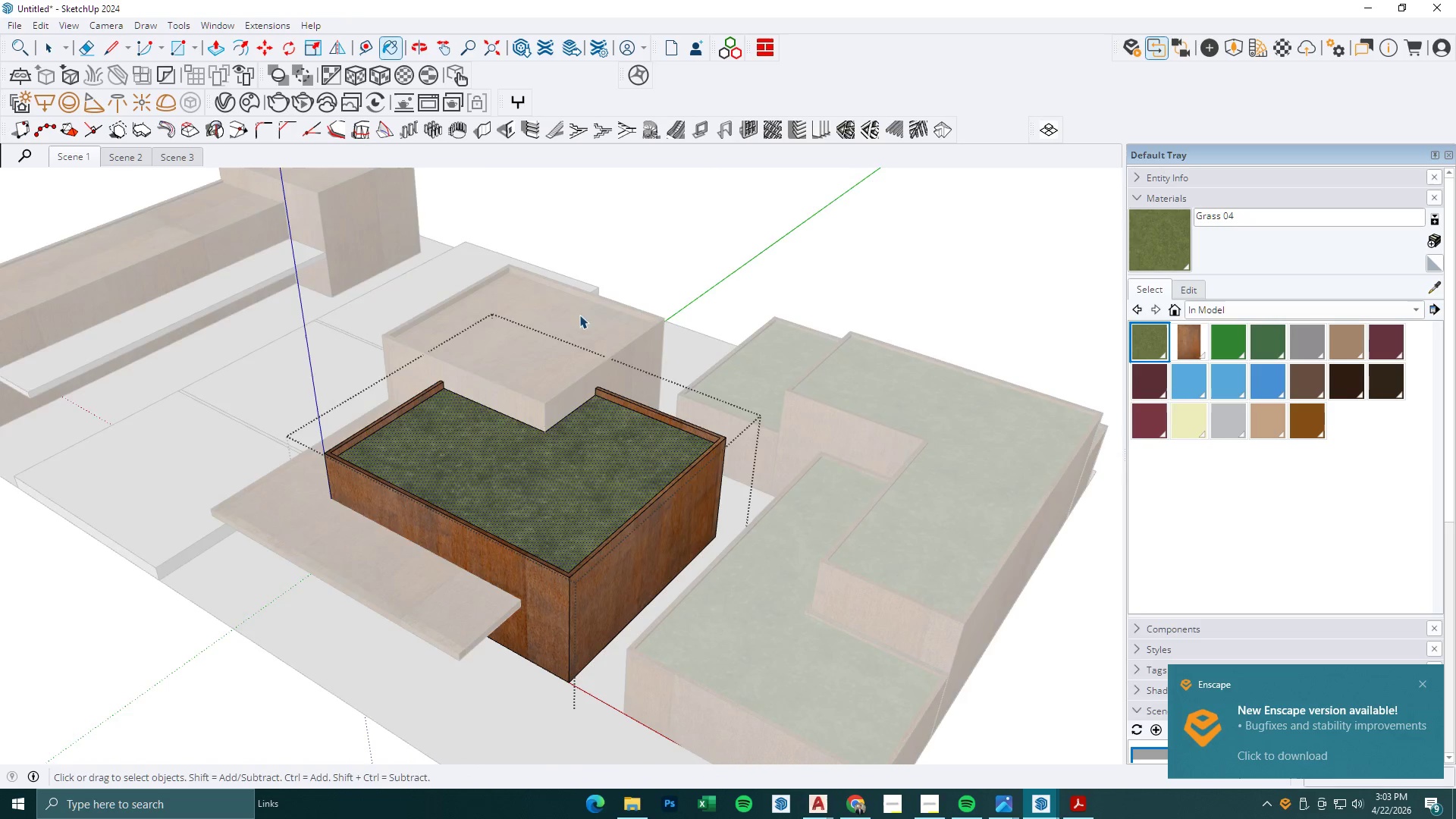 
key(Escape)
 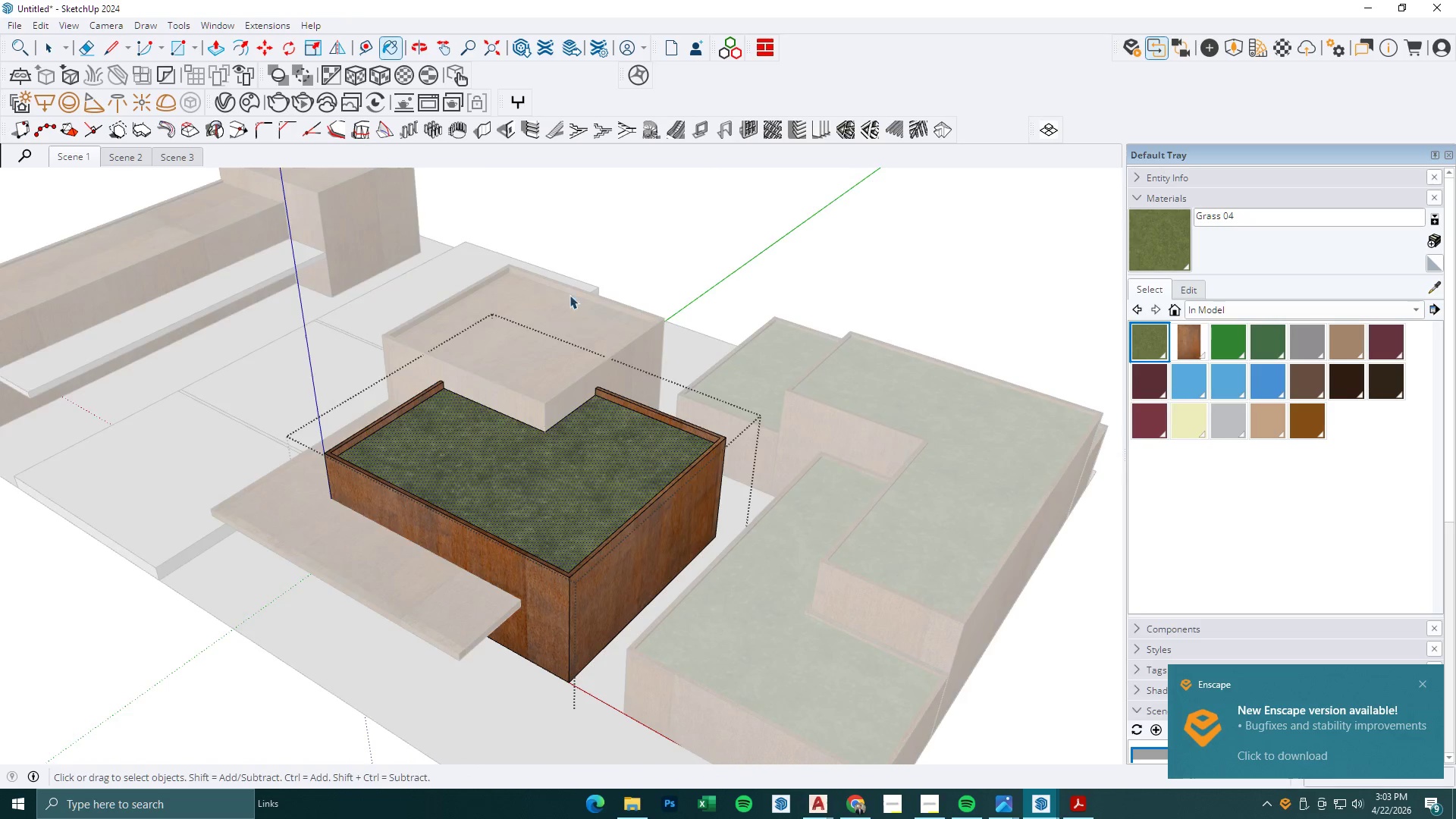 
triple_click([570, 295])
 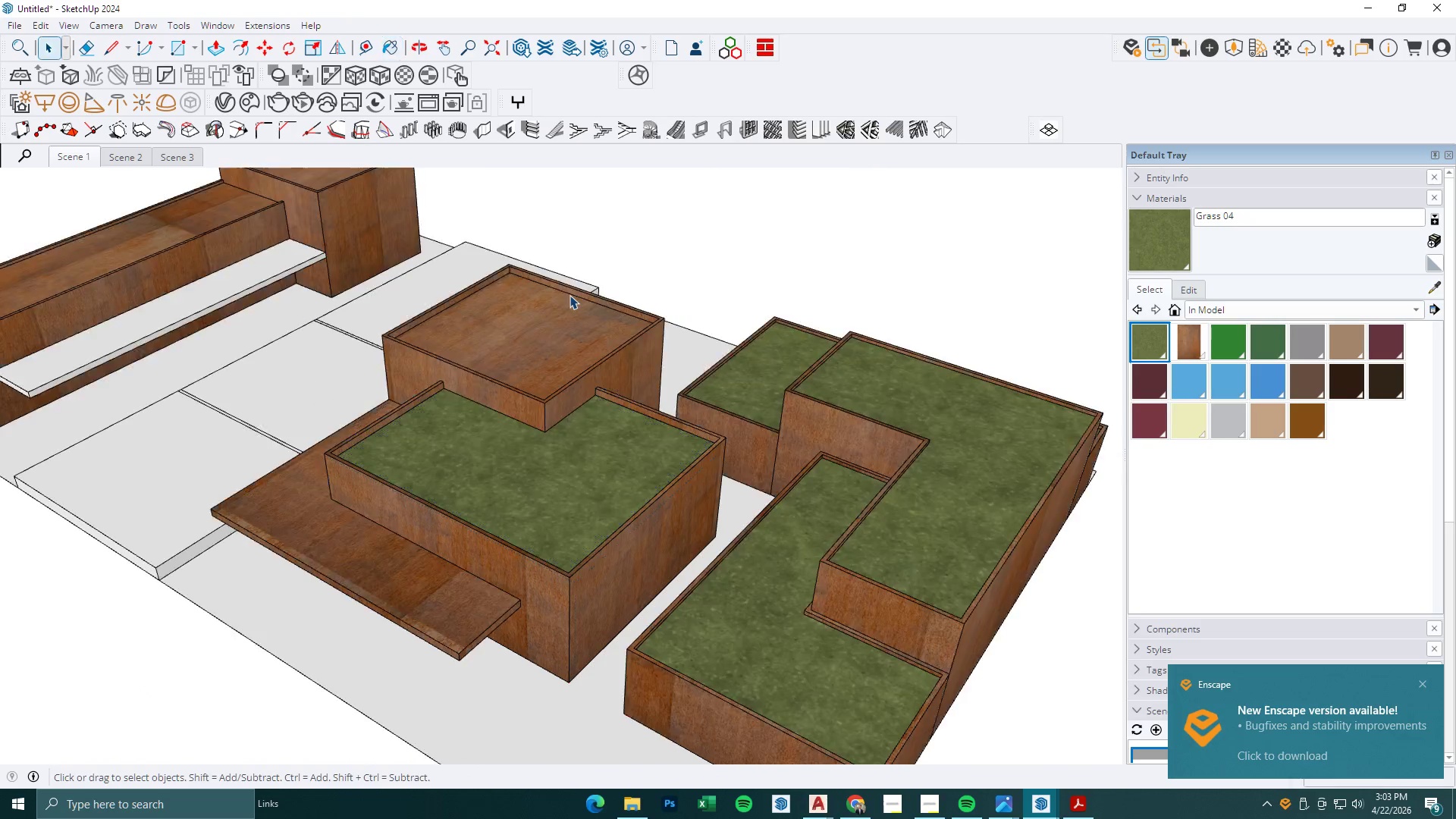 
triple_click([570, 295])
 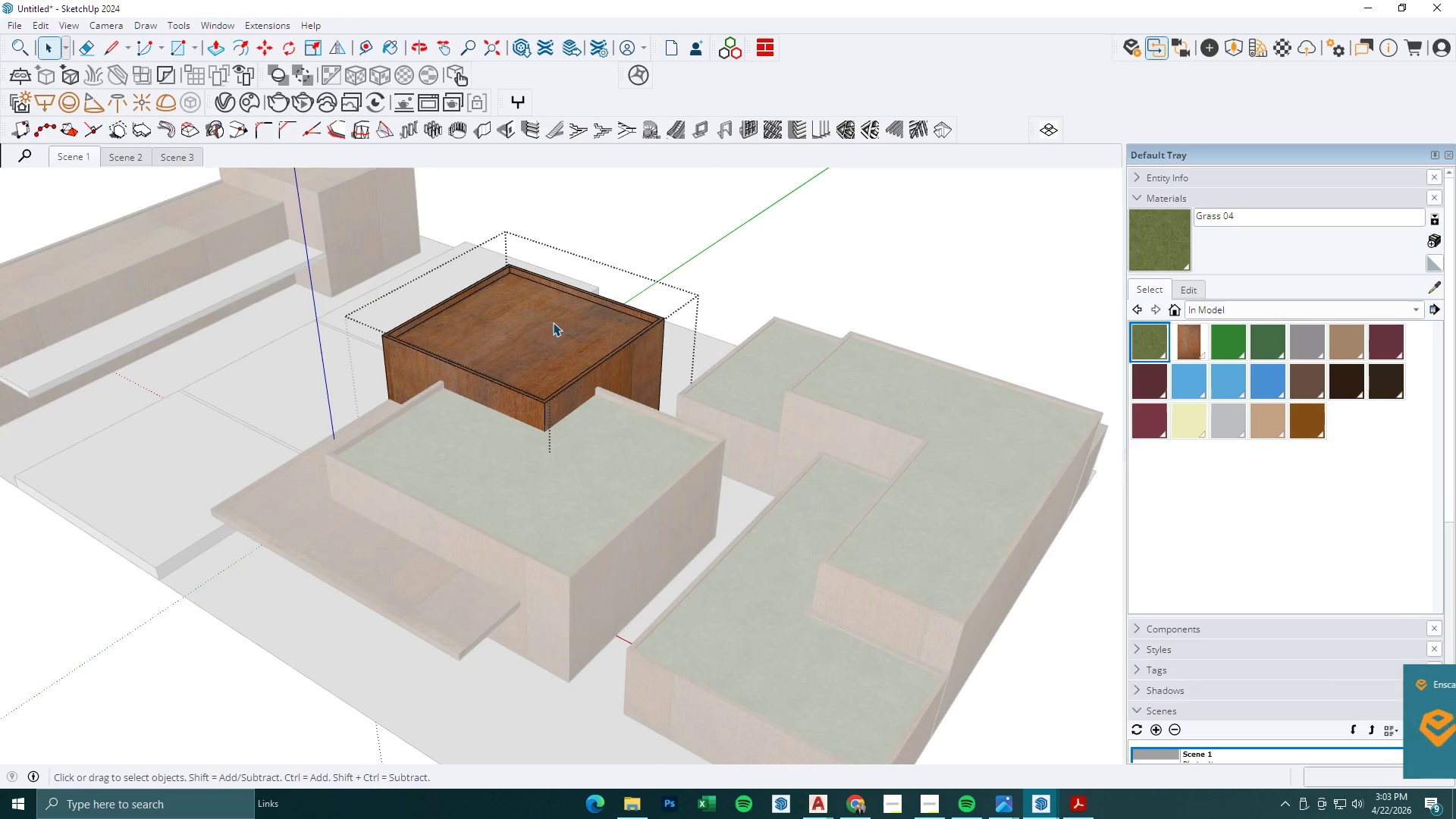 
triple_click([553, 323])
 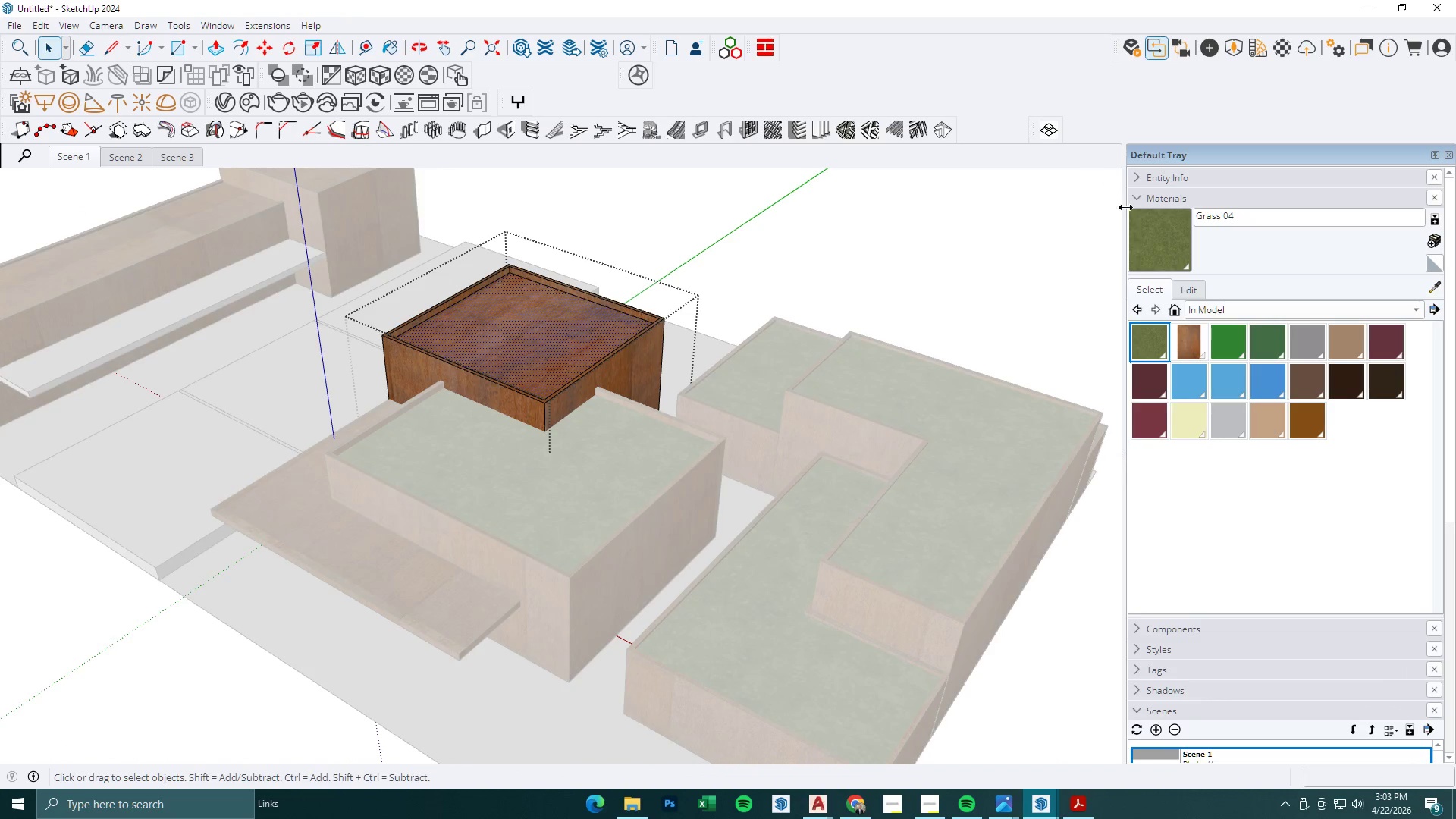 
left_click_drag(start_coordinate=[1150, 225], to_coordinate=[1152, 231])
 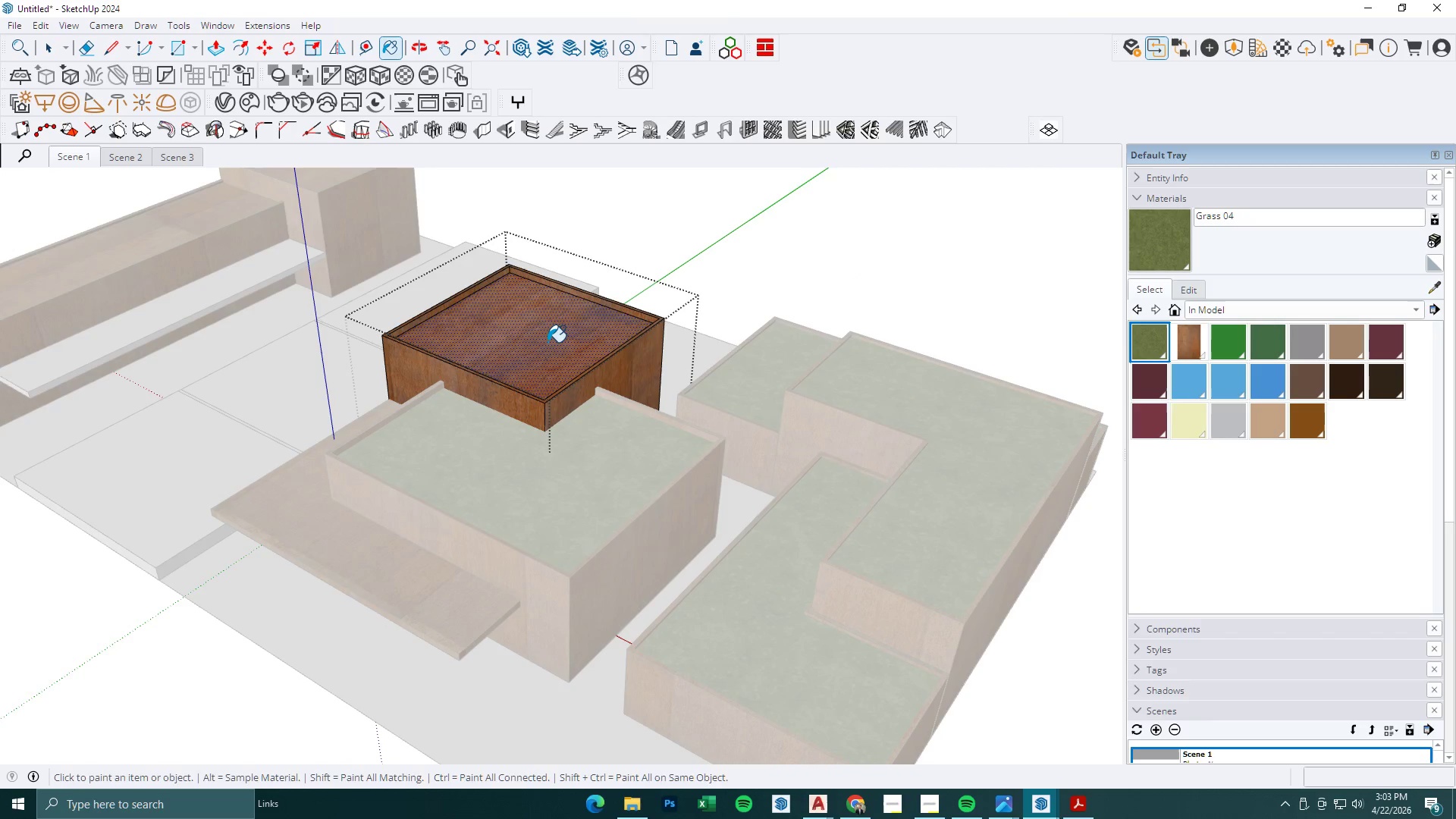 
double_click([548, 342])
 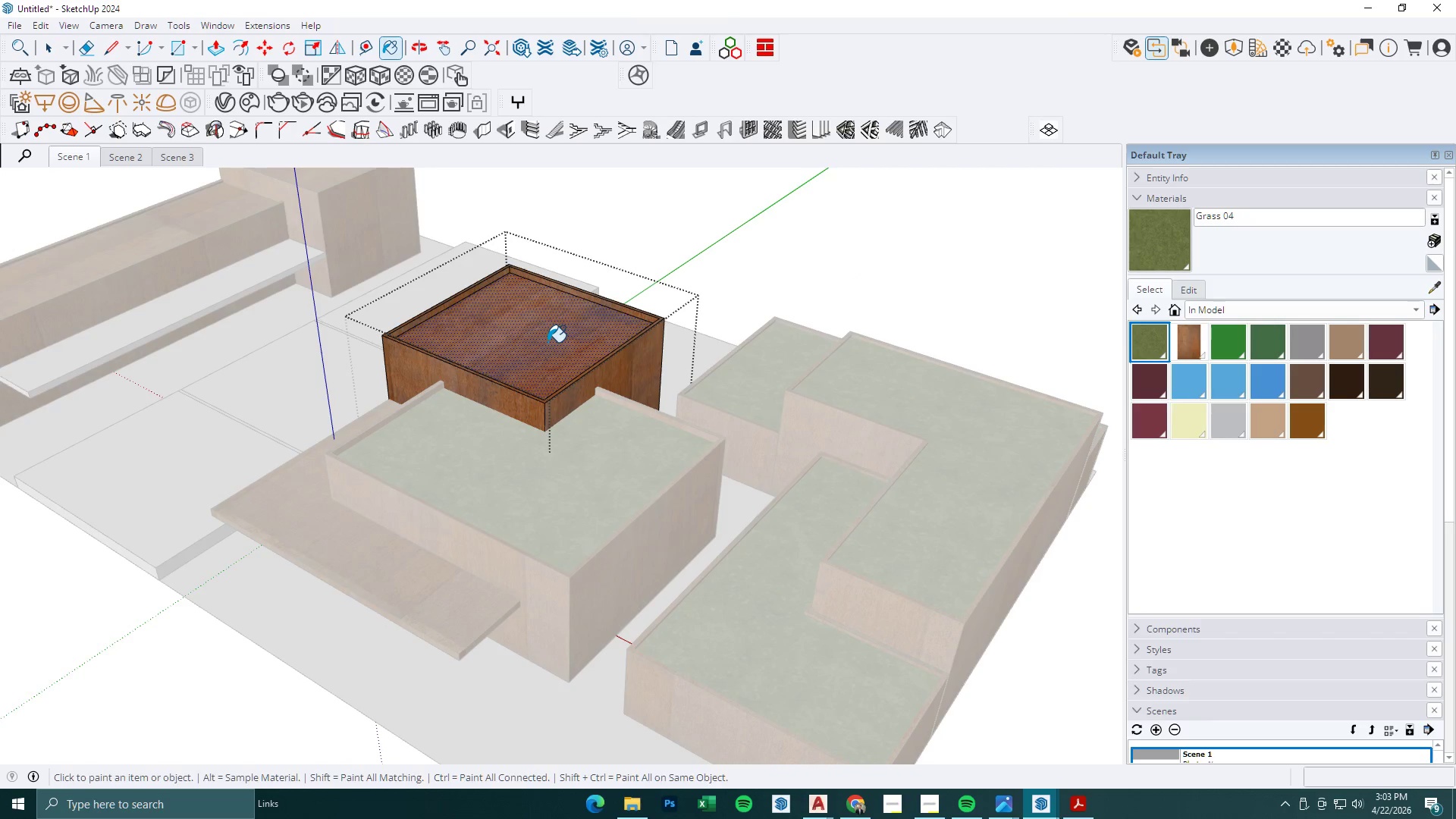 
key(Space)
 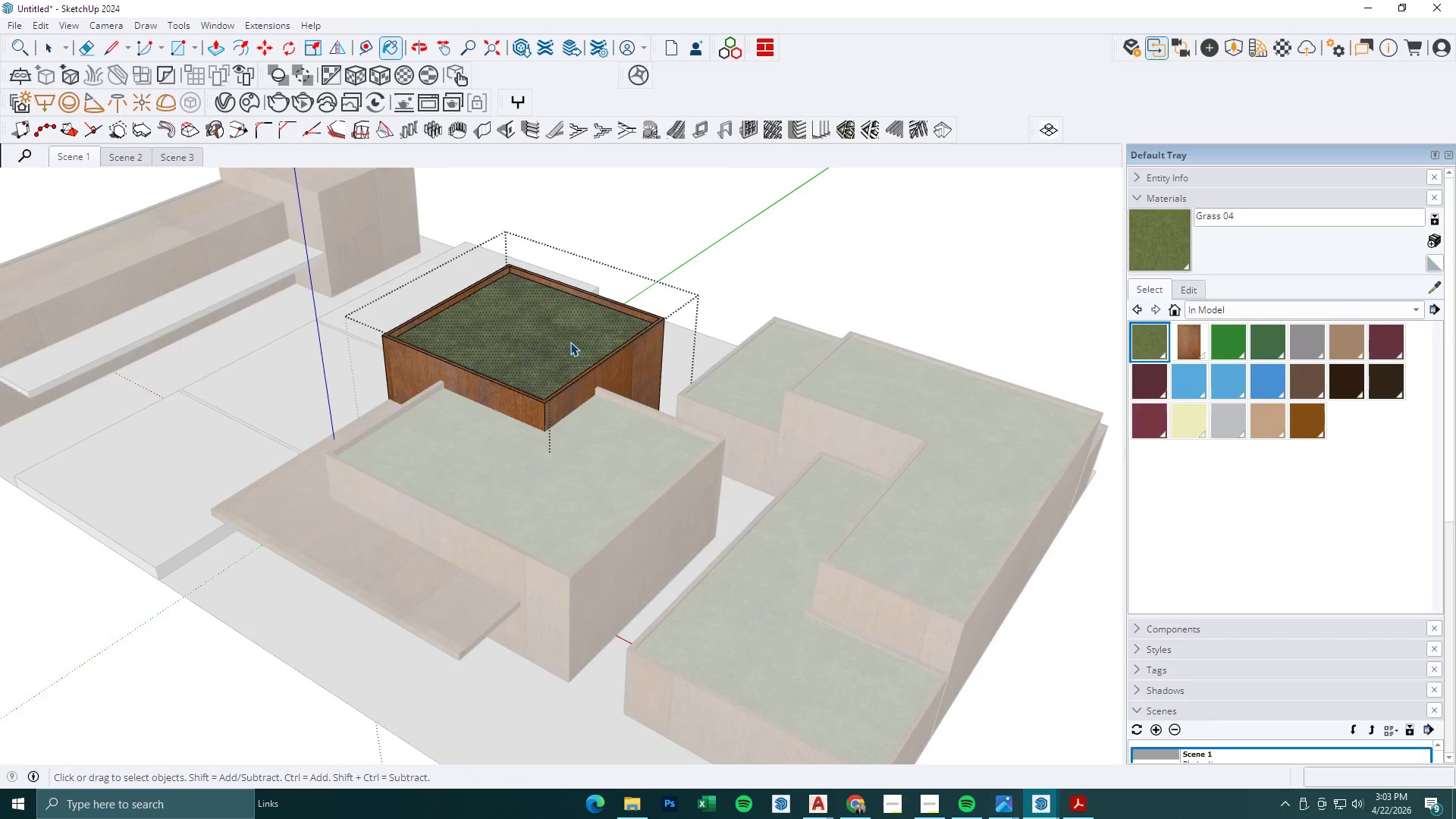 
key(Escape)
 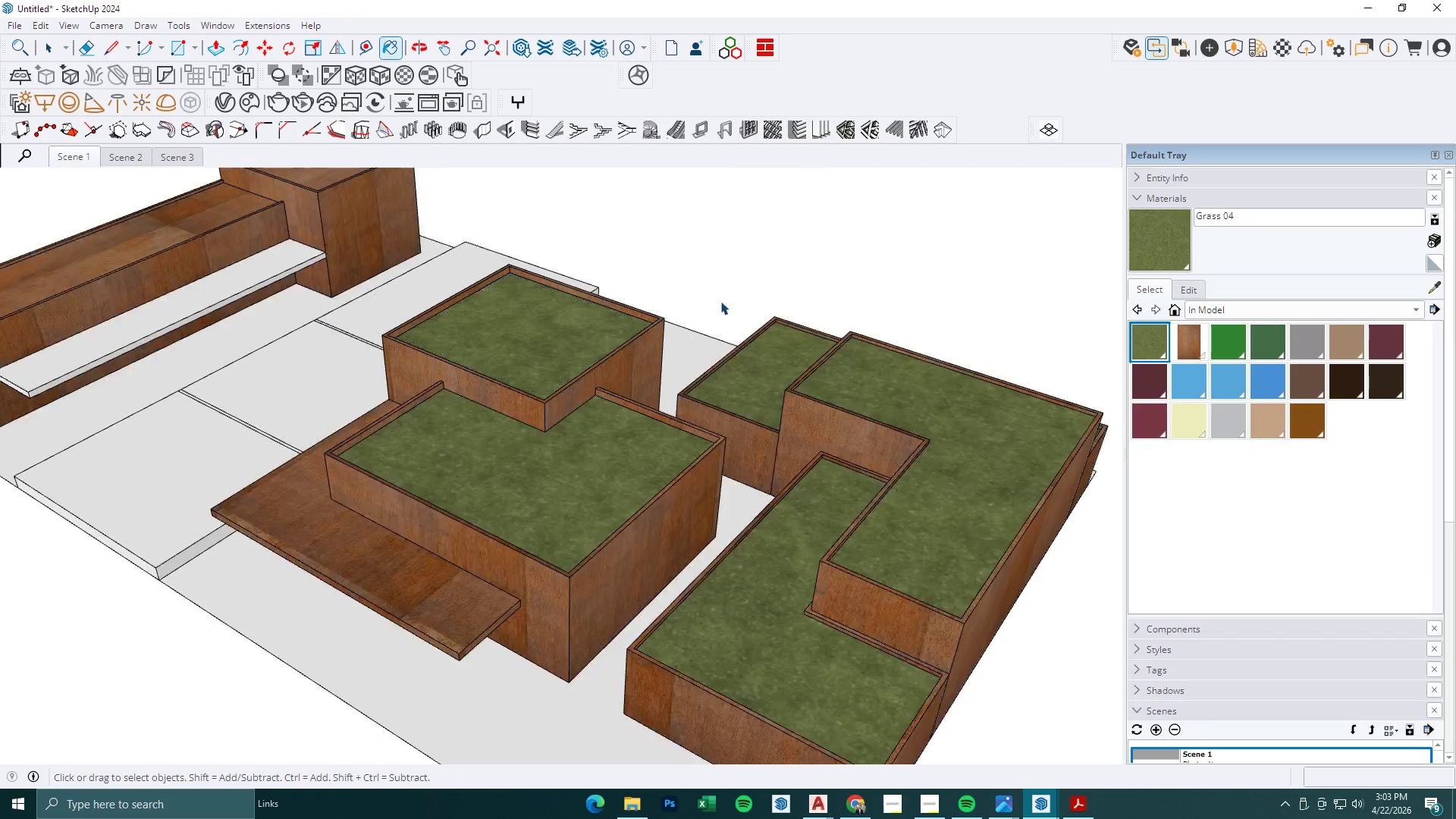 
key(Escape)
 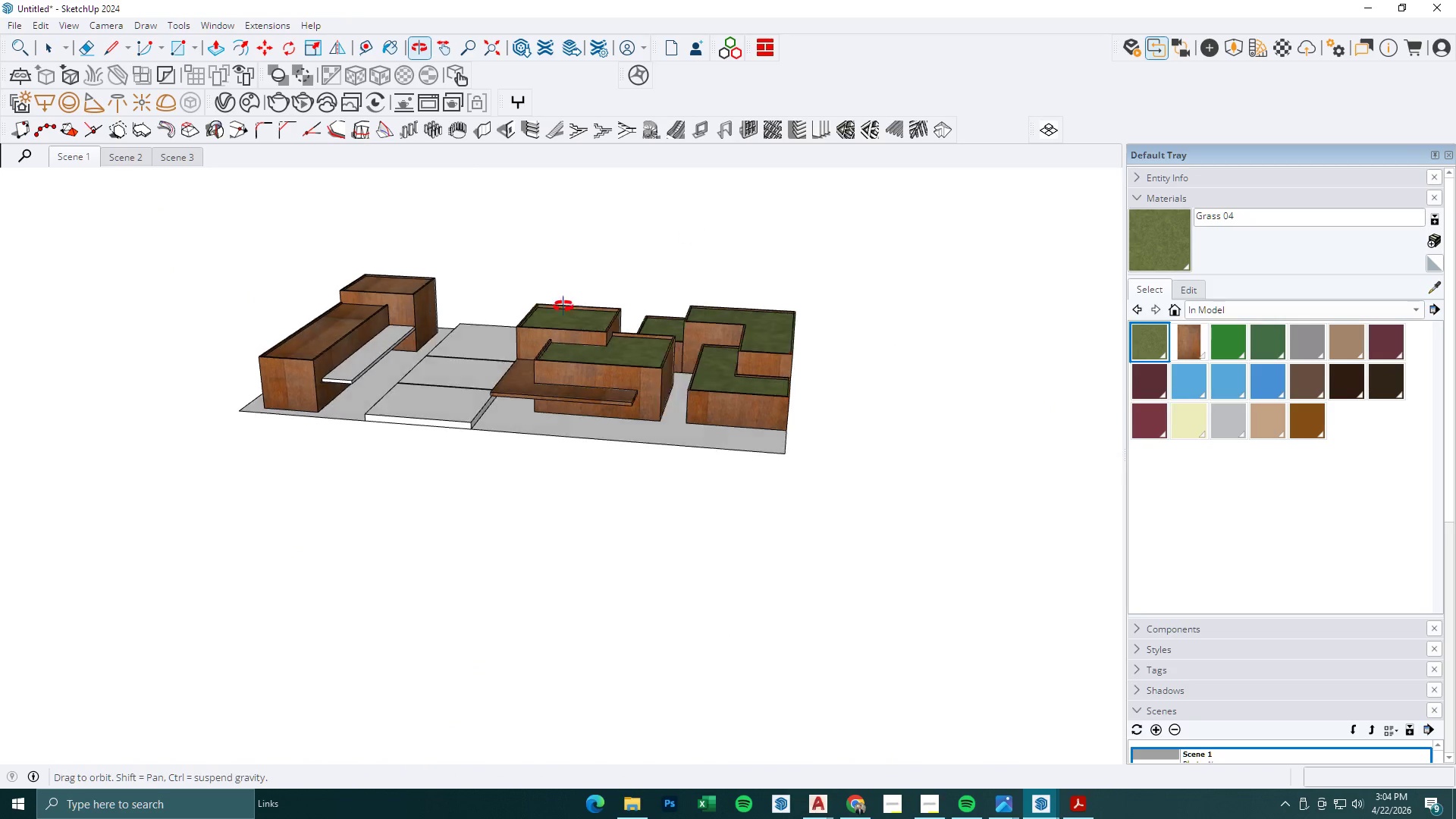 
scroll: coordinate [481, 331], scroll_direction: down, amount: 7.0
 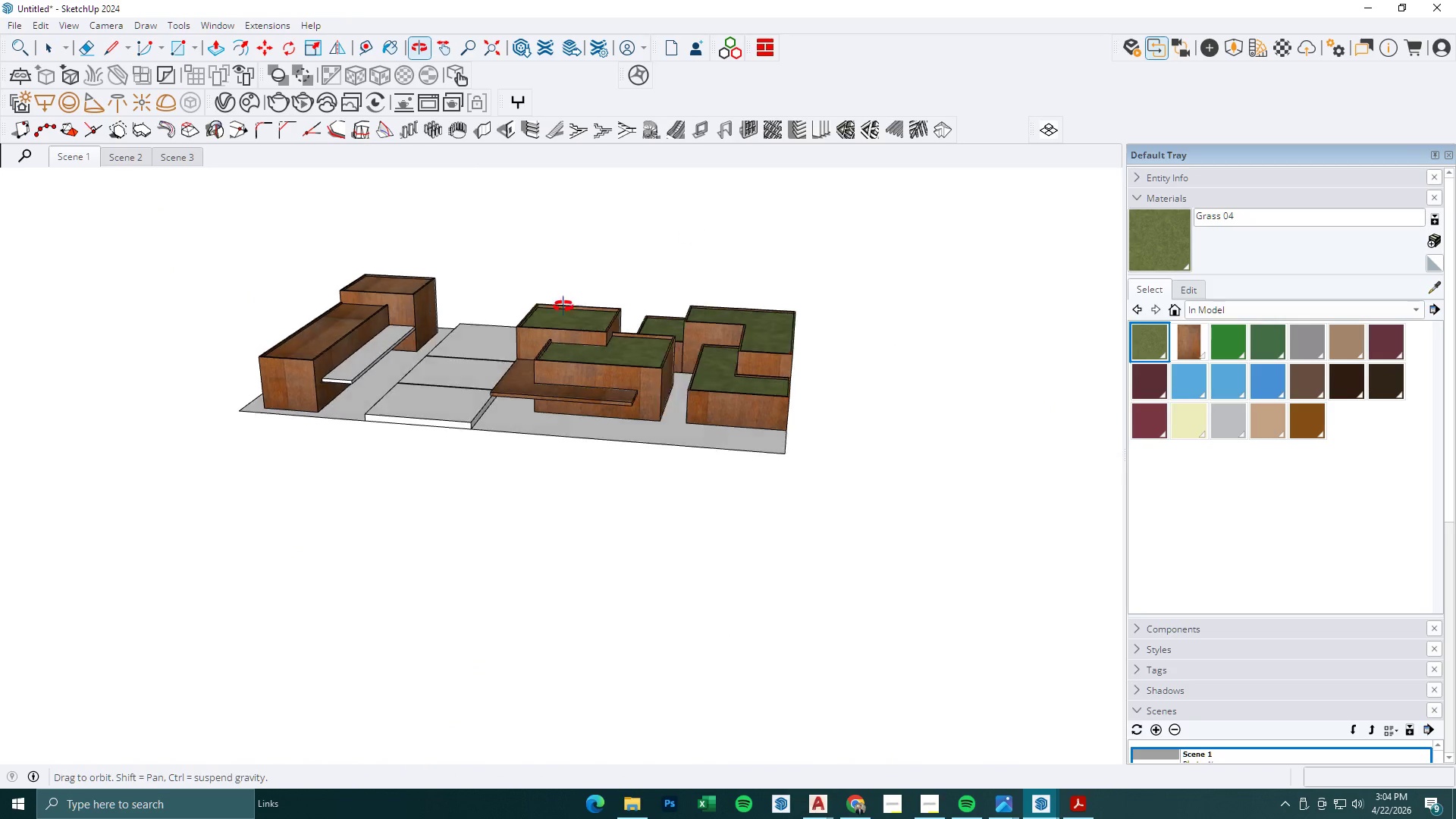 
double_click([489, 243])
 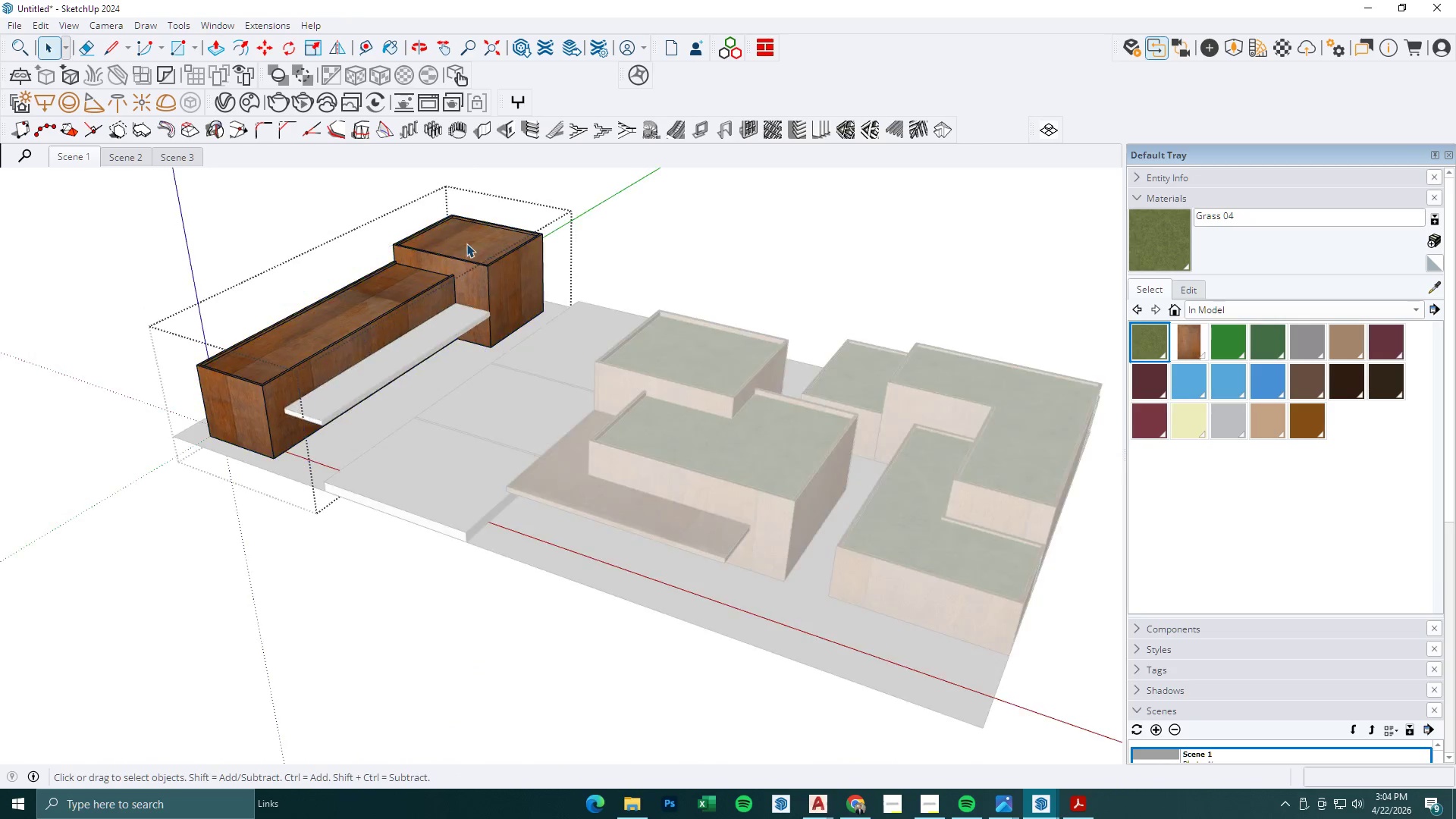 
scroll: coordinate [440, 255], scroll_direction: up, amount: 4.0
 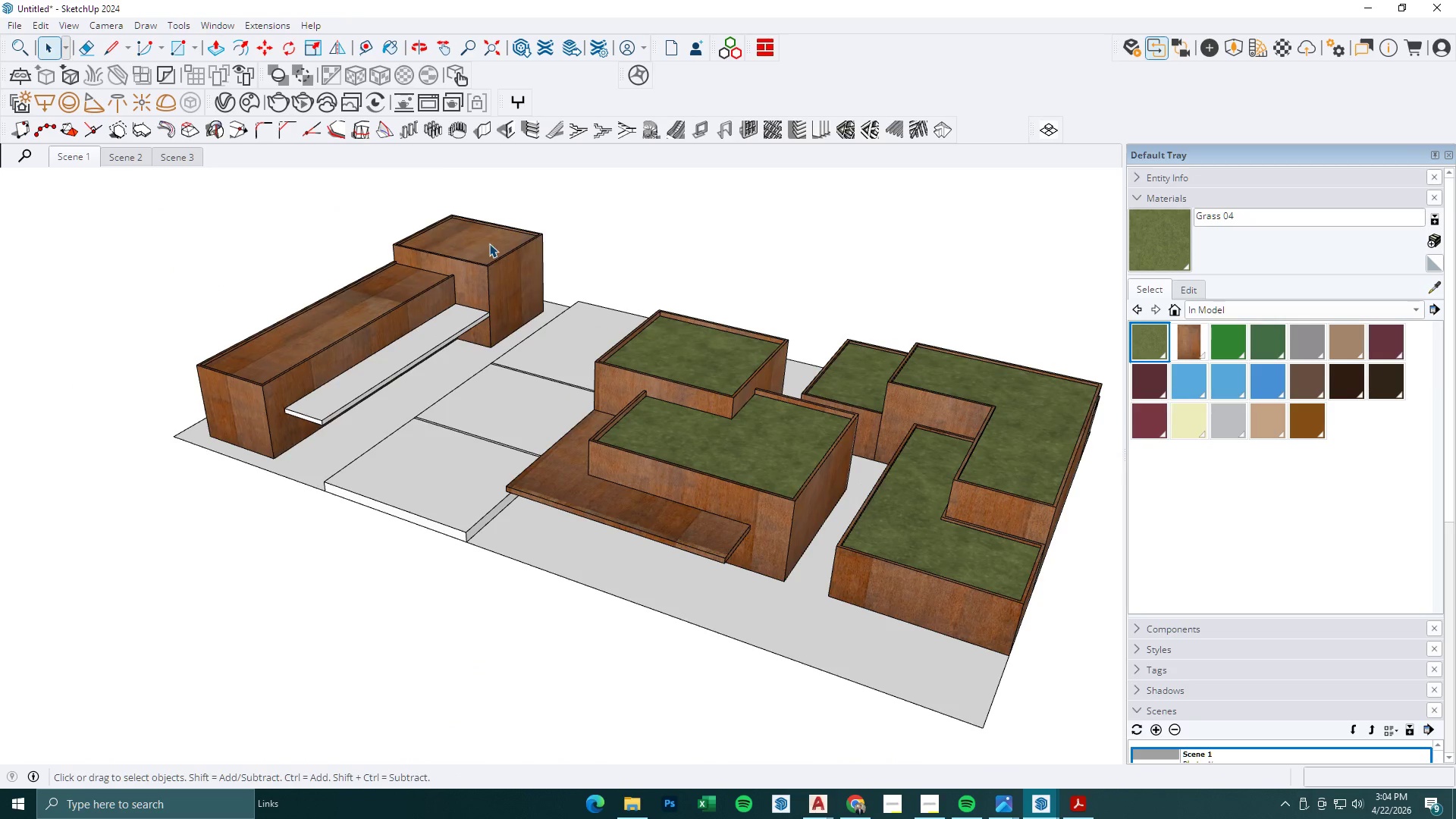 
triple_click([461, 243])
 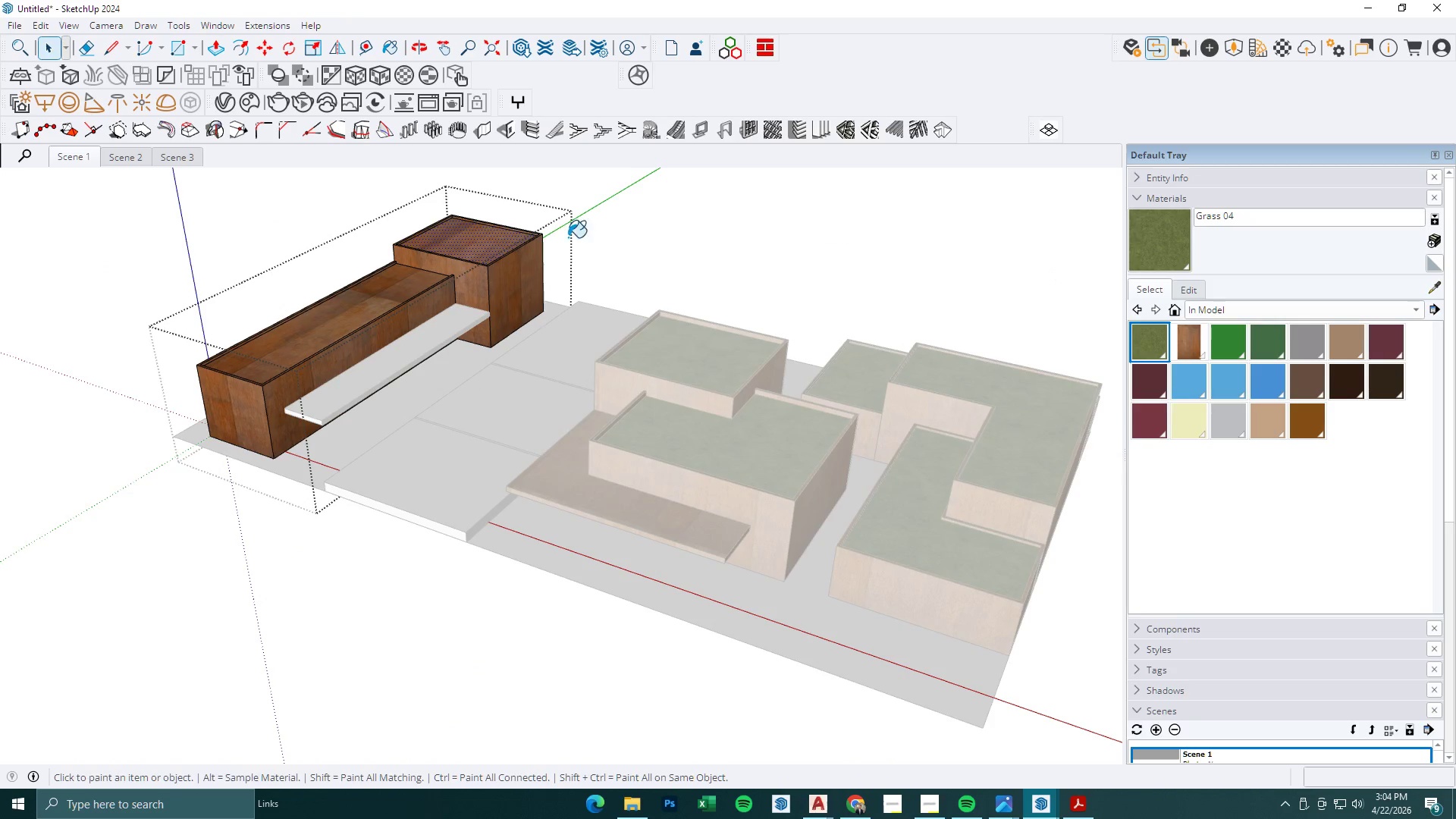 
double_click([481, 245])
 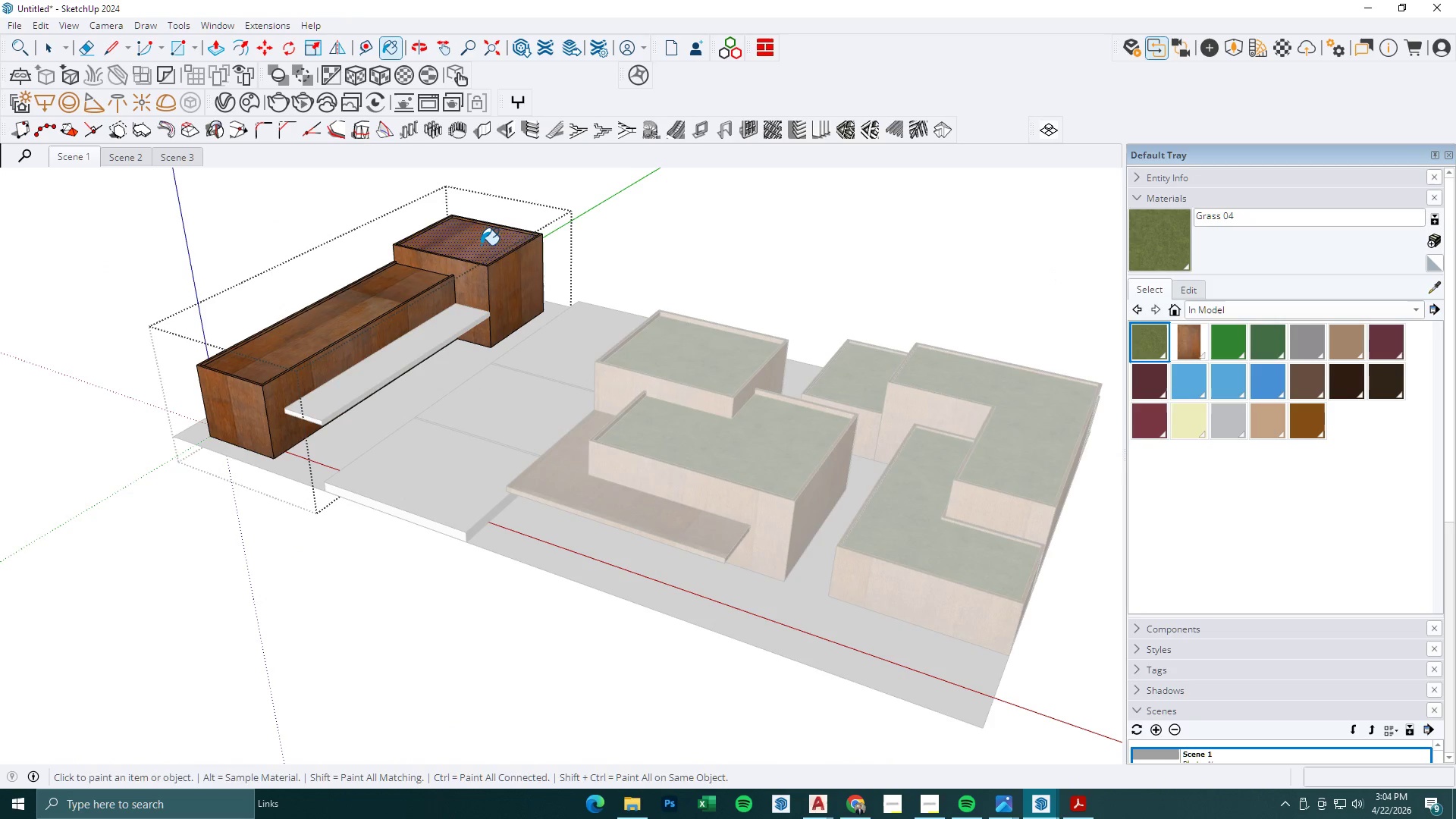 
key(Space)
 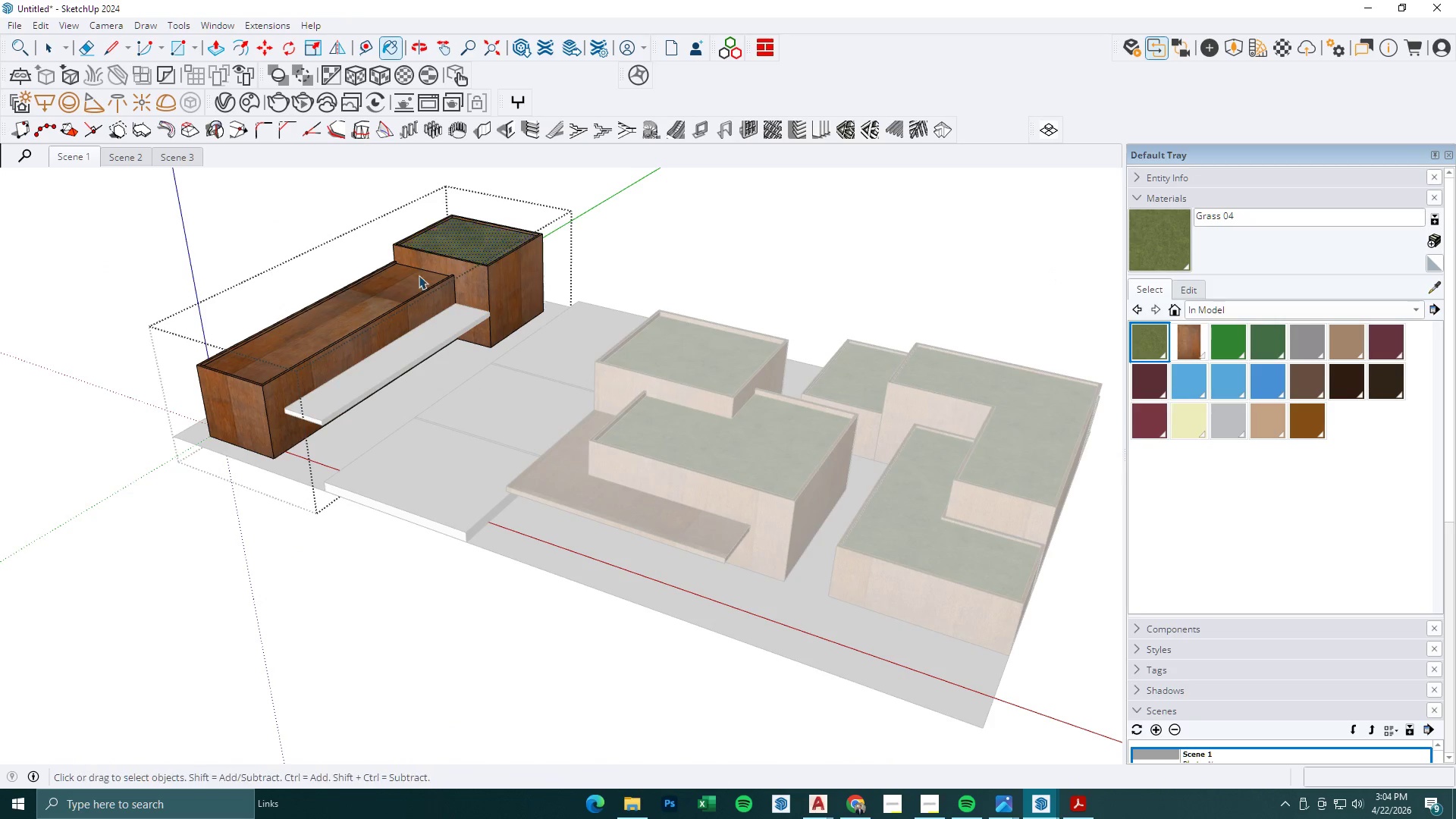 
key(Escape)
 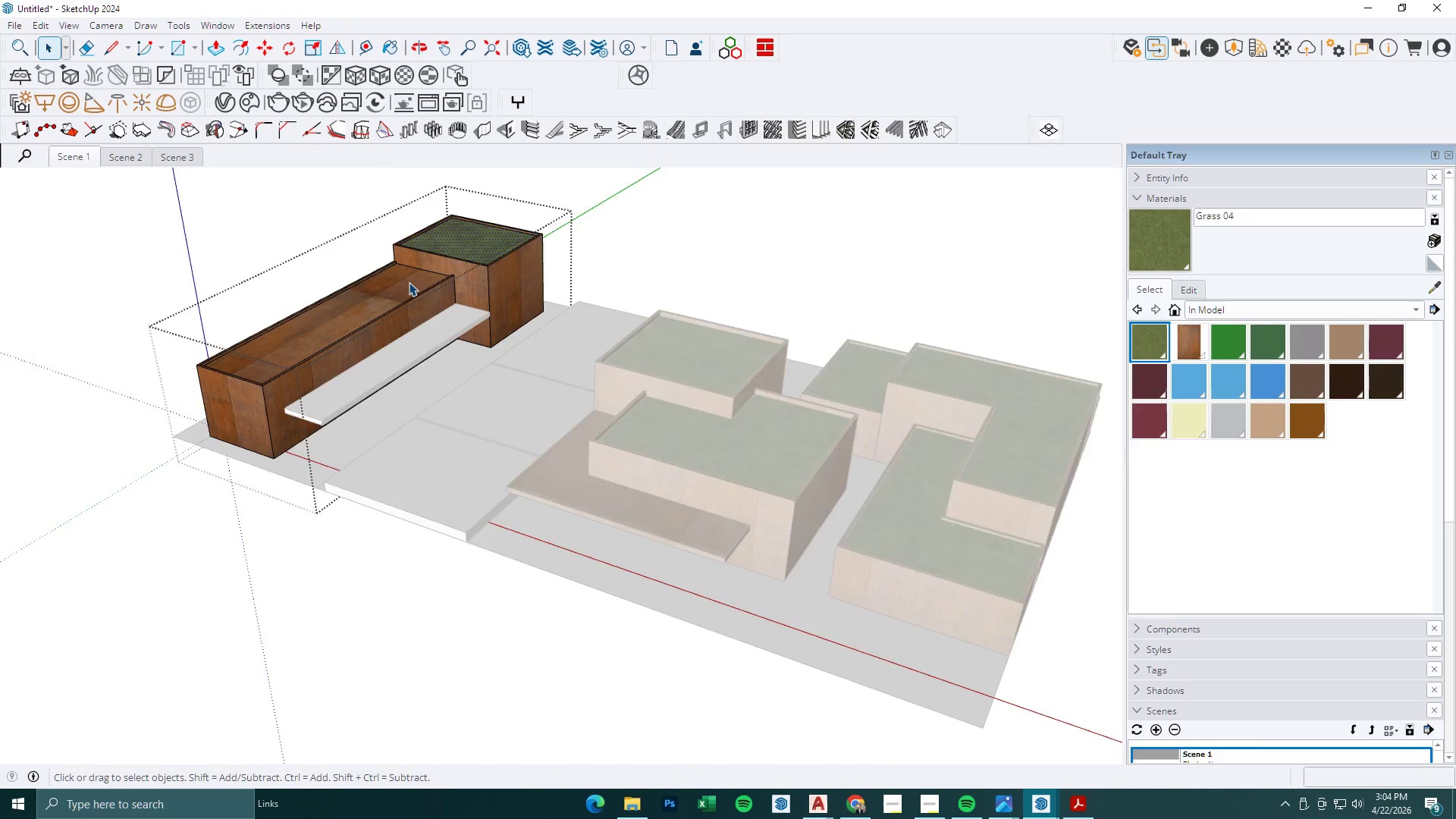 
triple_click([409, 282])
 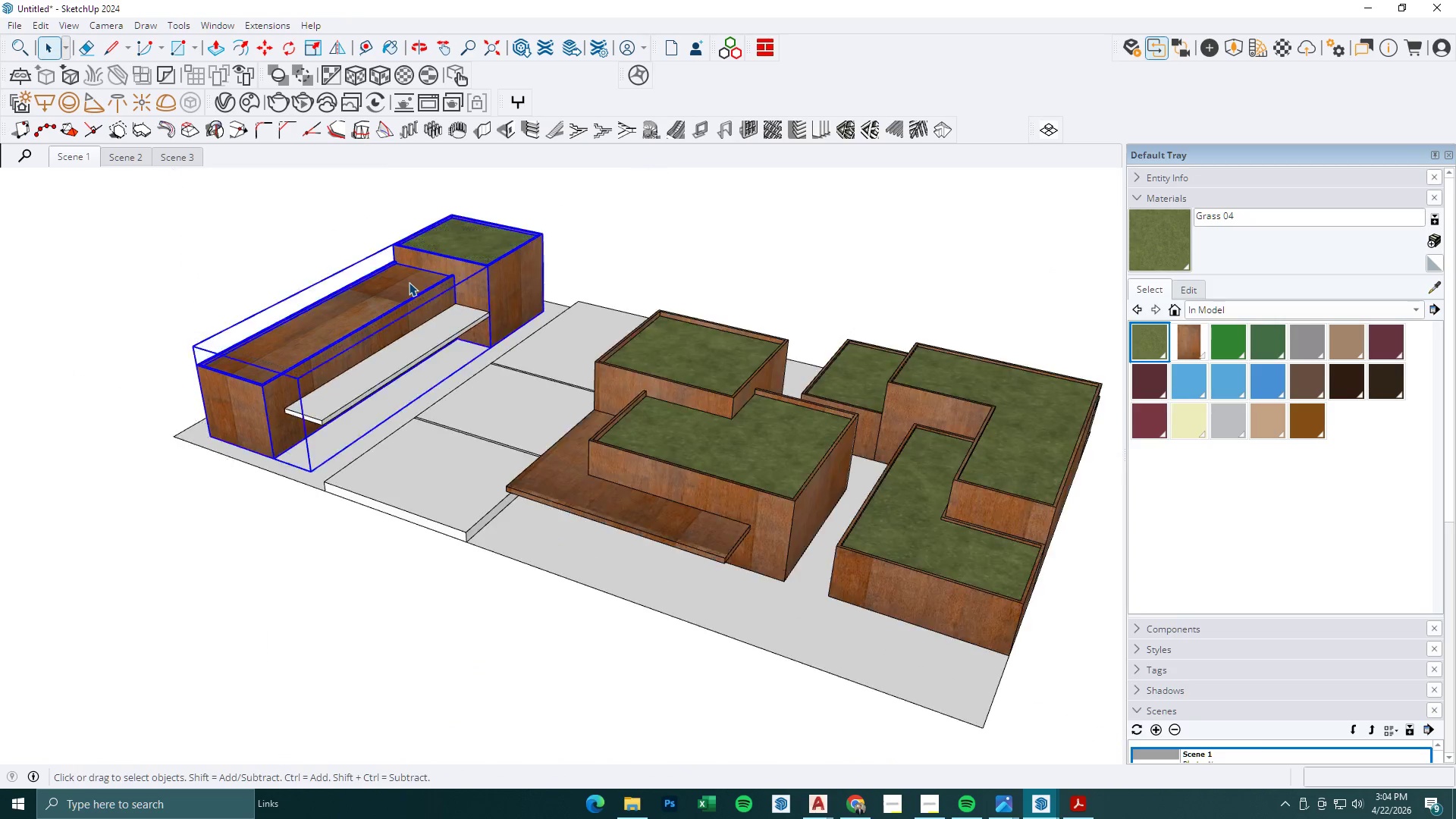 
triple_click([409, 282])
 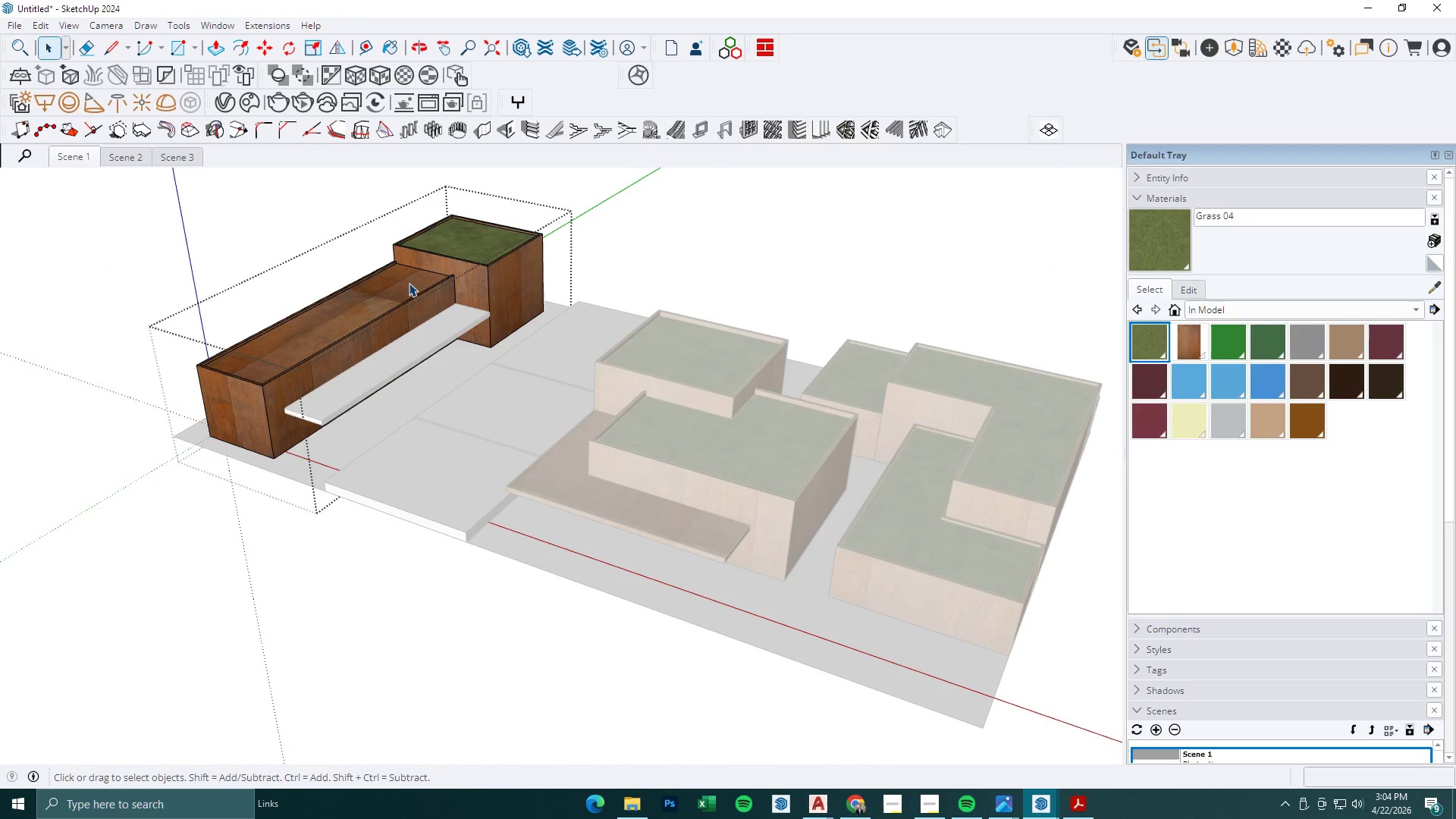 
triple_click([380, 293])
 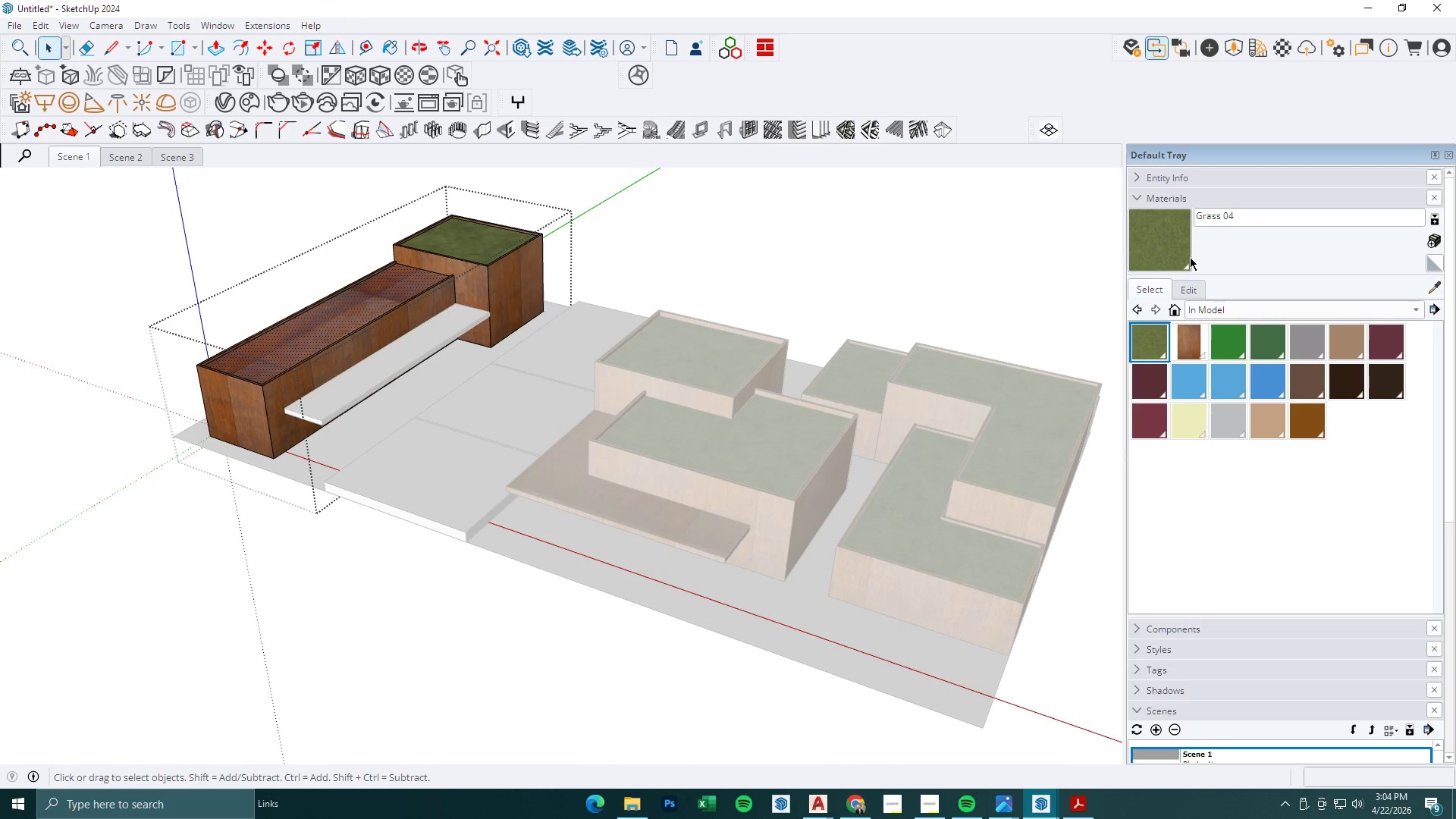 
left_click_drag(start_coordinate=[1158, 246], to_coordinate=[1150, 246])
 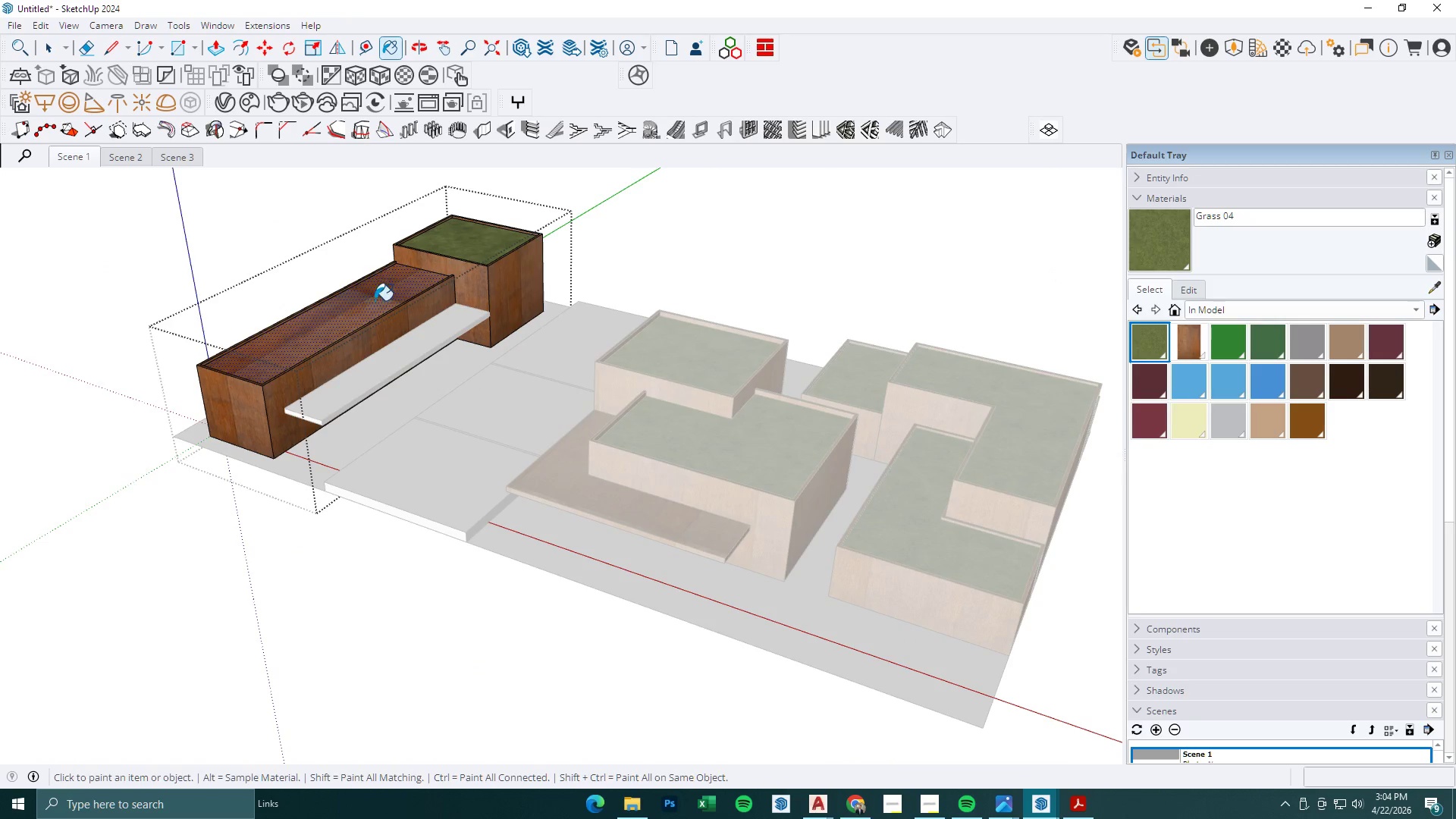 
key(Space)
 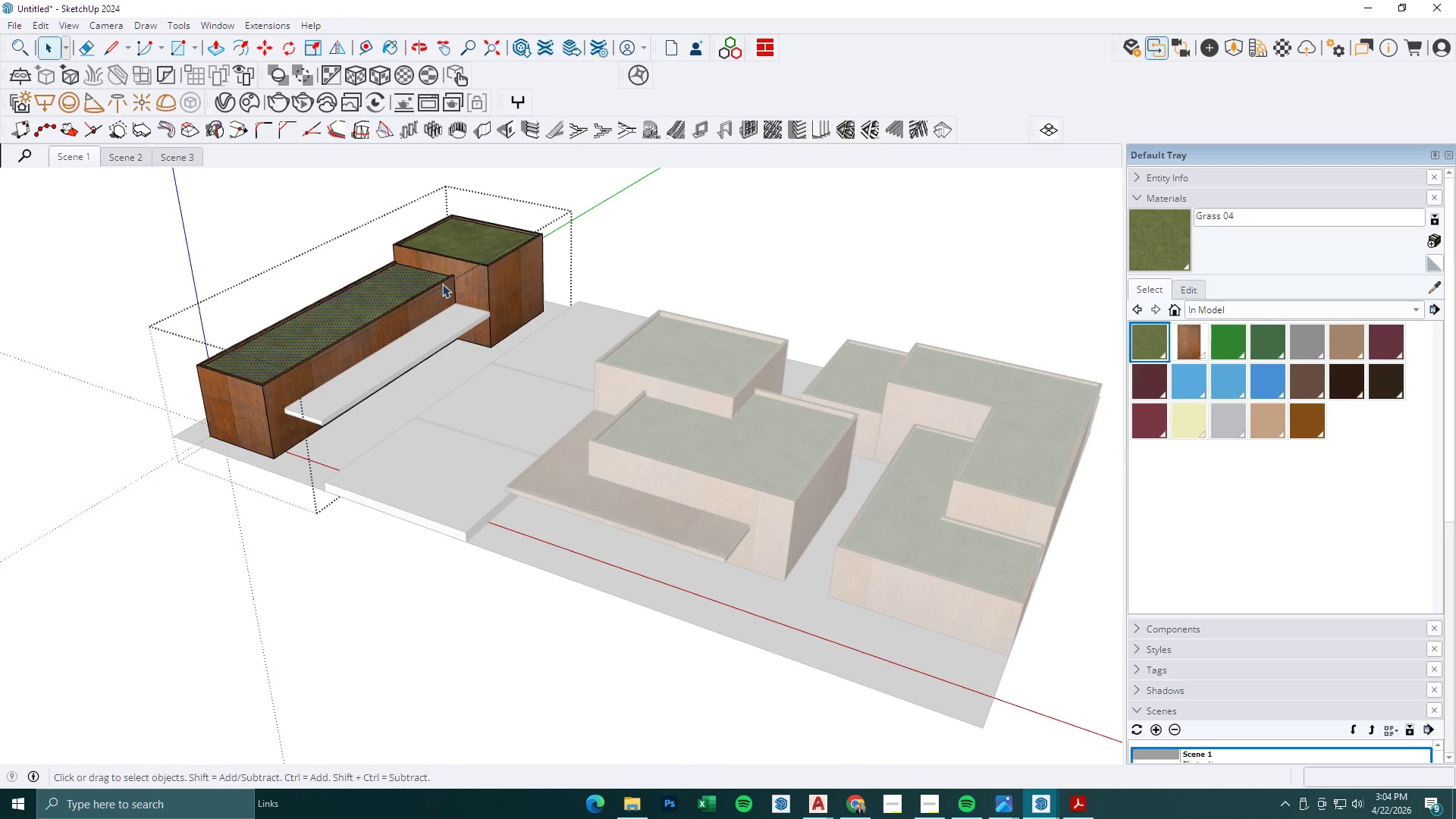 
key(Escape)
 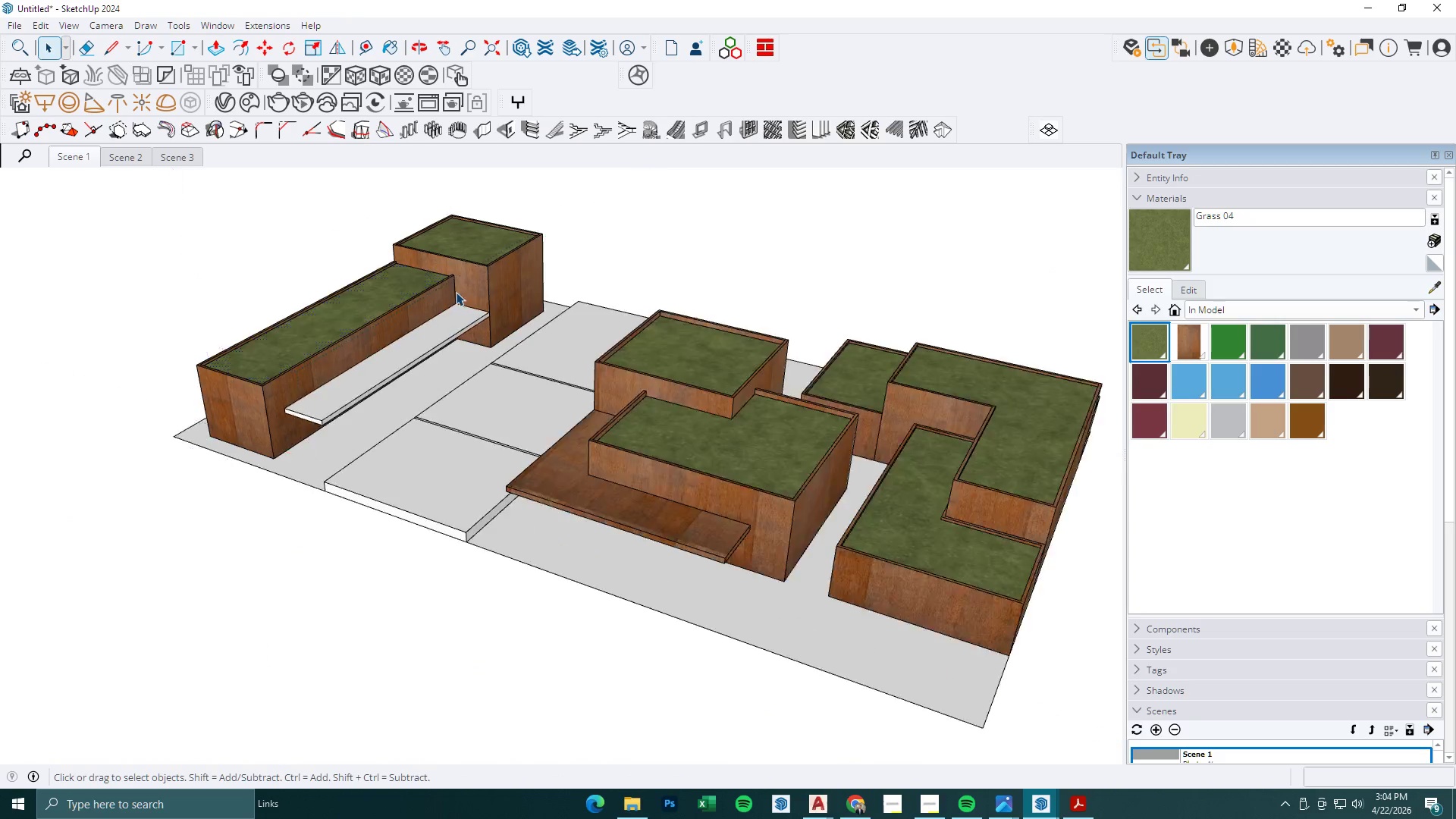 
key(Escape)
 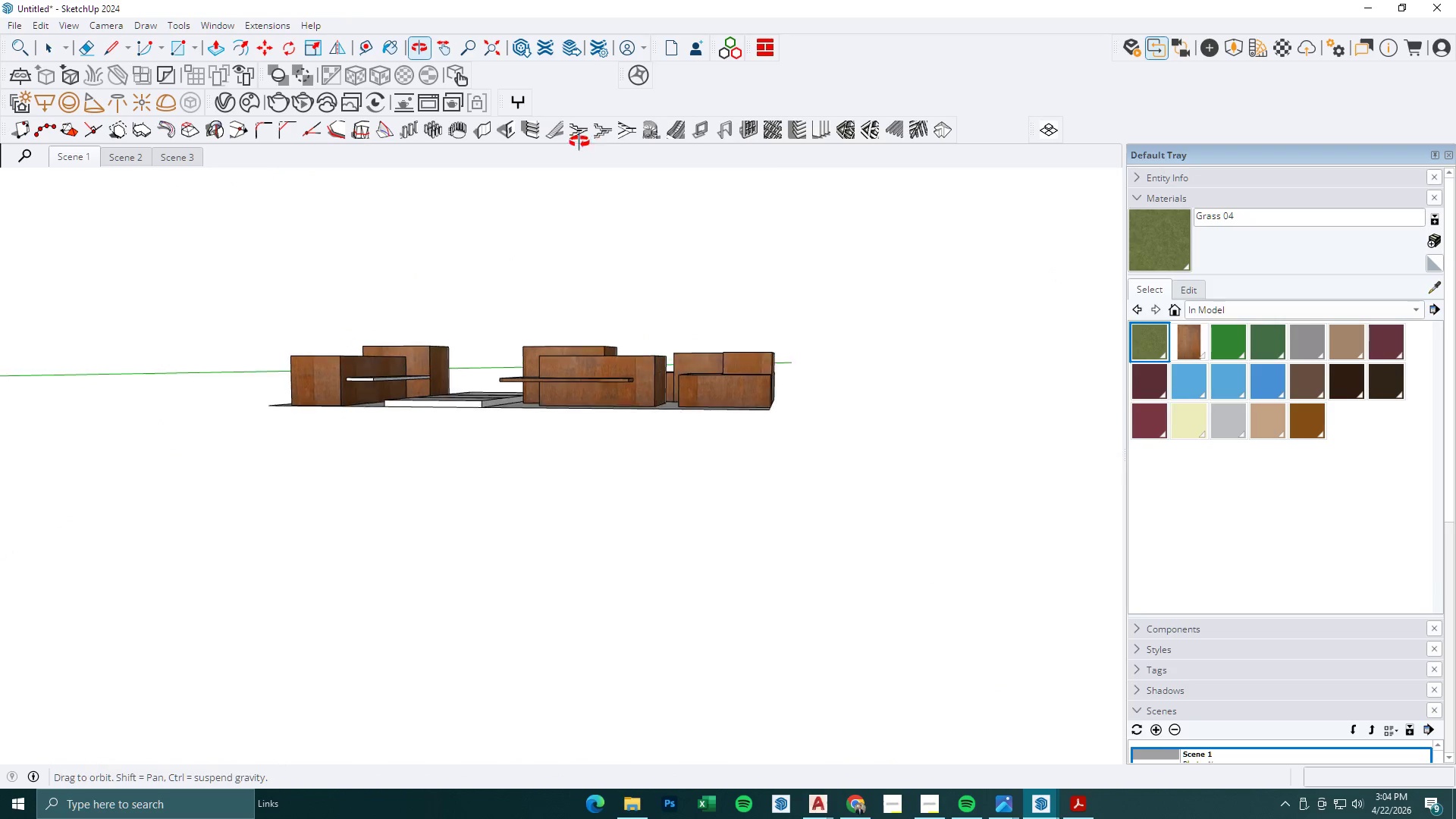 
scroll: coordinate [458, 305], scroll_direction: down, amount: 5.0
 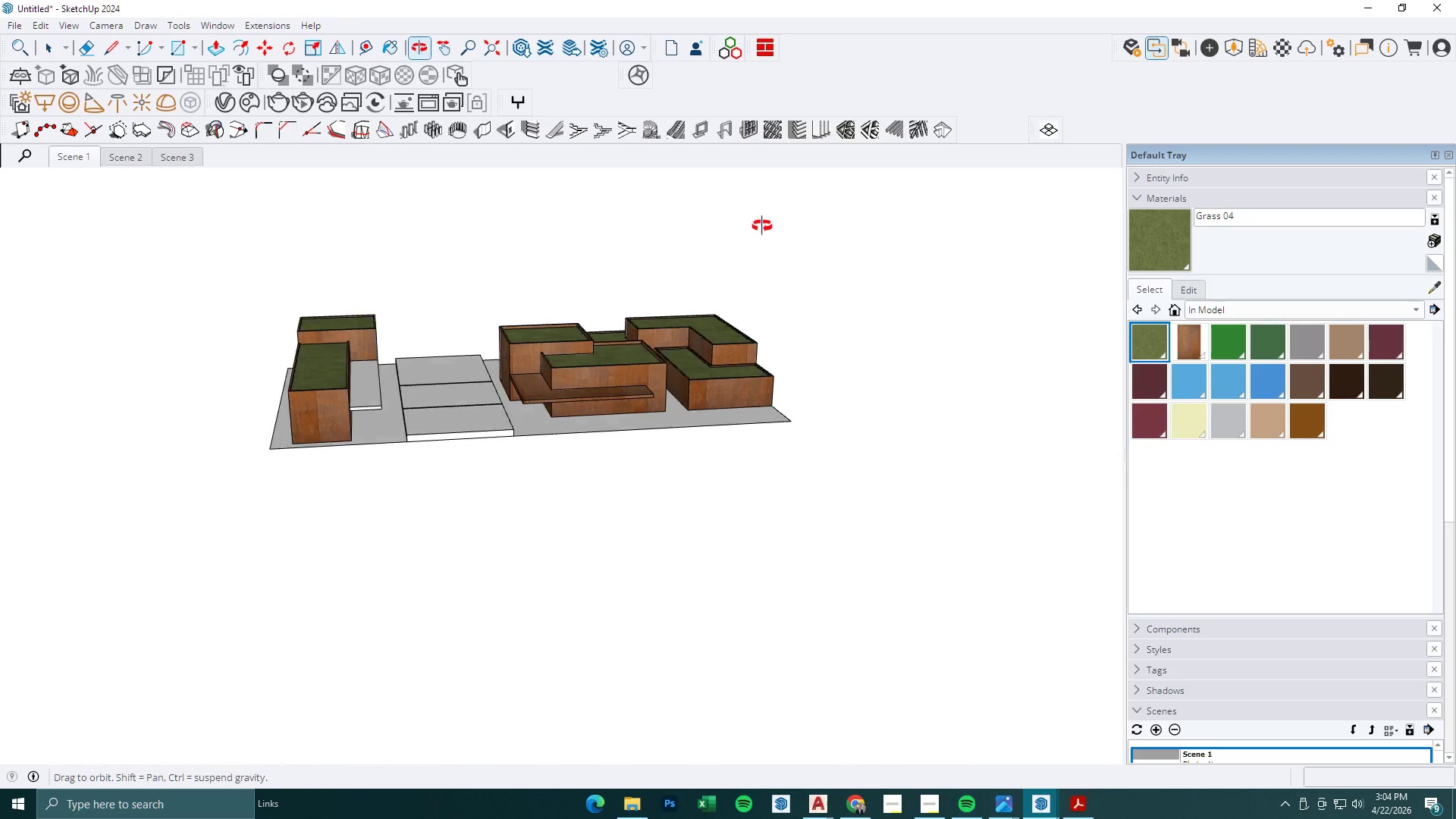 
scroll: coordinate [492, 273], scroll_direction: up, amount: 6.0
 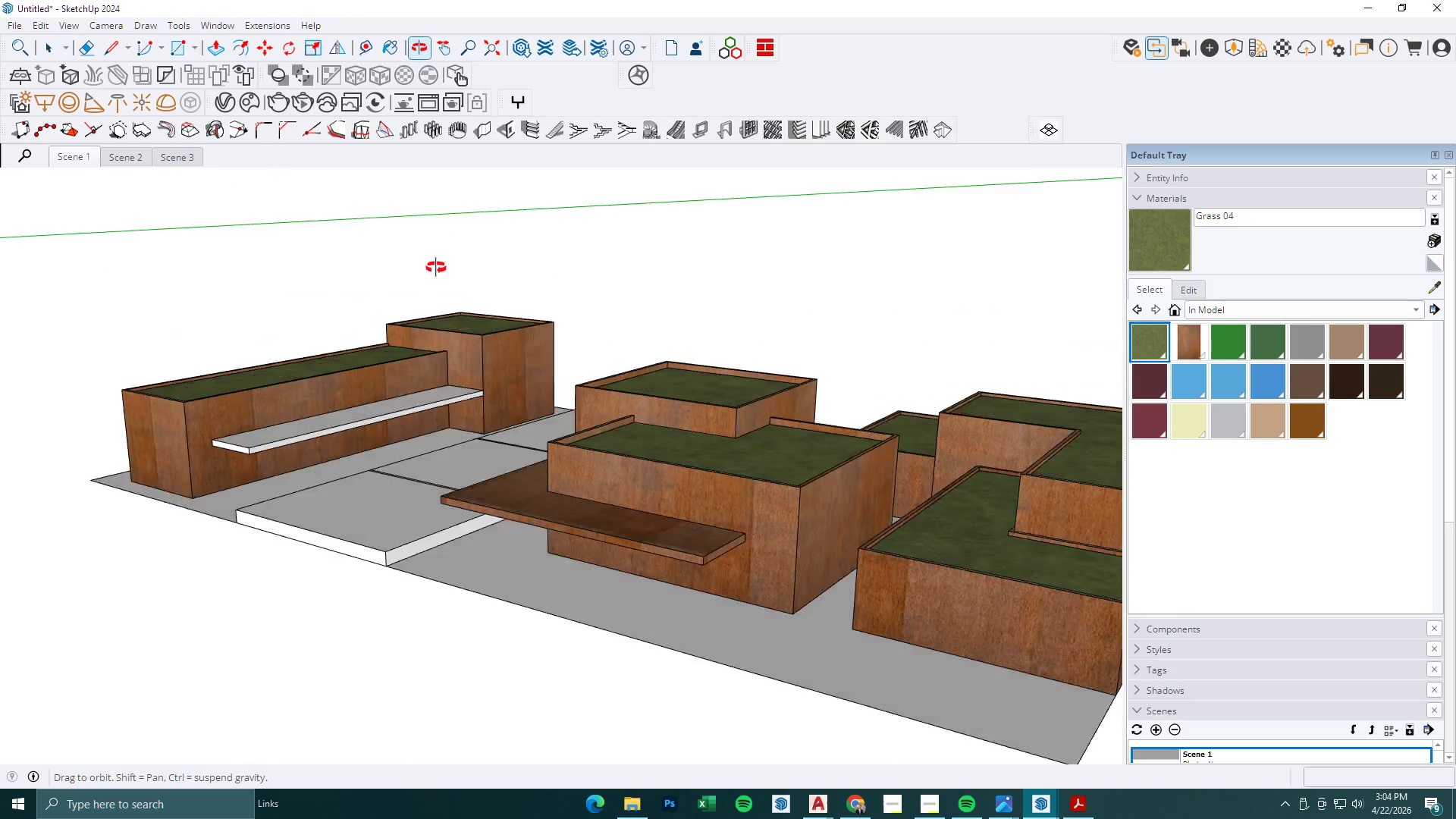 
scroll: coordinate [472, 359], scroll_direction: down, amount: 5.0
 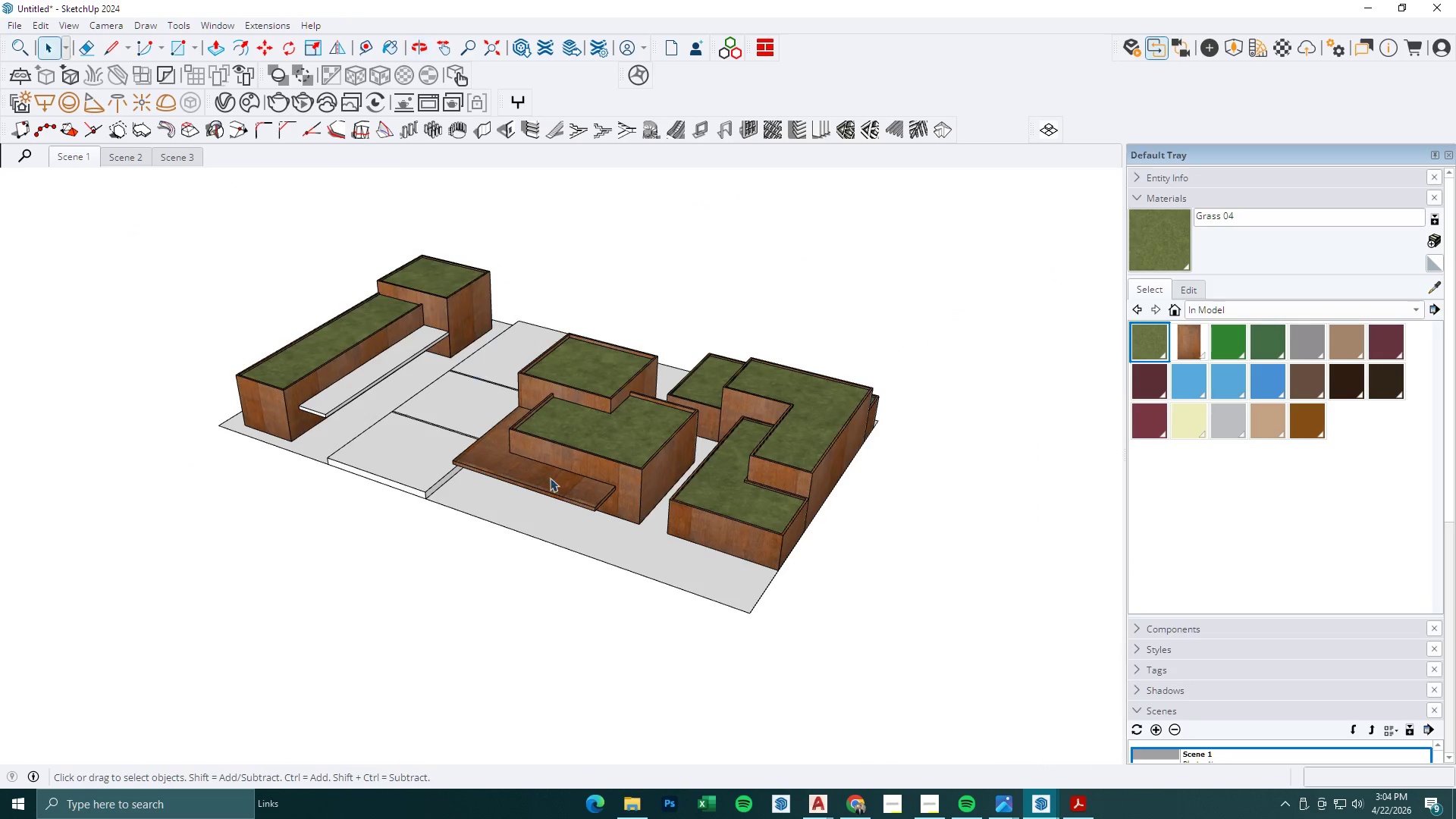 
scroll: coordinate [554, 416], scroll_direction: up, amount: 3.0
 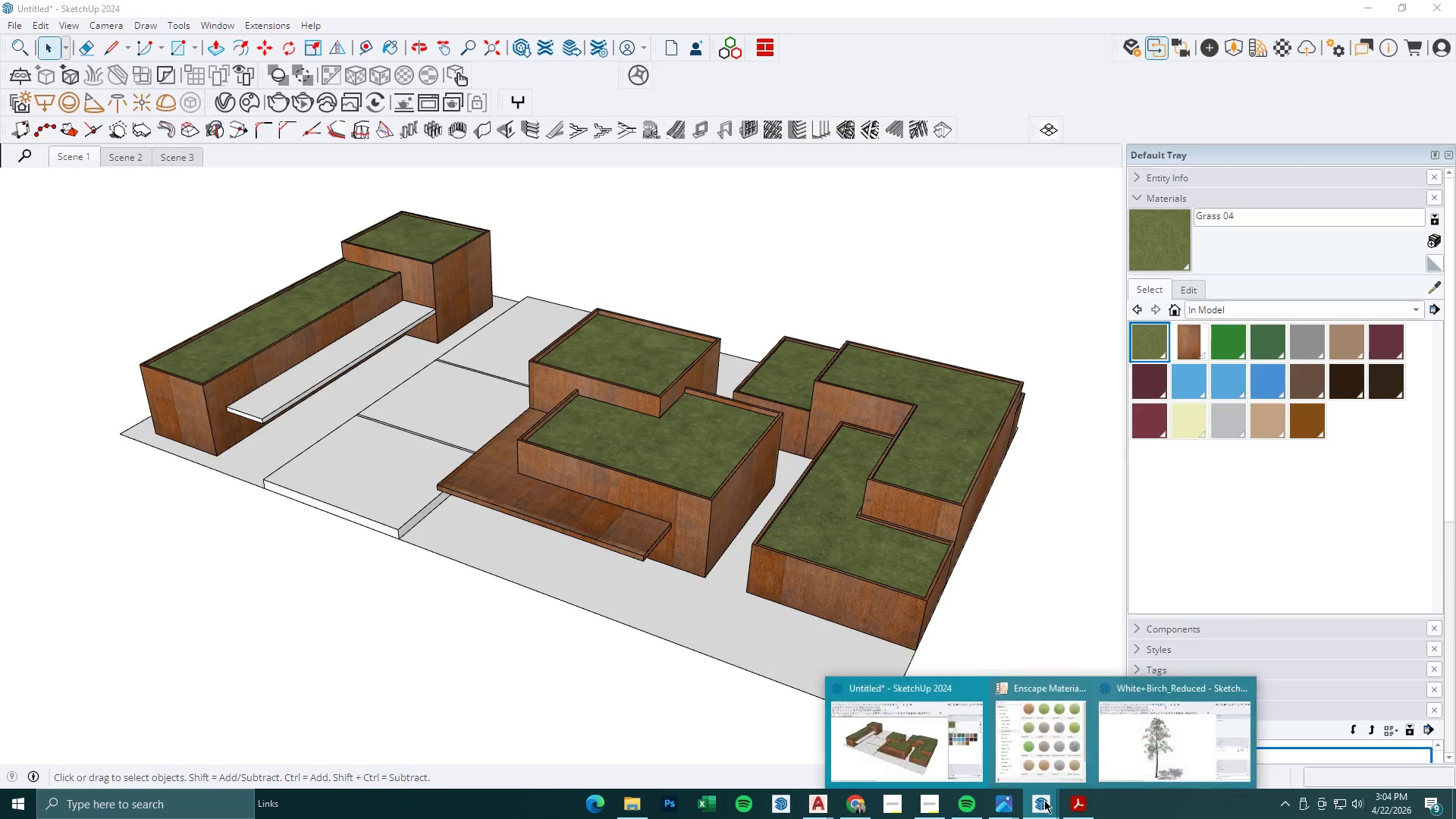 
left_click([1140, 754])
 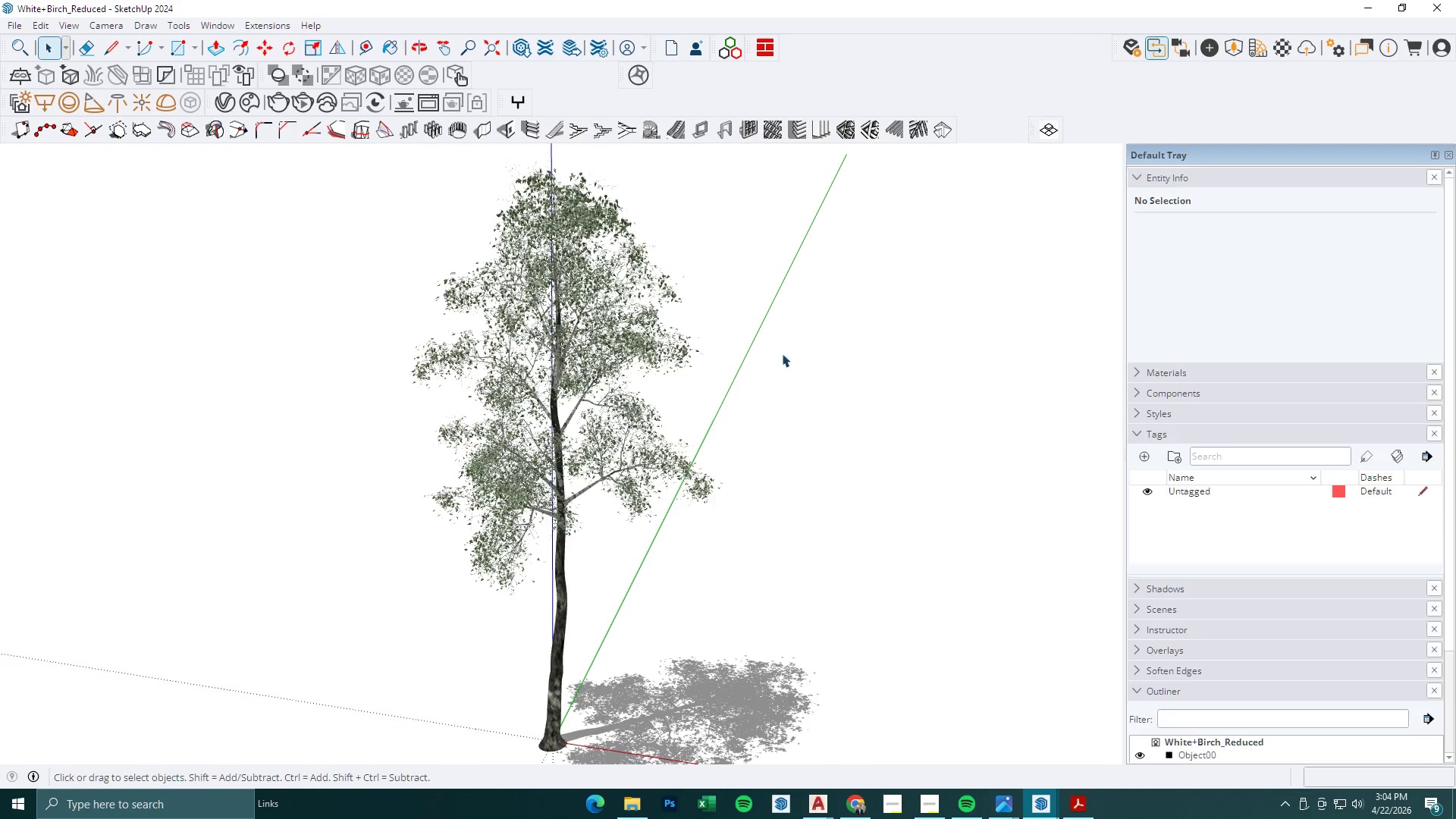 
left_click([641, 356])
 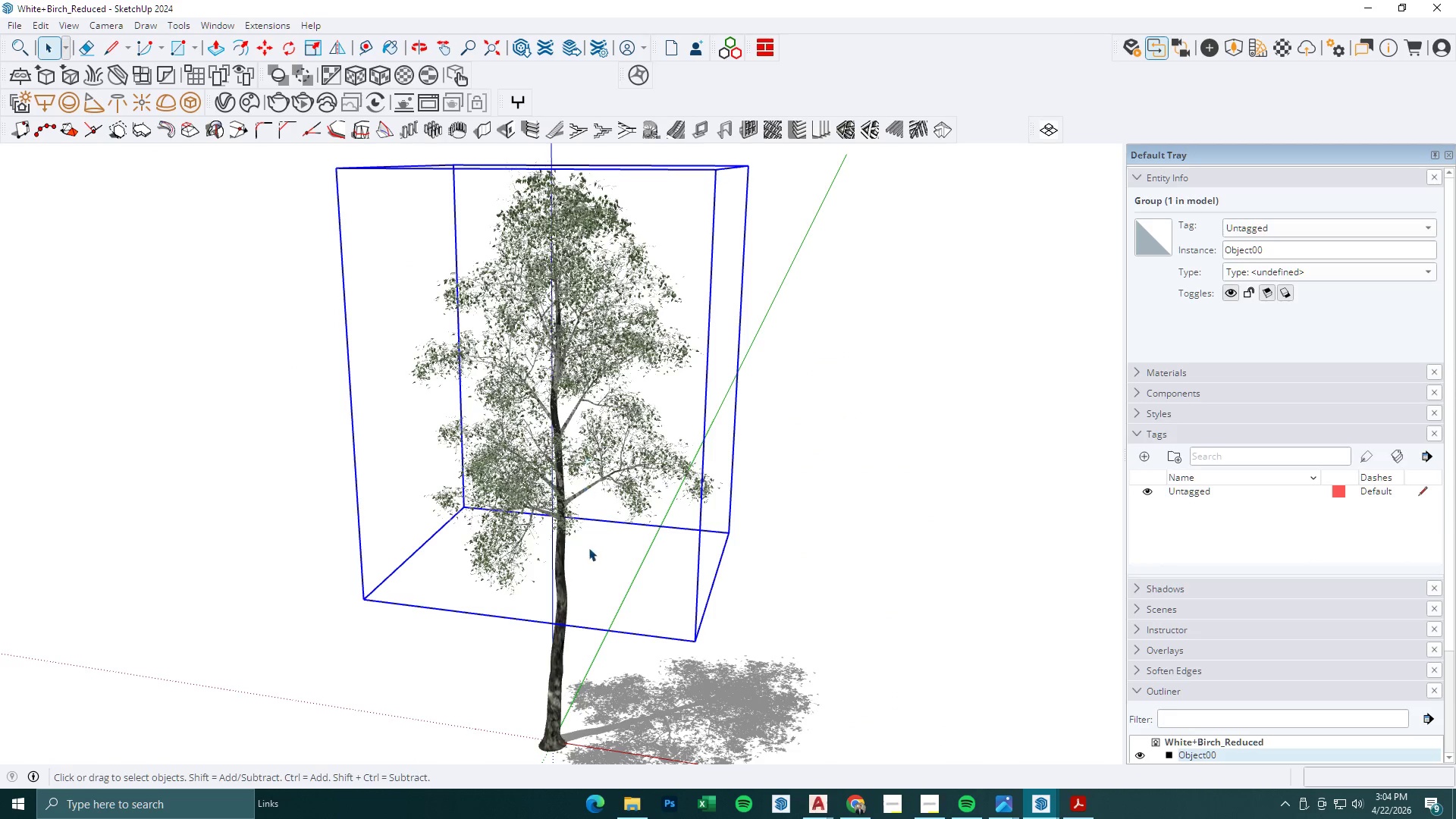 
left_click([560, 617])
 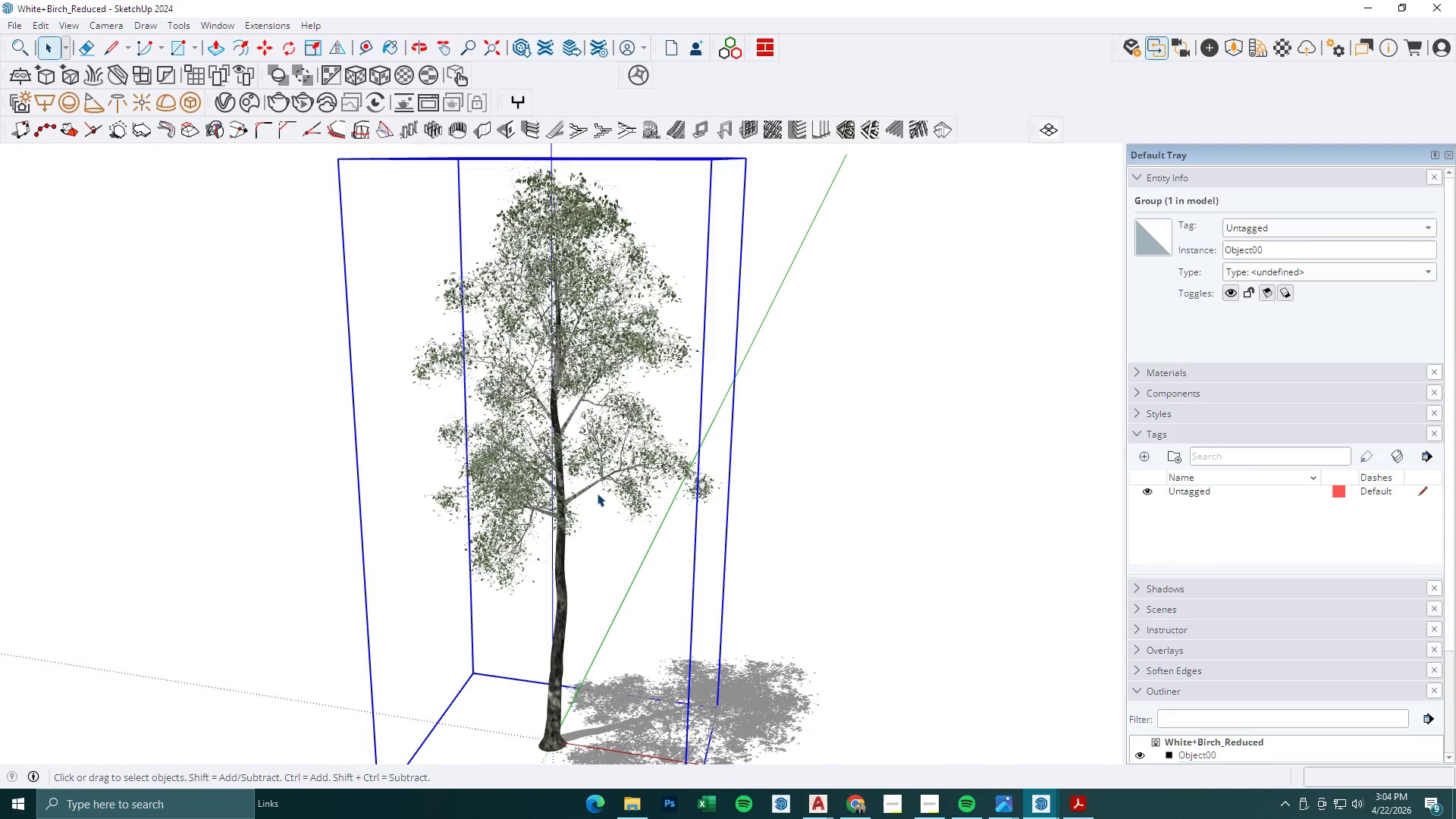 
left_click_drag(start_coordinate=[777, 313], to_coordinate=[426, 535])
 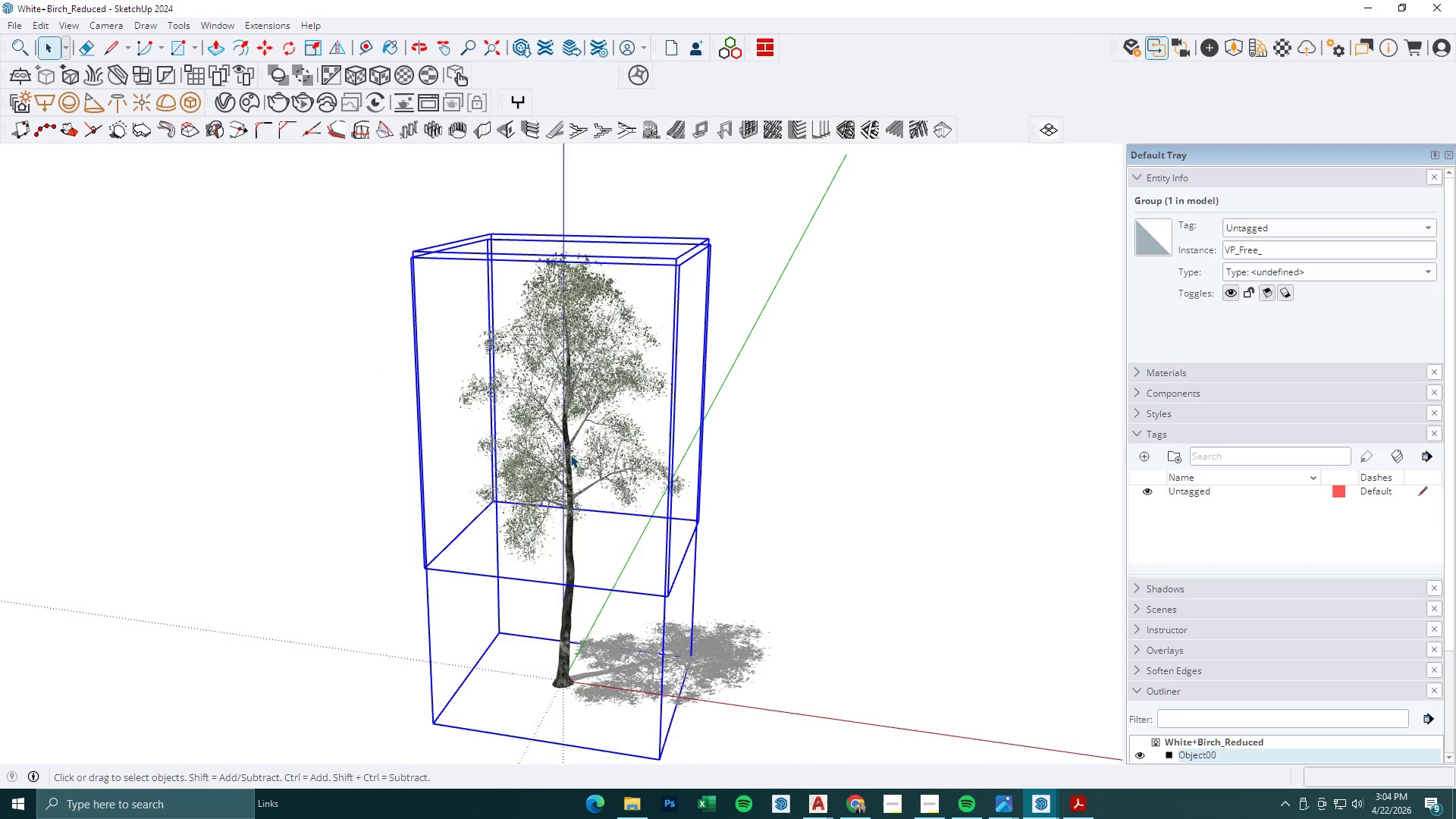 
scroll: coordinate [598, 480], scroll_direction: down, amount: 3.0
 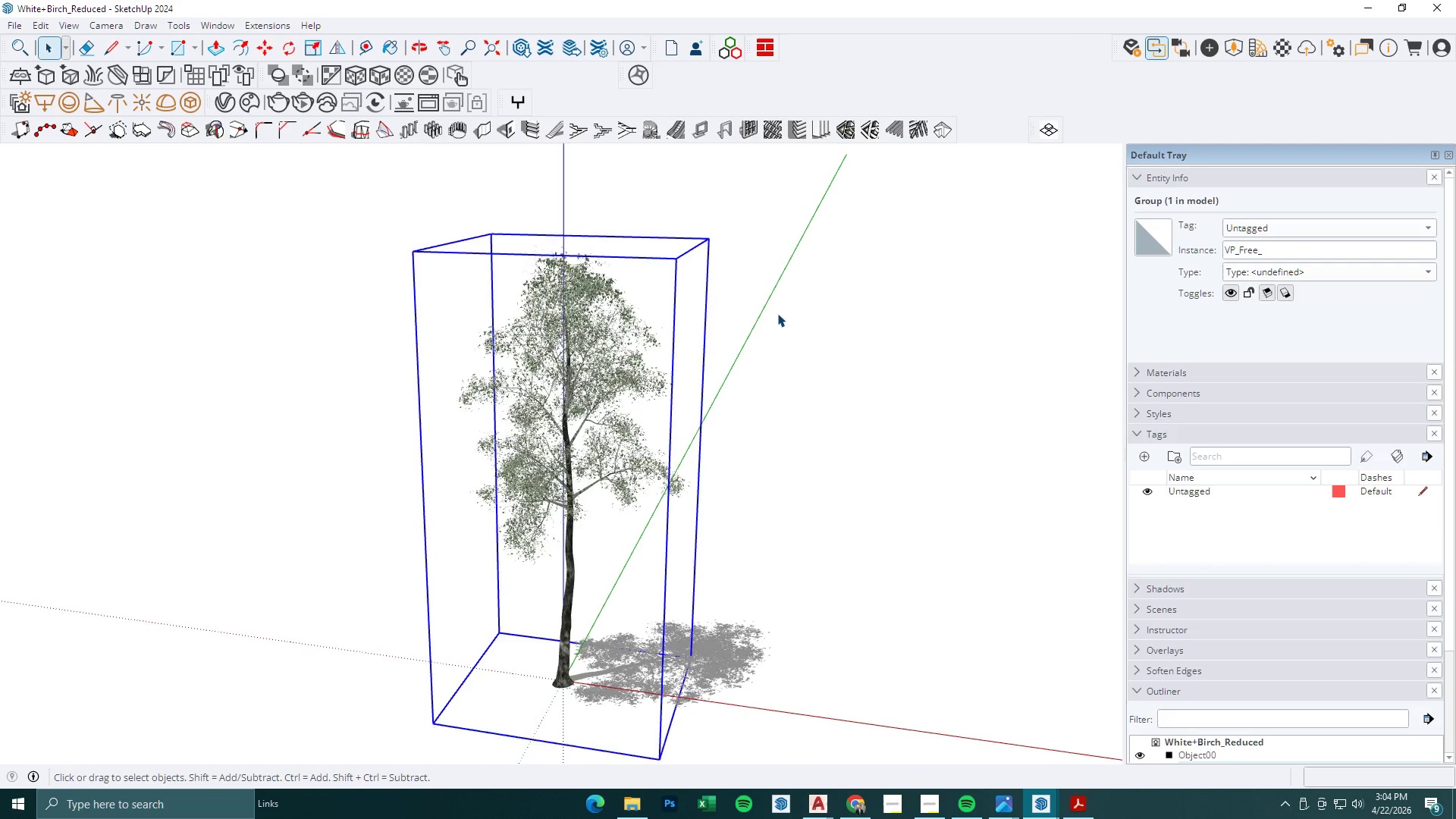 
right_click([598, 435])
 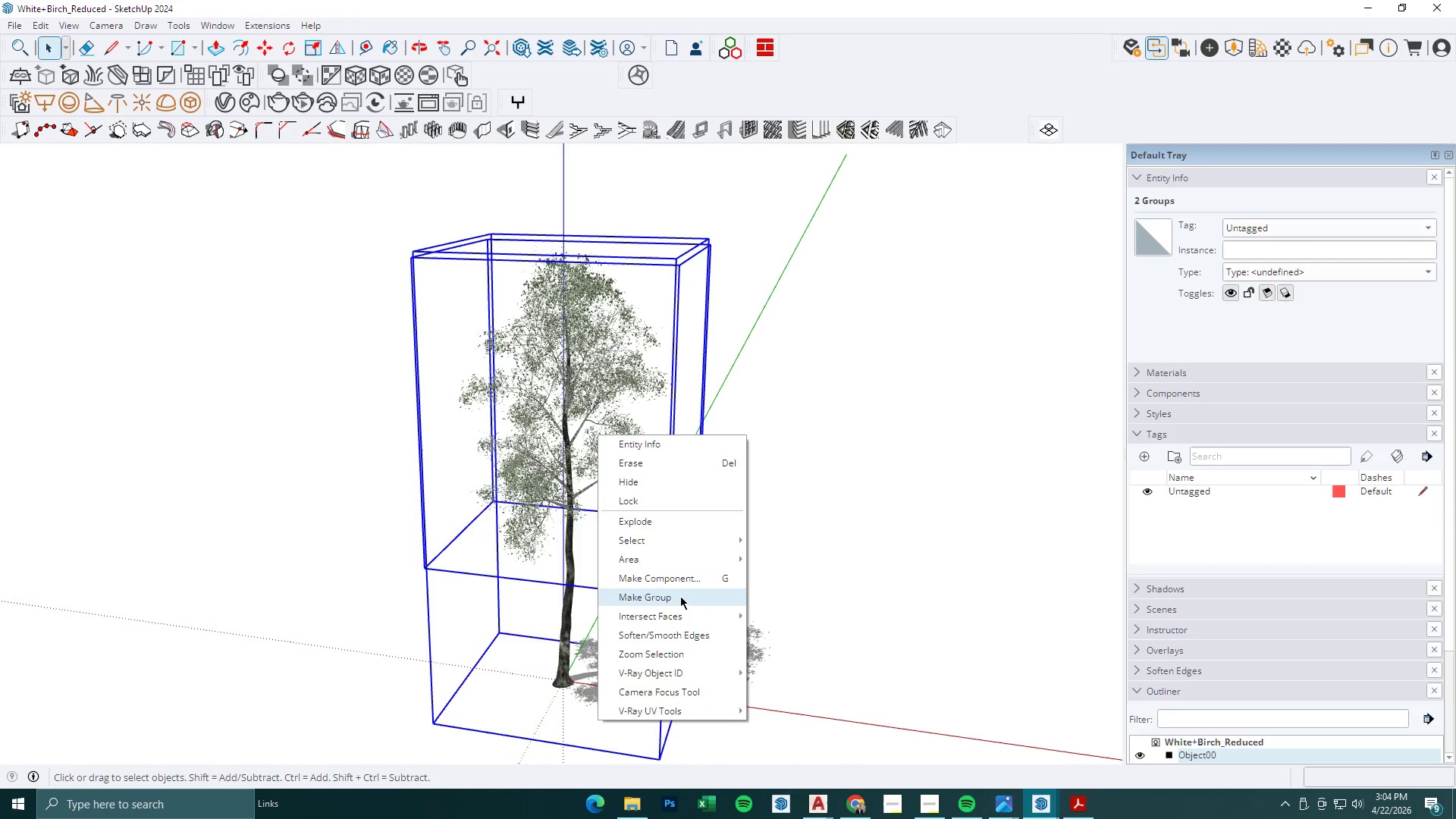 
left_click([680, 596])
 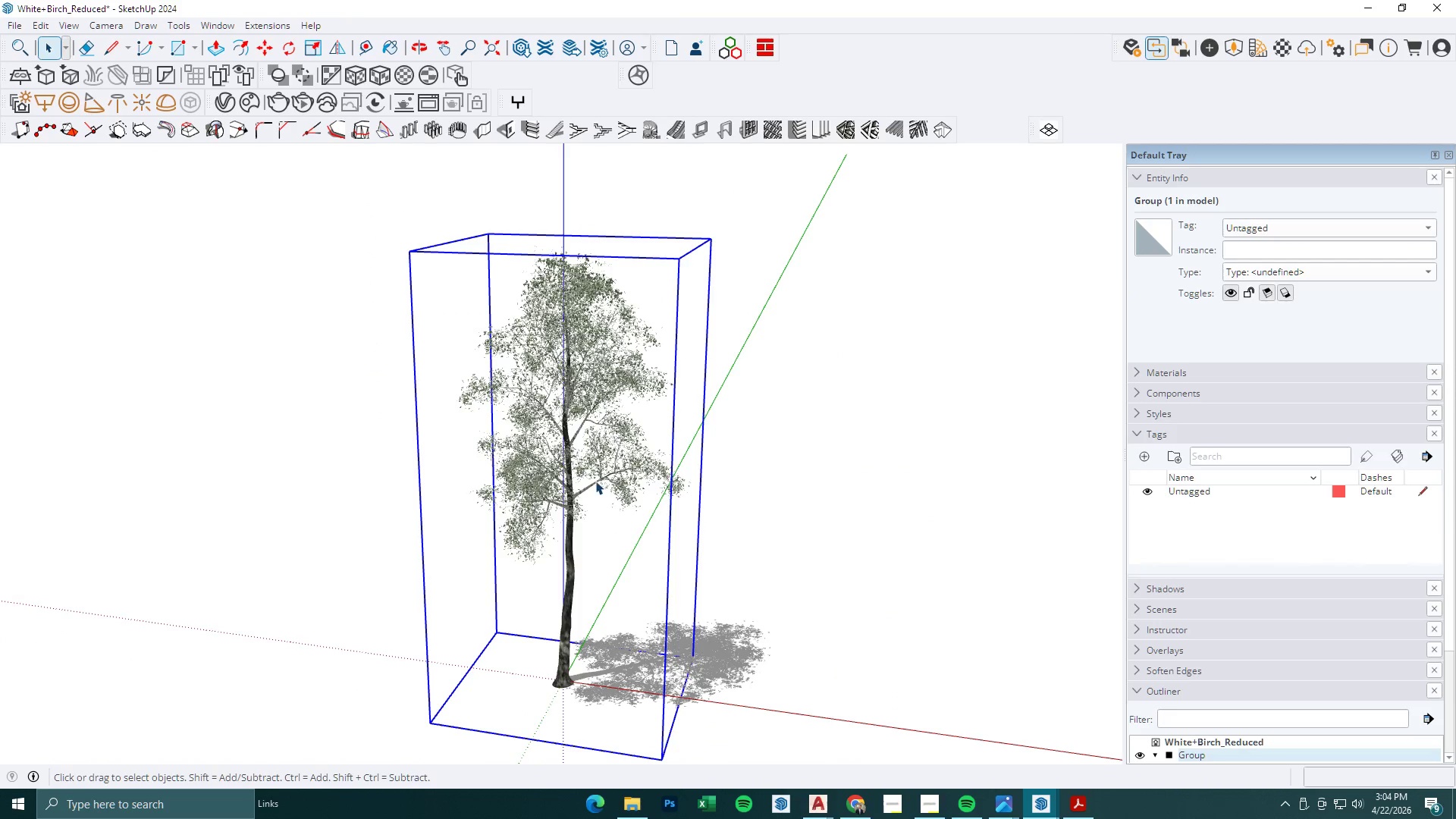 
double_click([552, 431])
 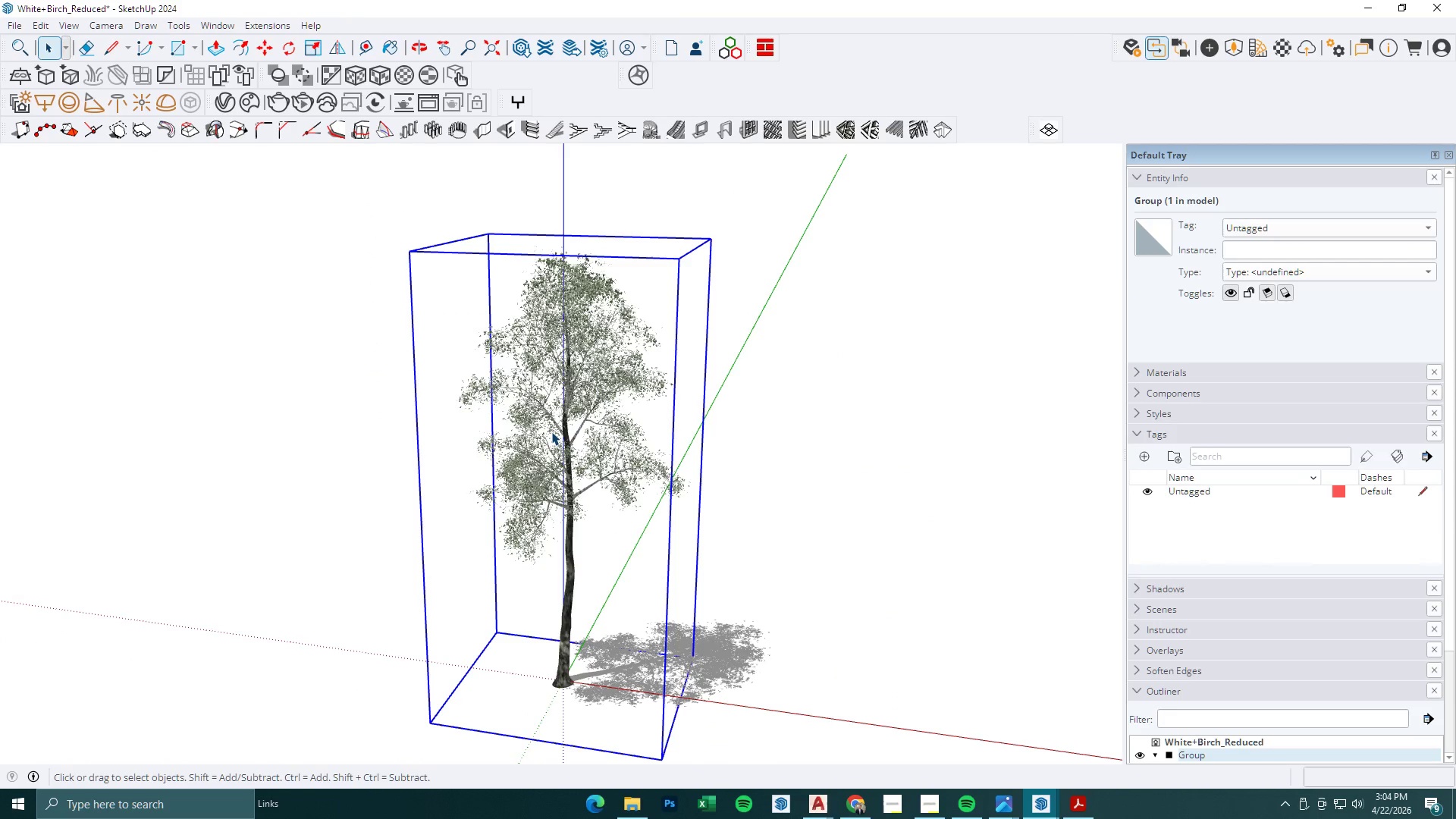 
key(Control+C)
 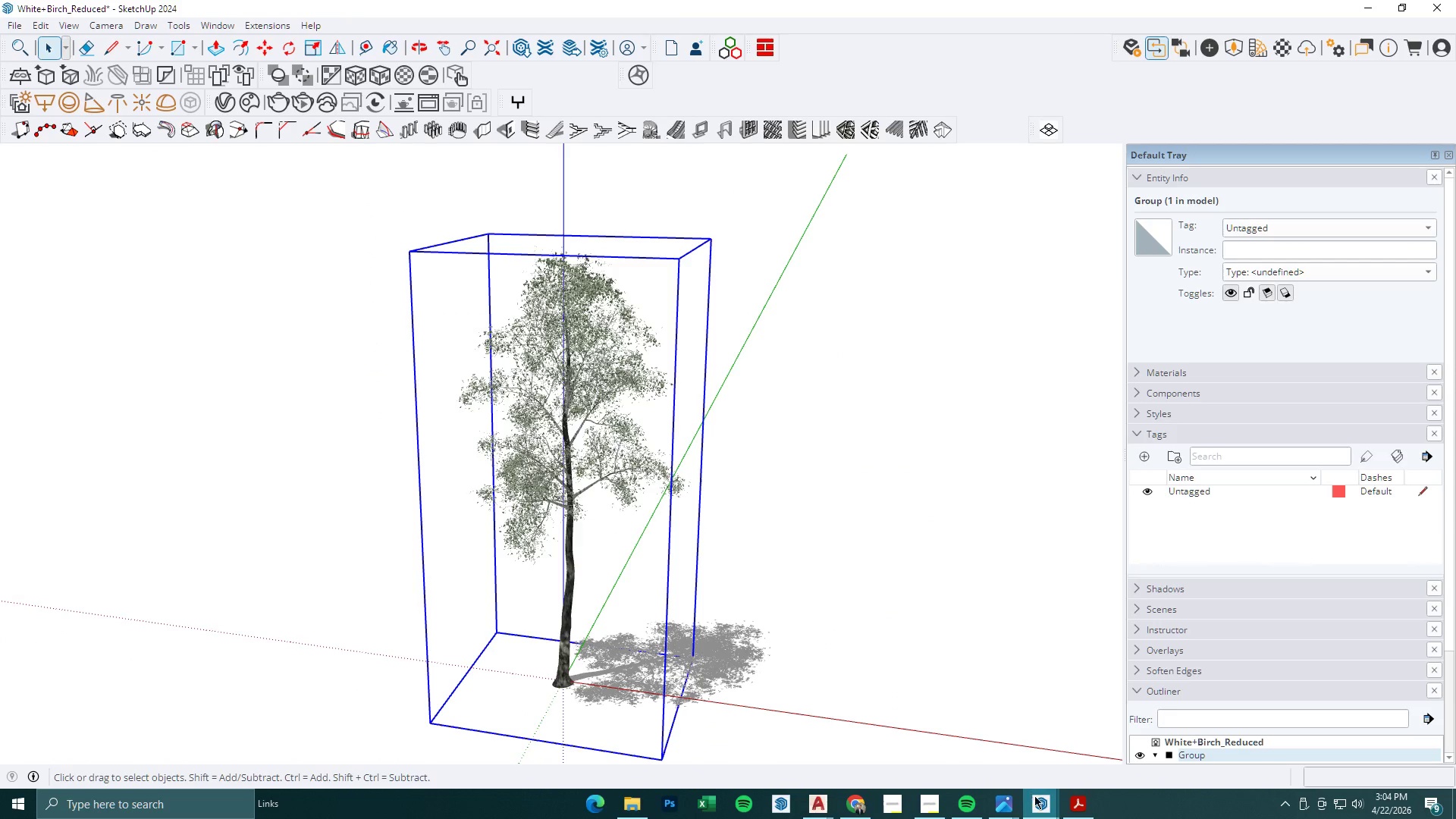 
left_click([1046, 805])
 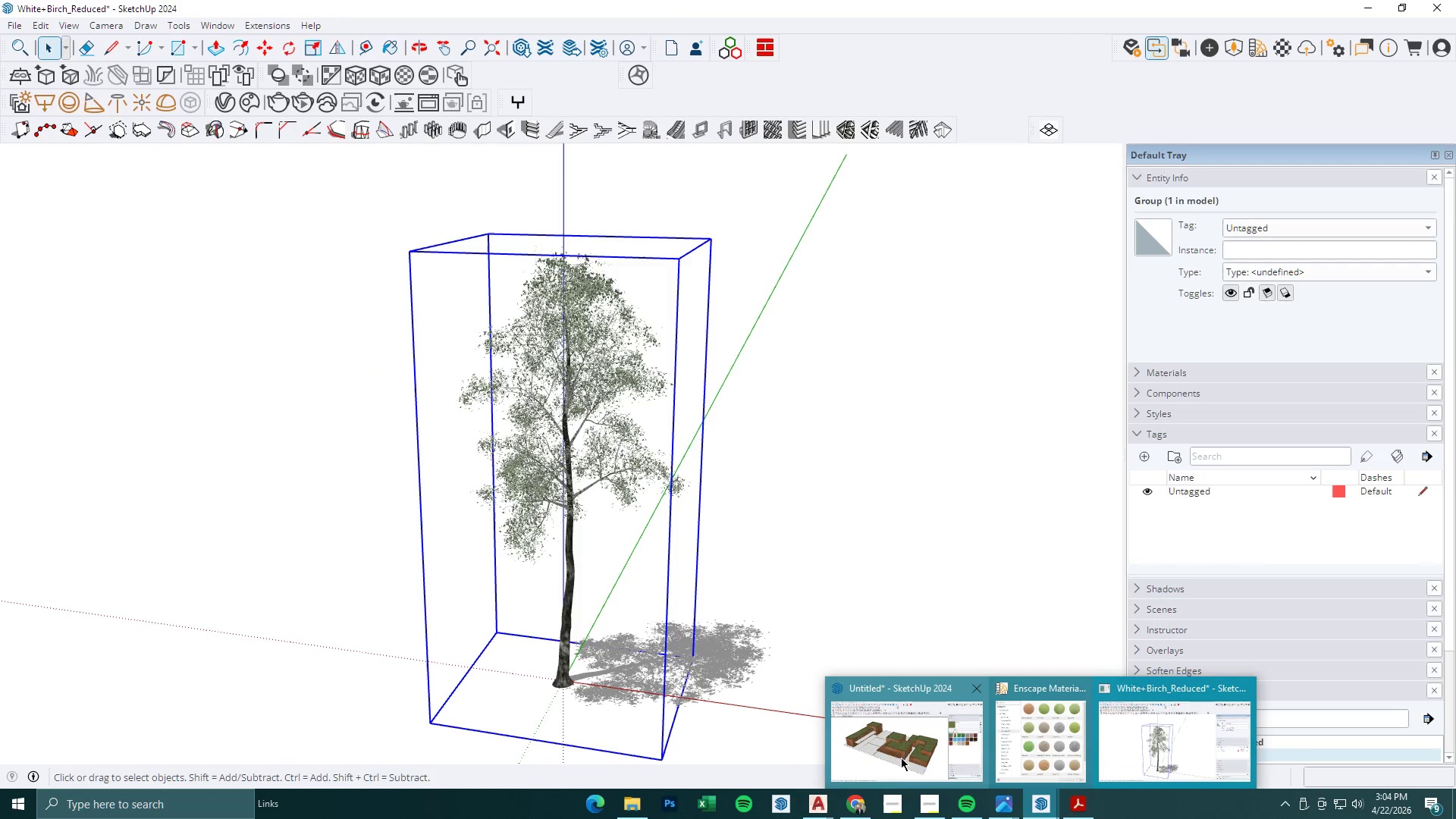 
left_click([897, 756])
 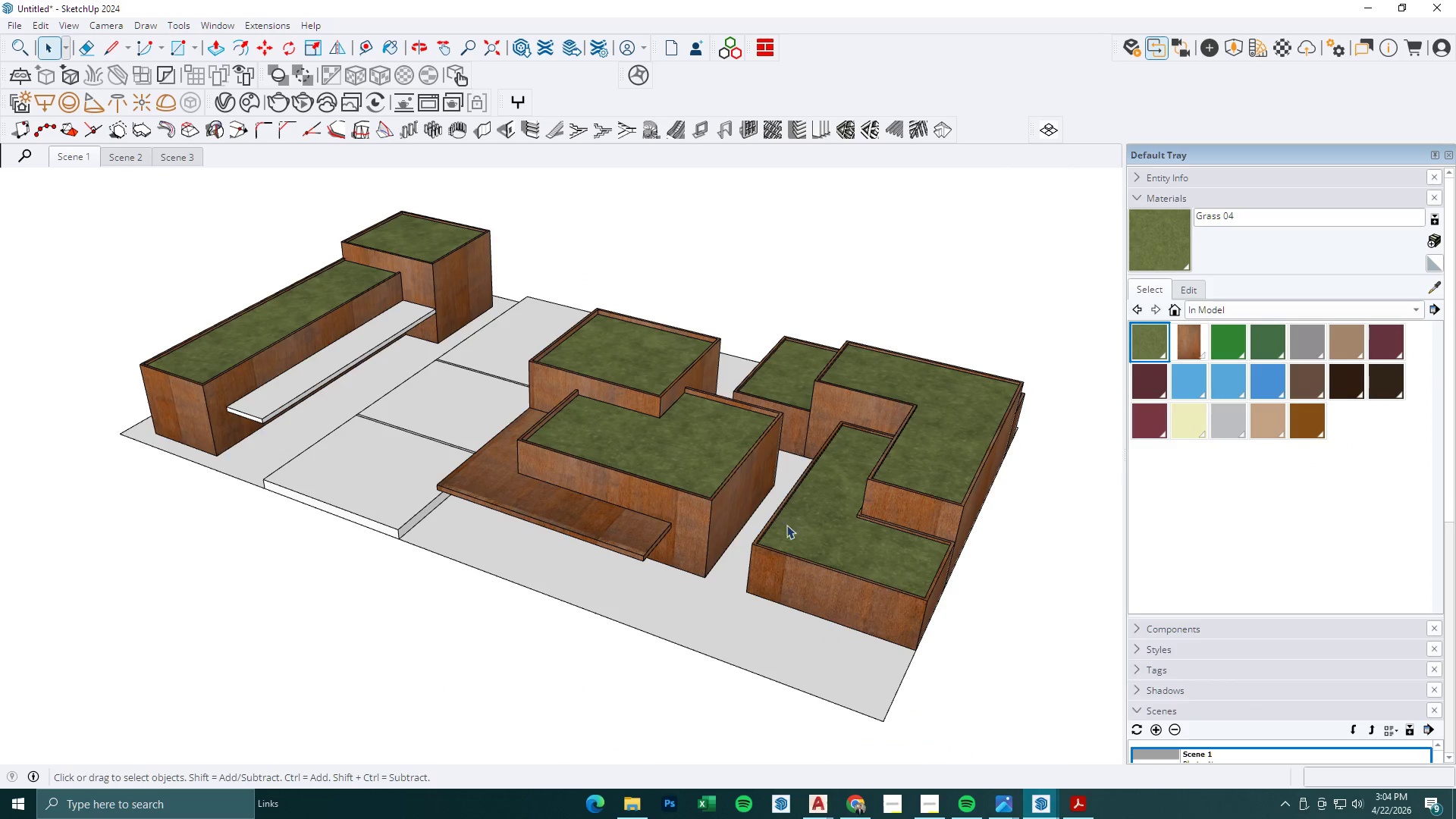 
key(Control+V)
 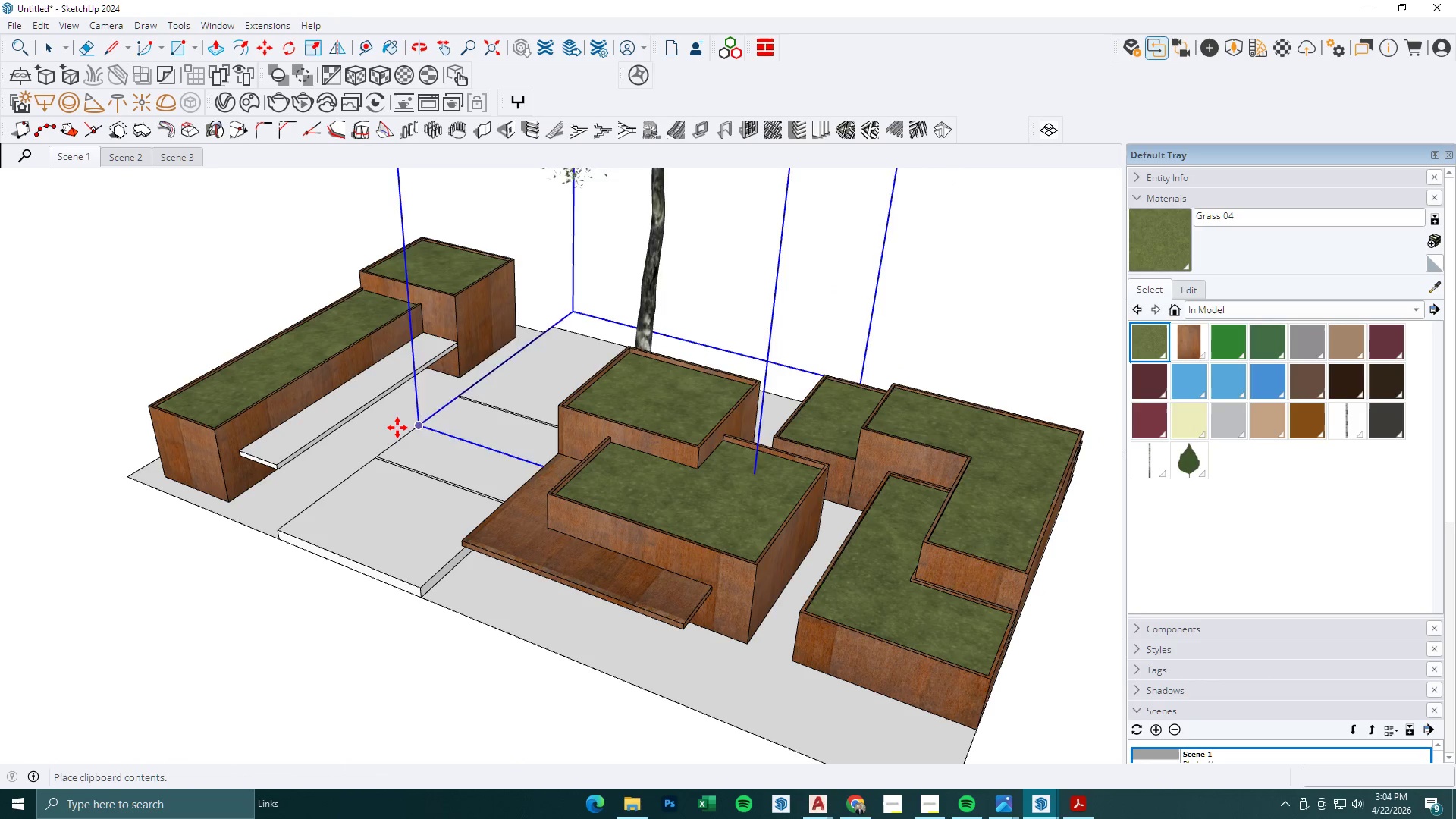 
scroll: coordinate [670, 361], scroll_direction: none, amount: 0.0
 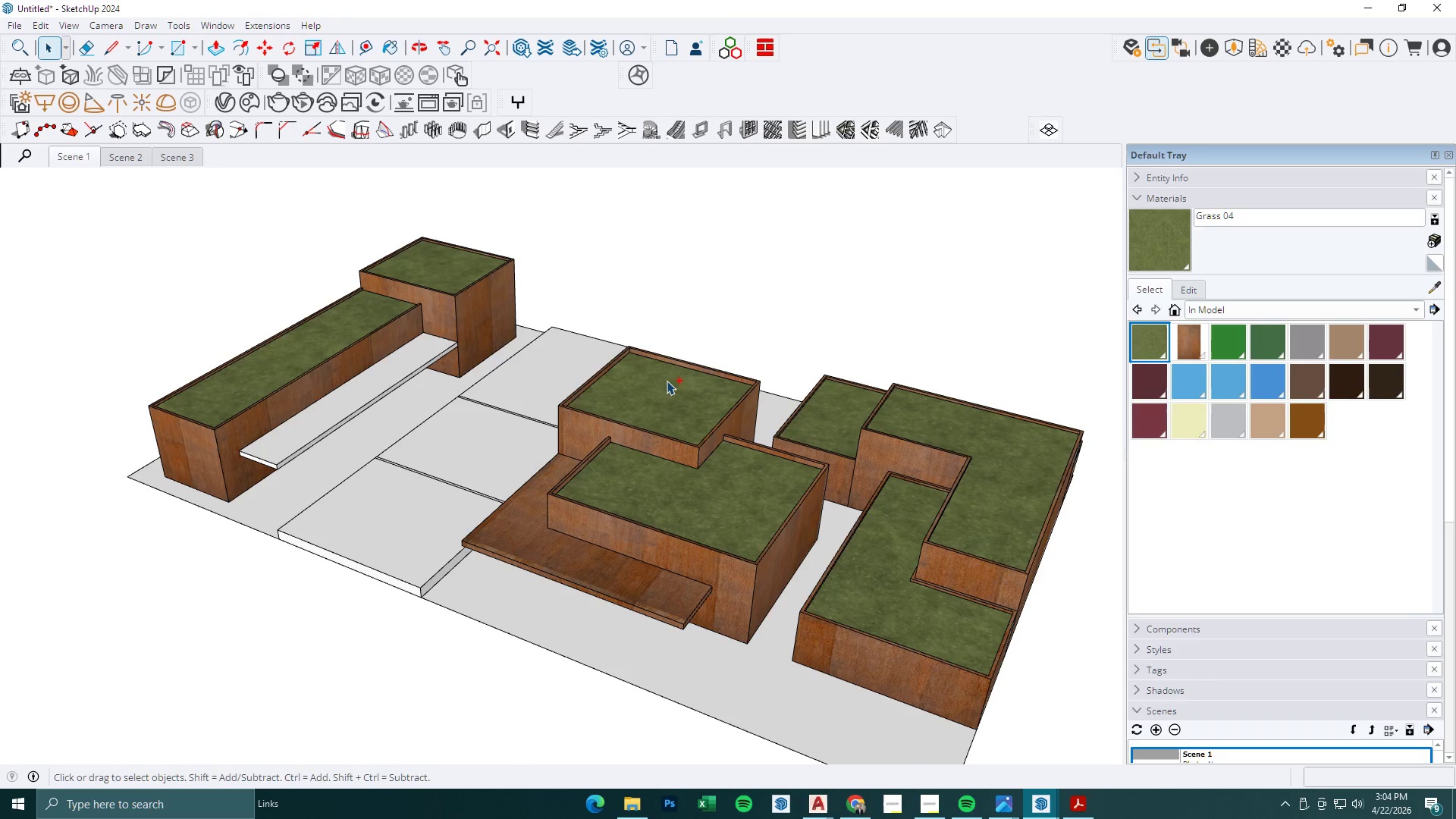 
wait(5.75)
 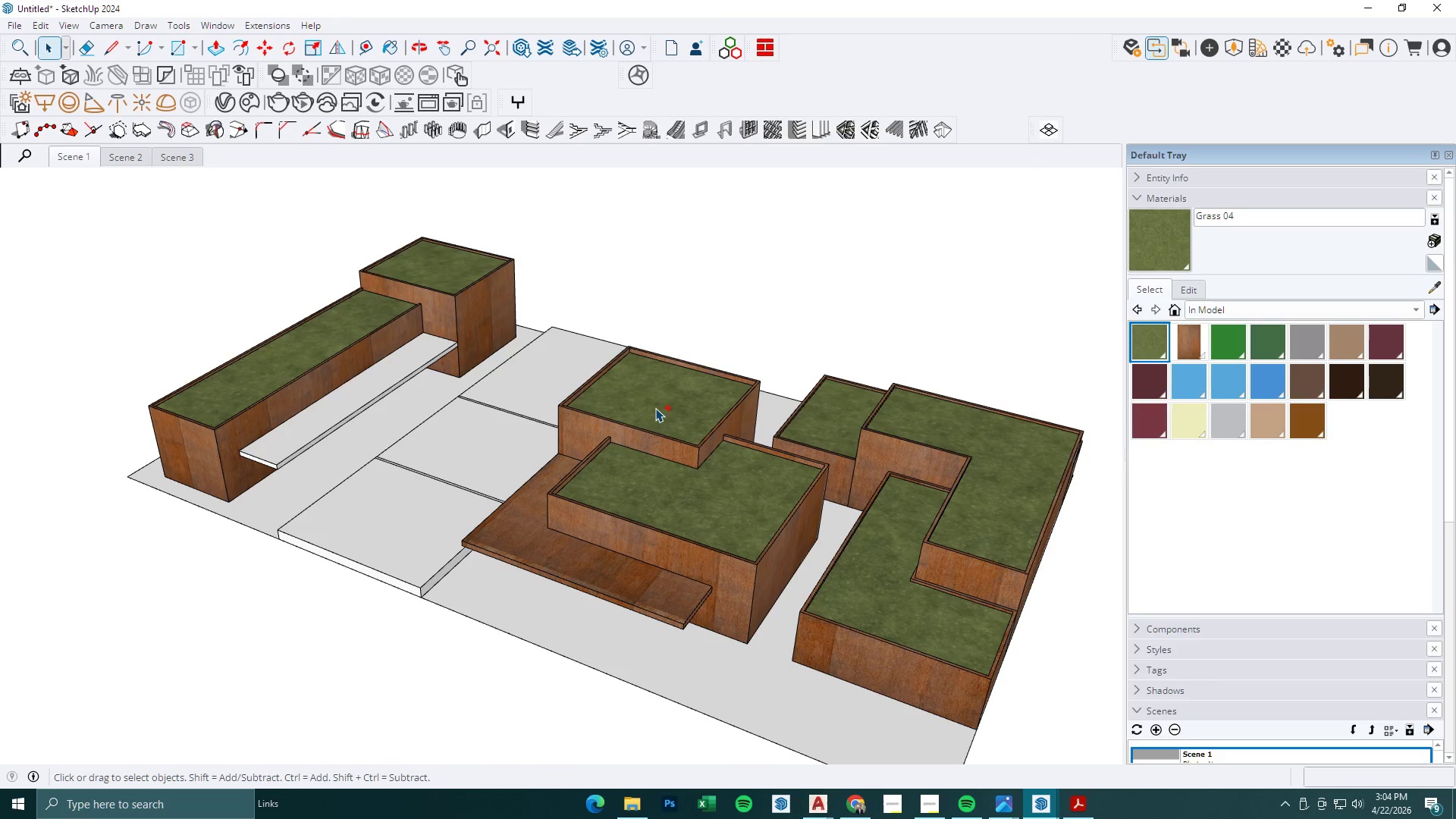 
left_click([417, 503])
 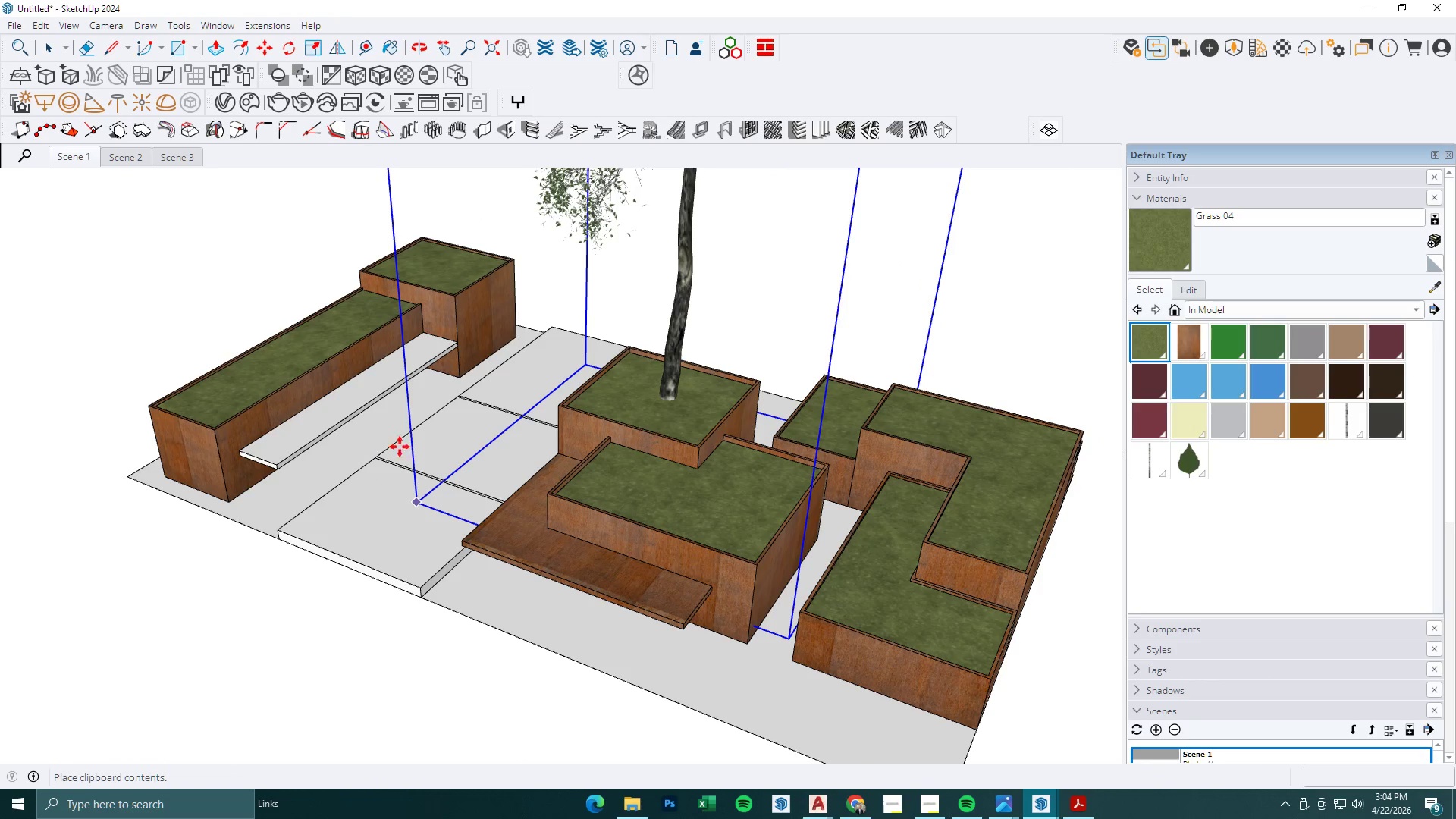 
scroll: coordinate [587, 504], scroll_direction: down, amount: 20.0
 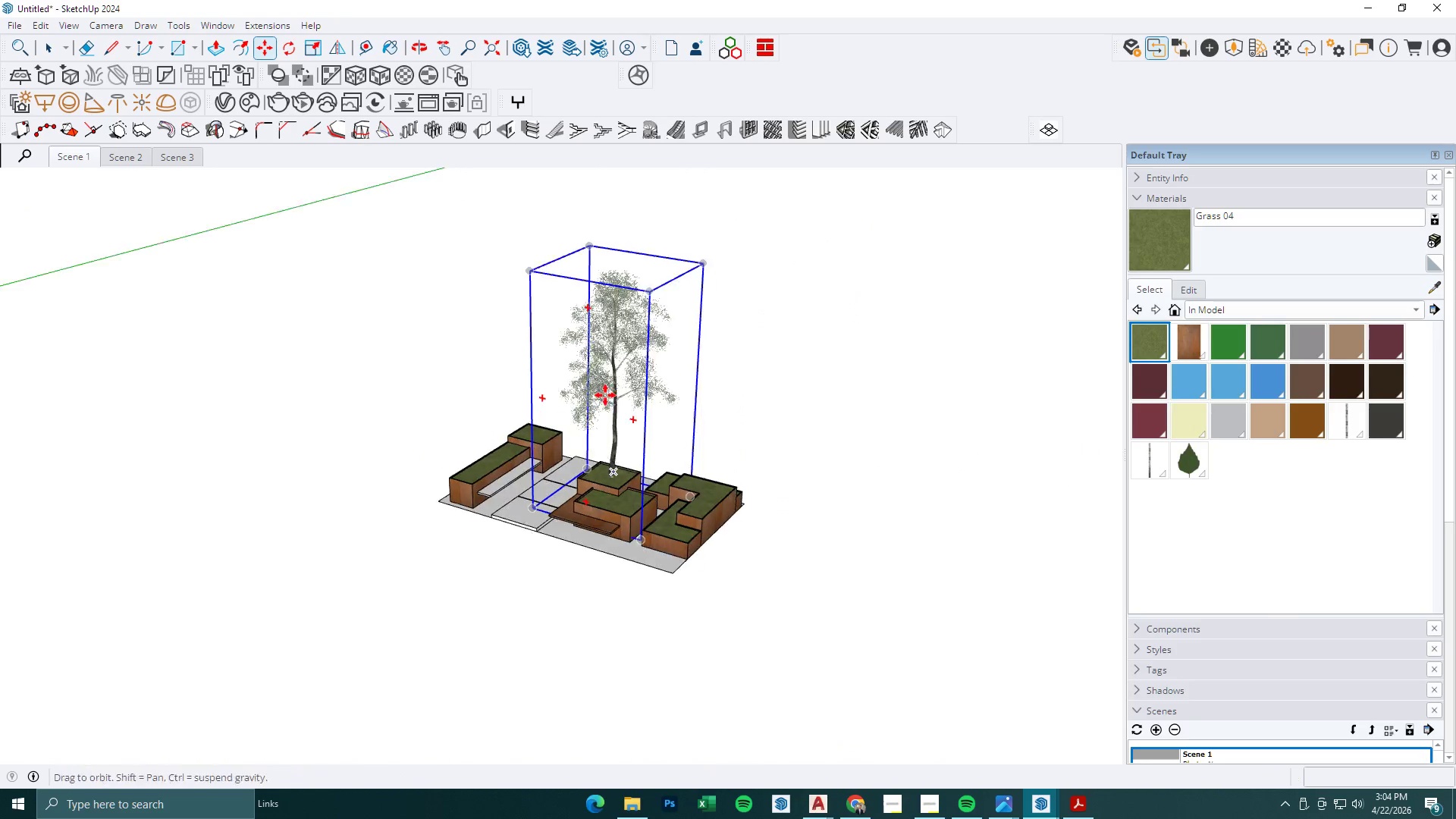 
key(S)
 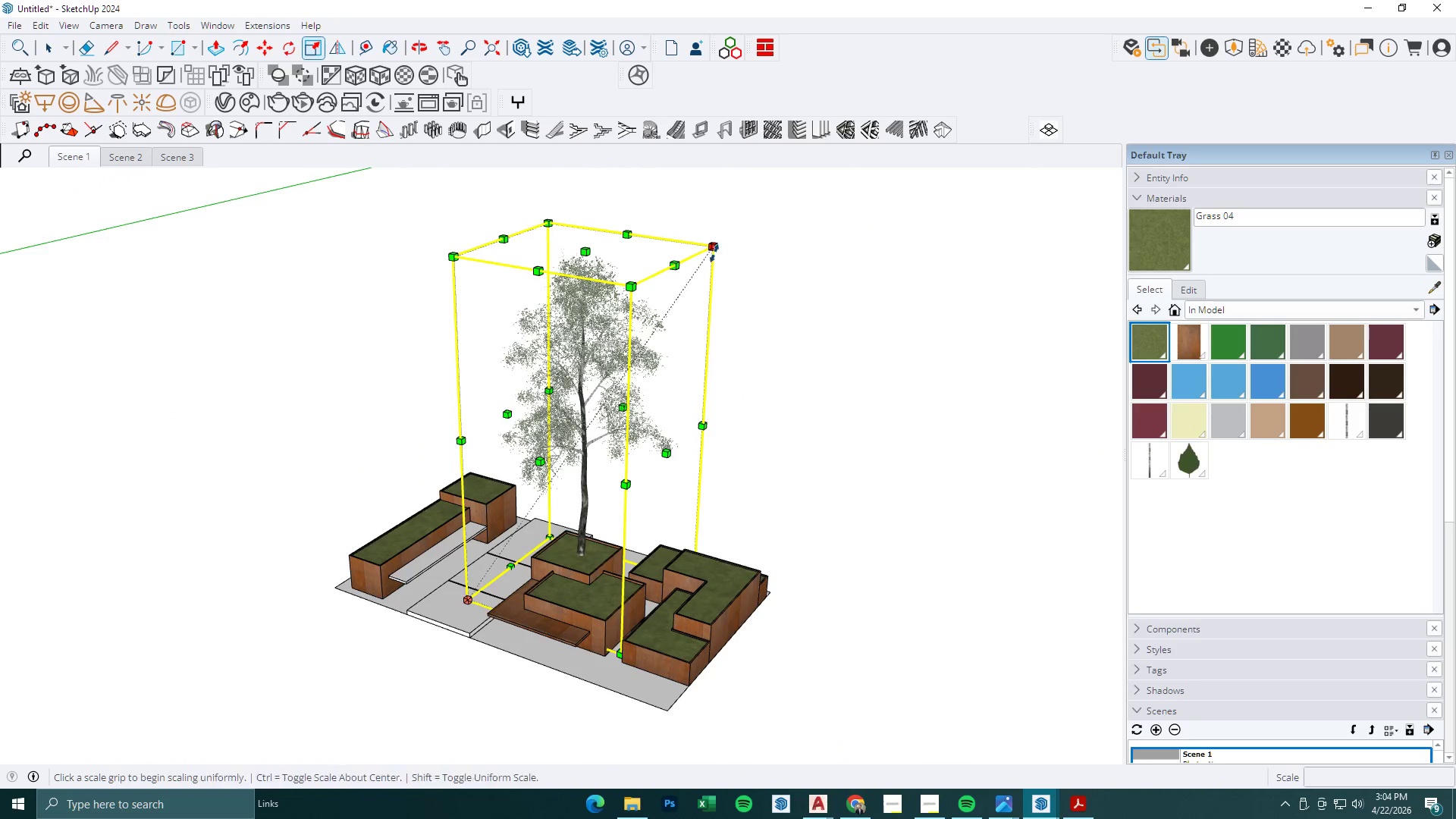 
scroll: coordinate [724, 258], scroll_direction: up, amount: 7.0
 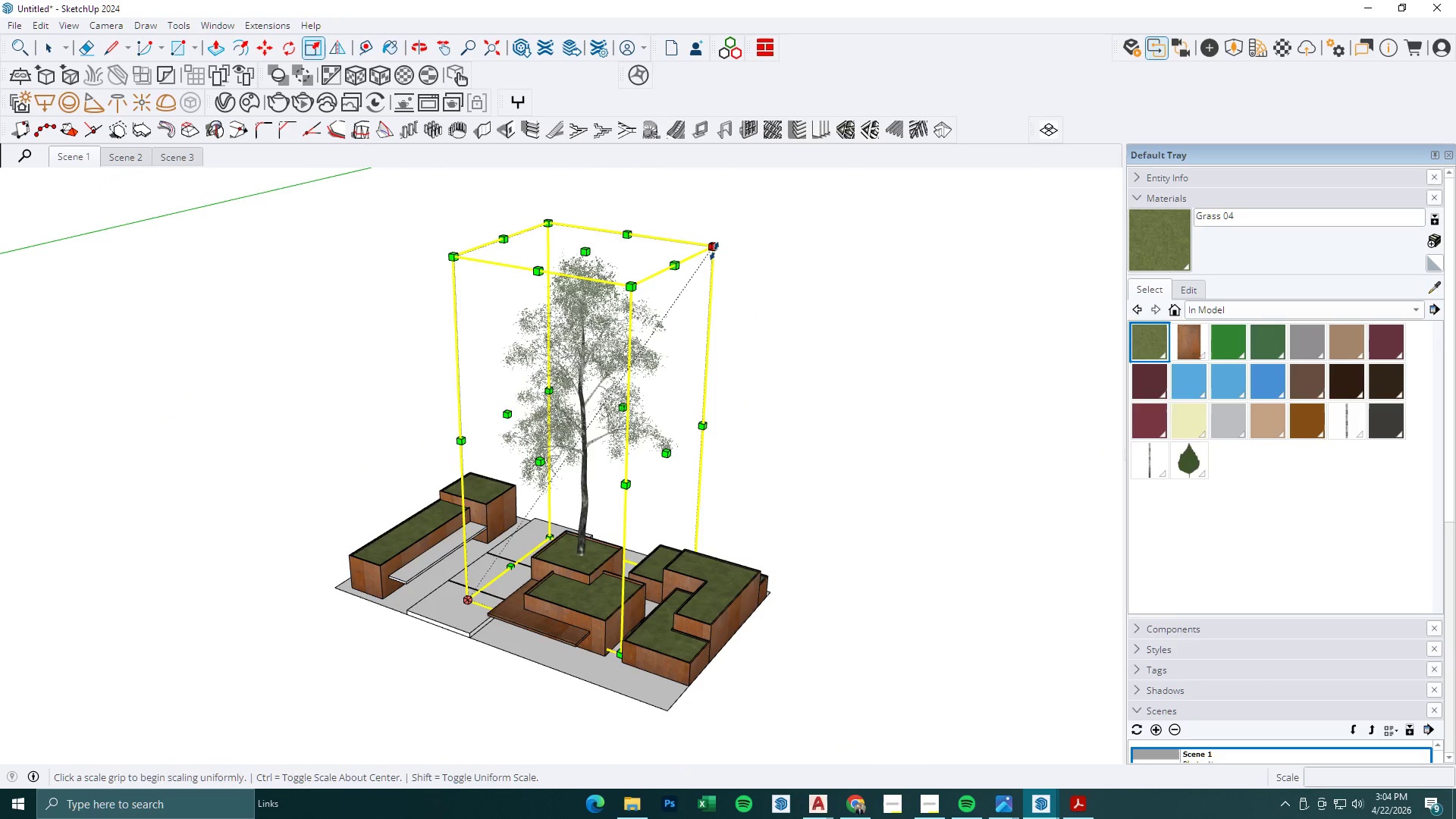 
left_click([714, 251])
 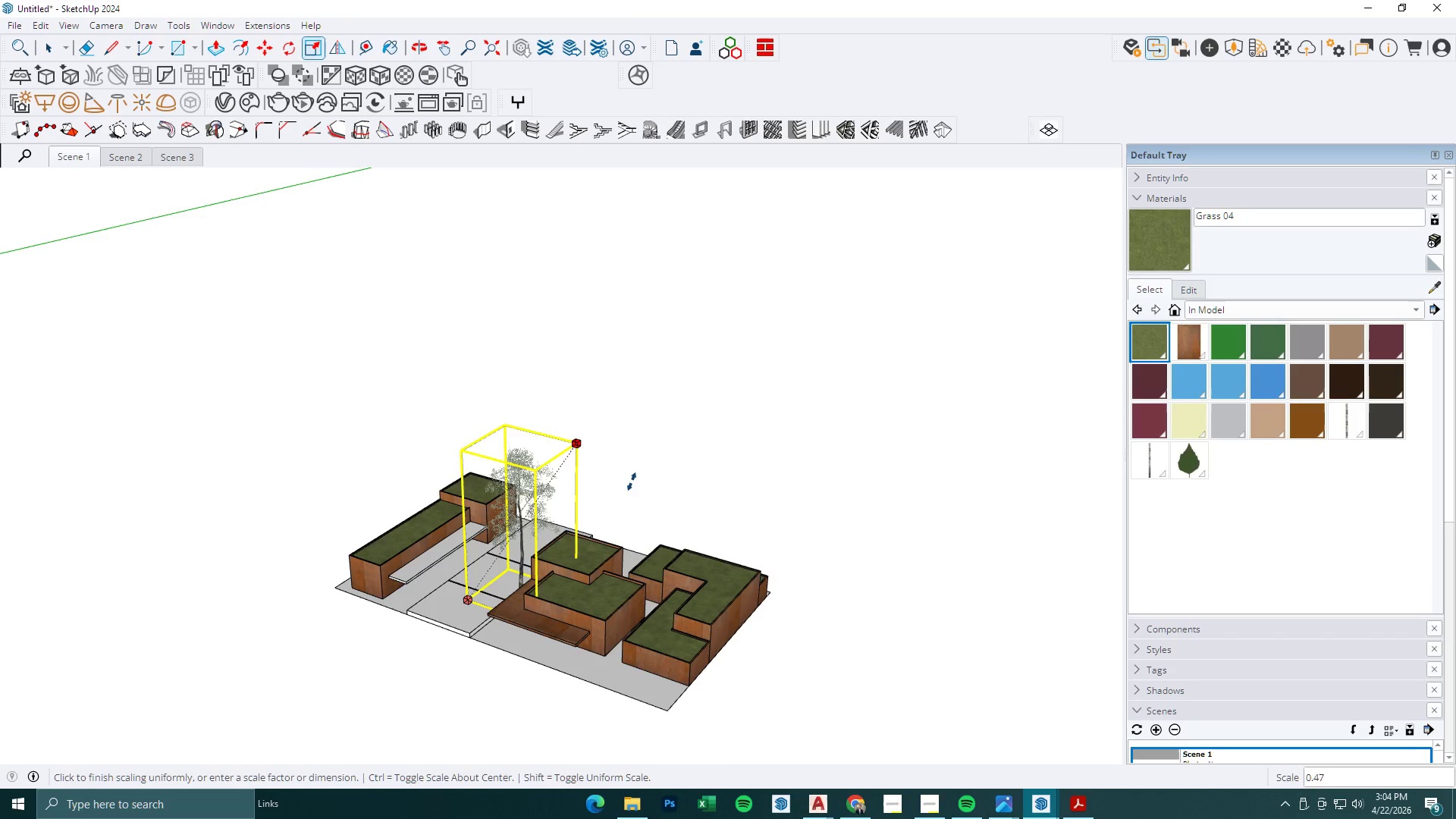 
left_click([632, 482])
 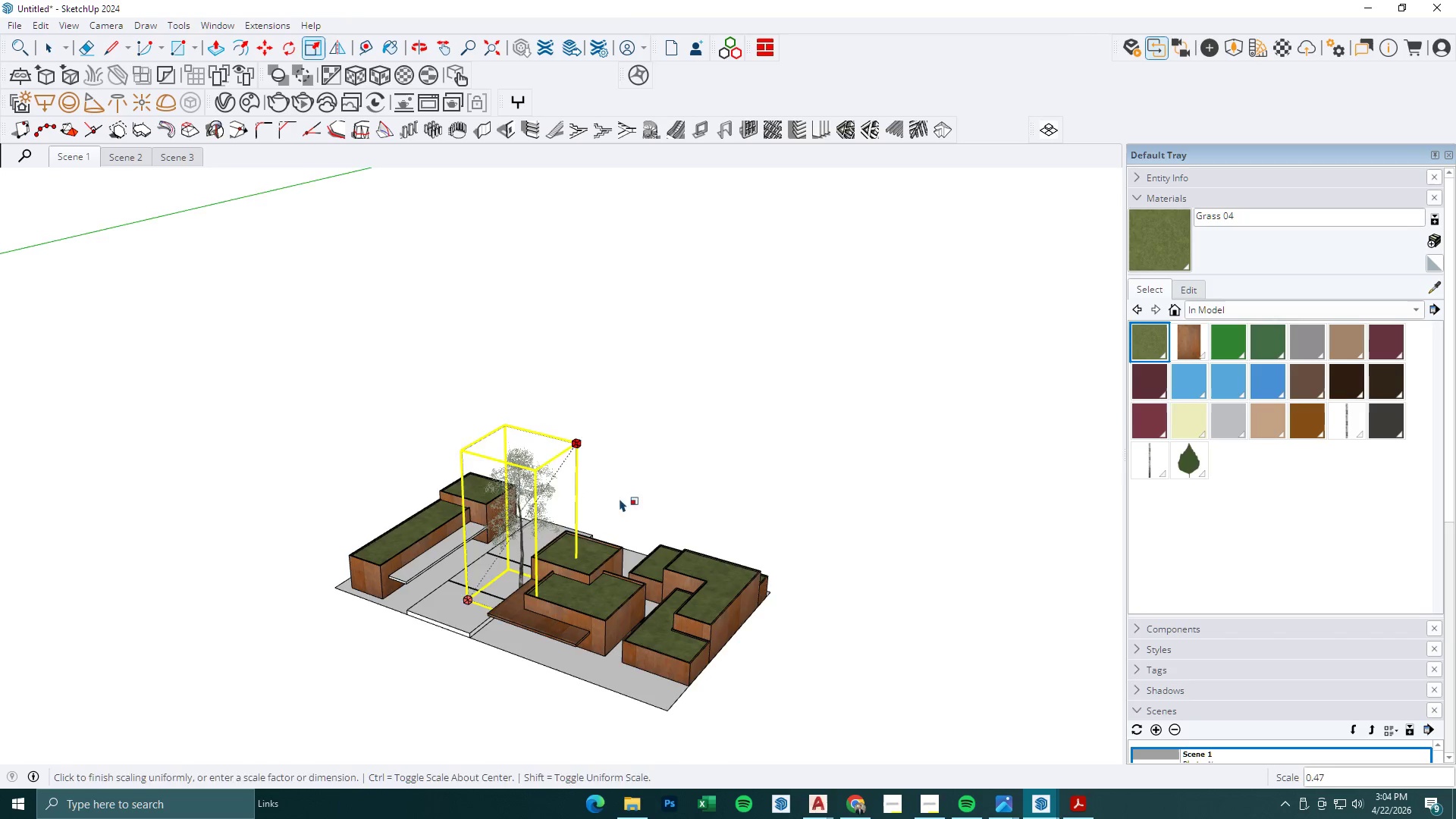 
key(M)
 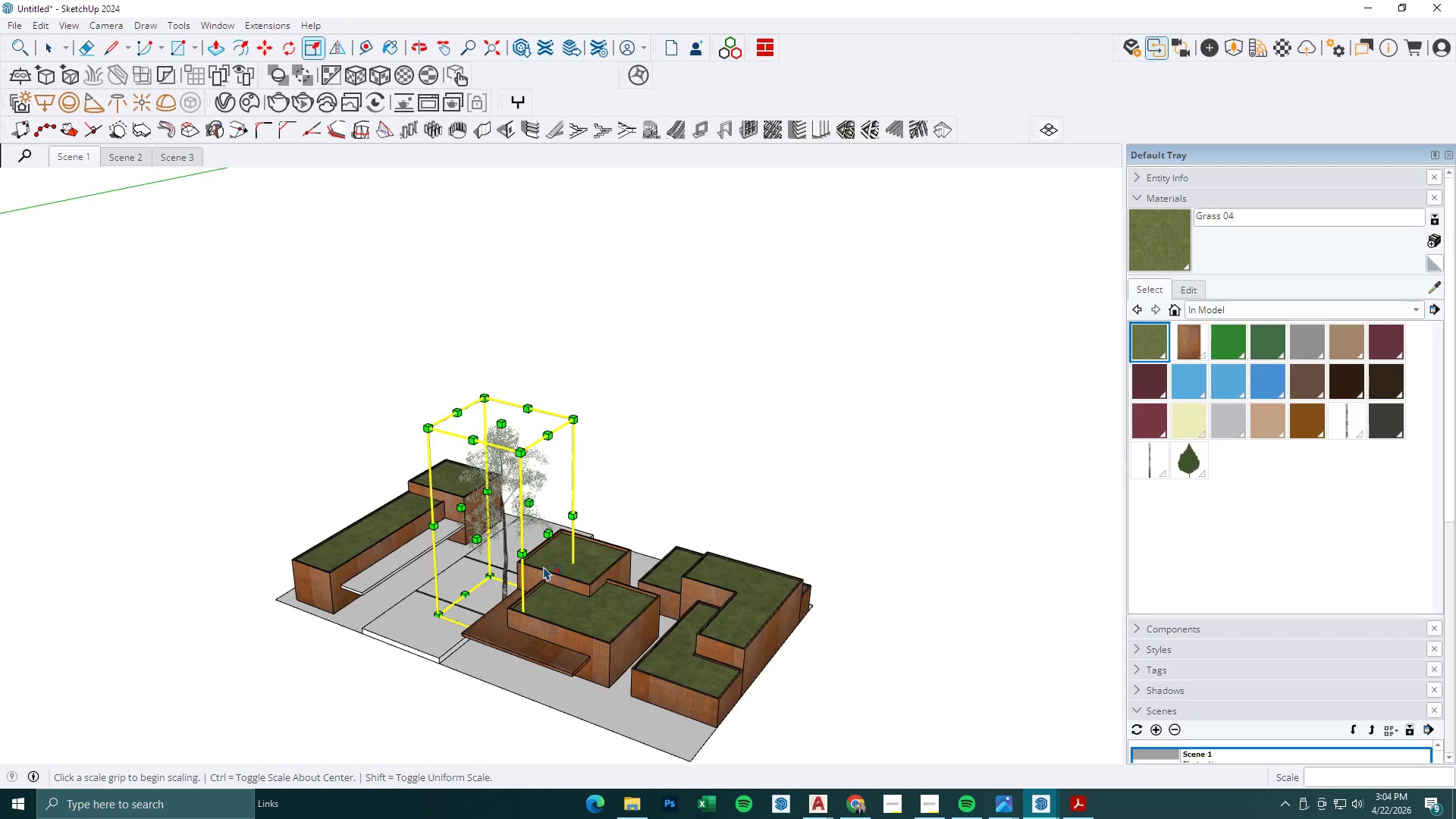 
scroll: coordinate [548, 568], scroll_direction: up, amount: 9.0
 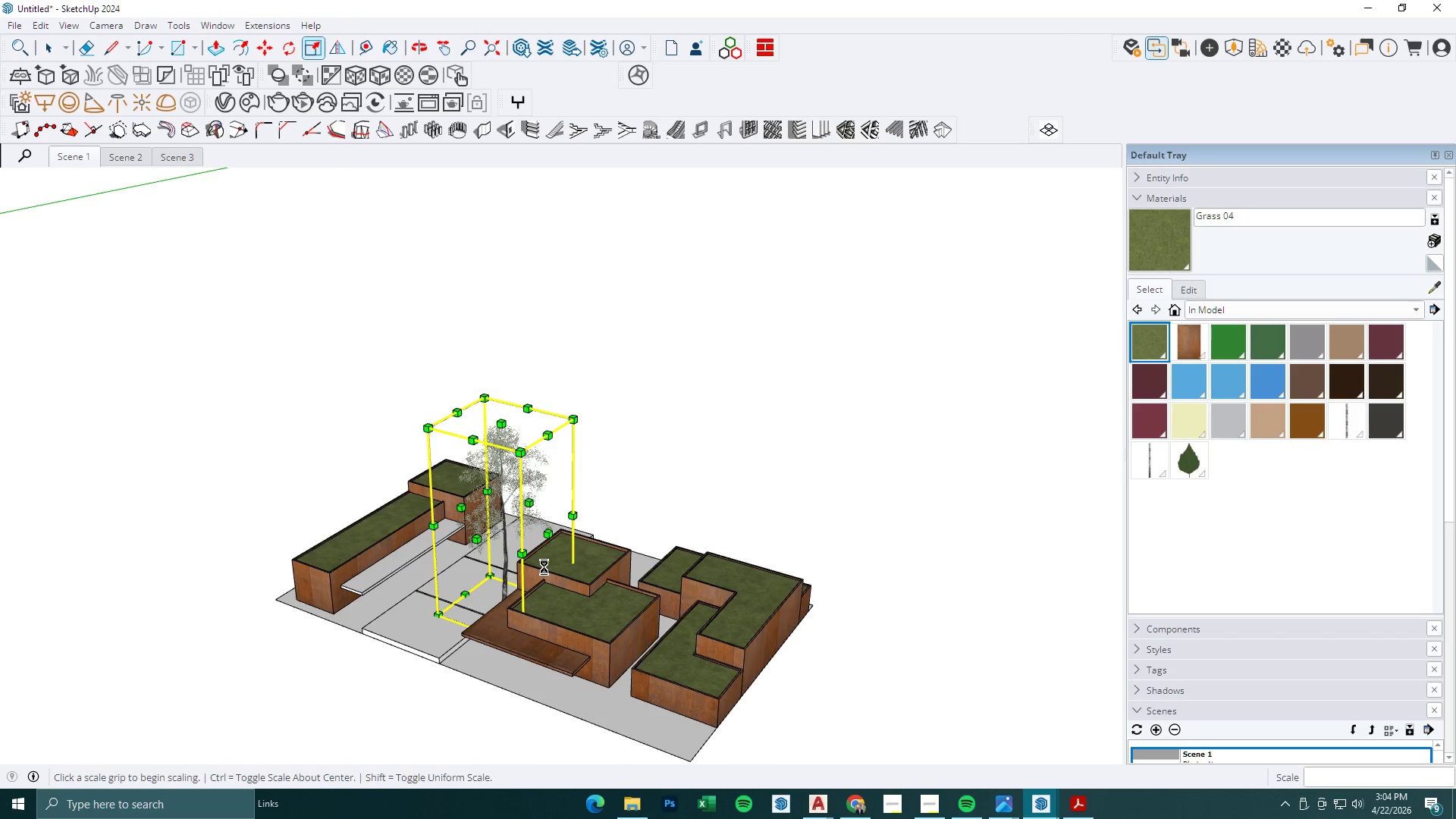 
left_click_drag(start_coordinate=[499, 585], to_coordinate=[513, 585])
 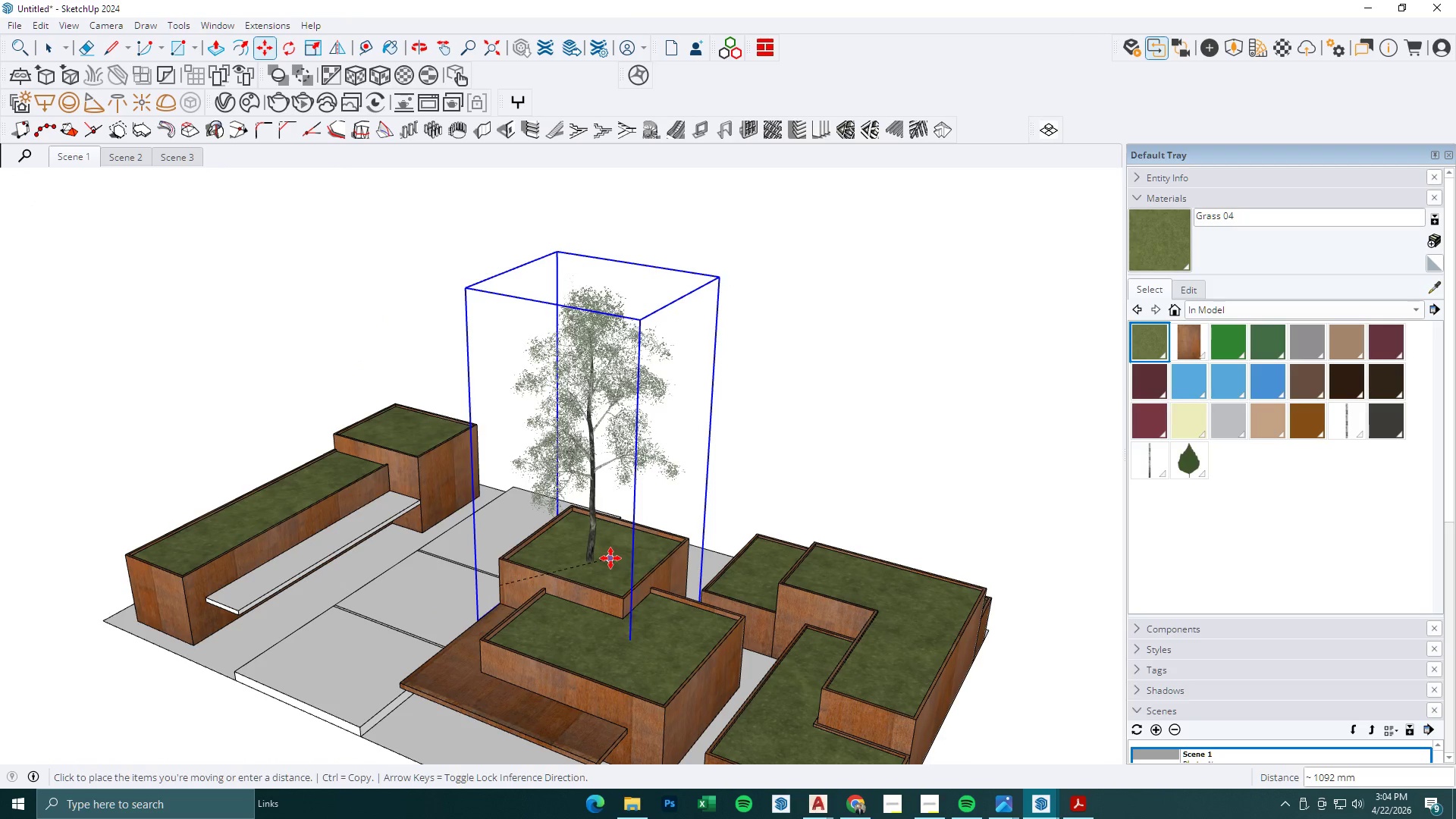 
scroll: coordinate [540, 566], scroll_direction: up, amount: 4.0
 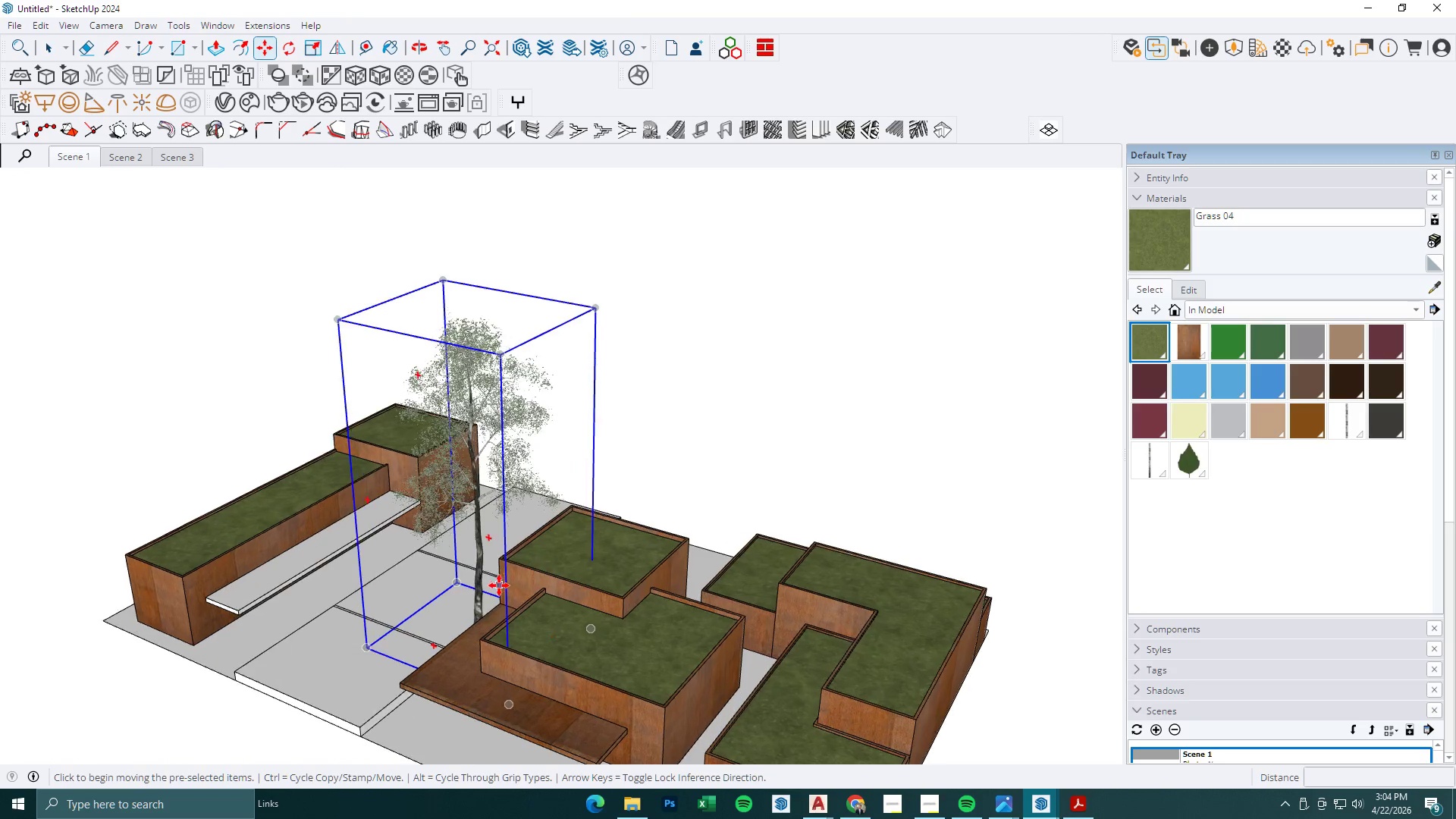 
left_click([616, 557])
 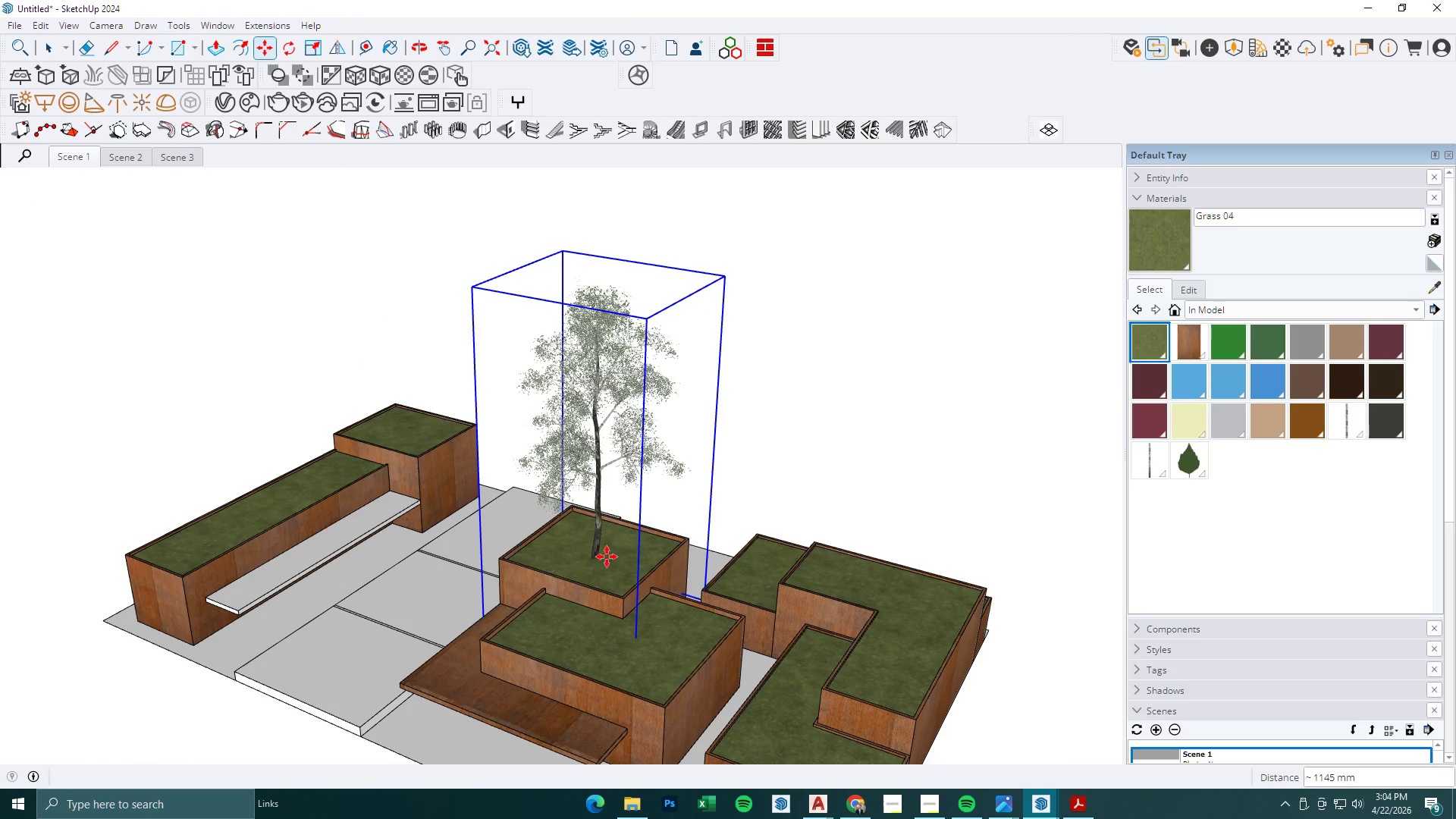 
scroll: coordinate [603, 554], scroll_direction: down, amount: 1.0
 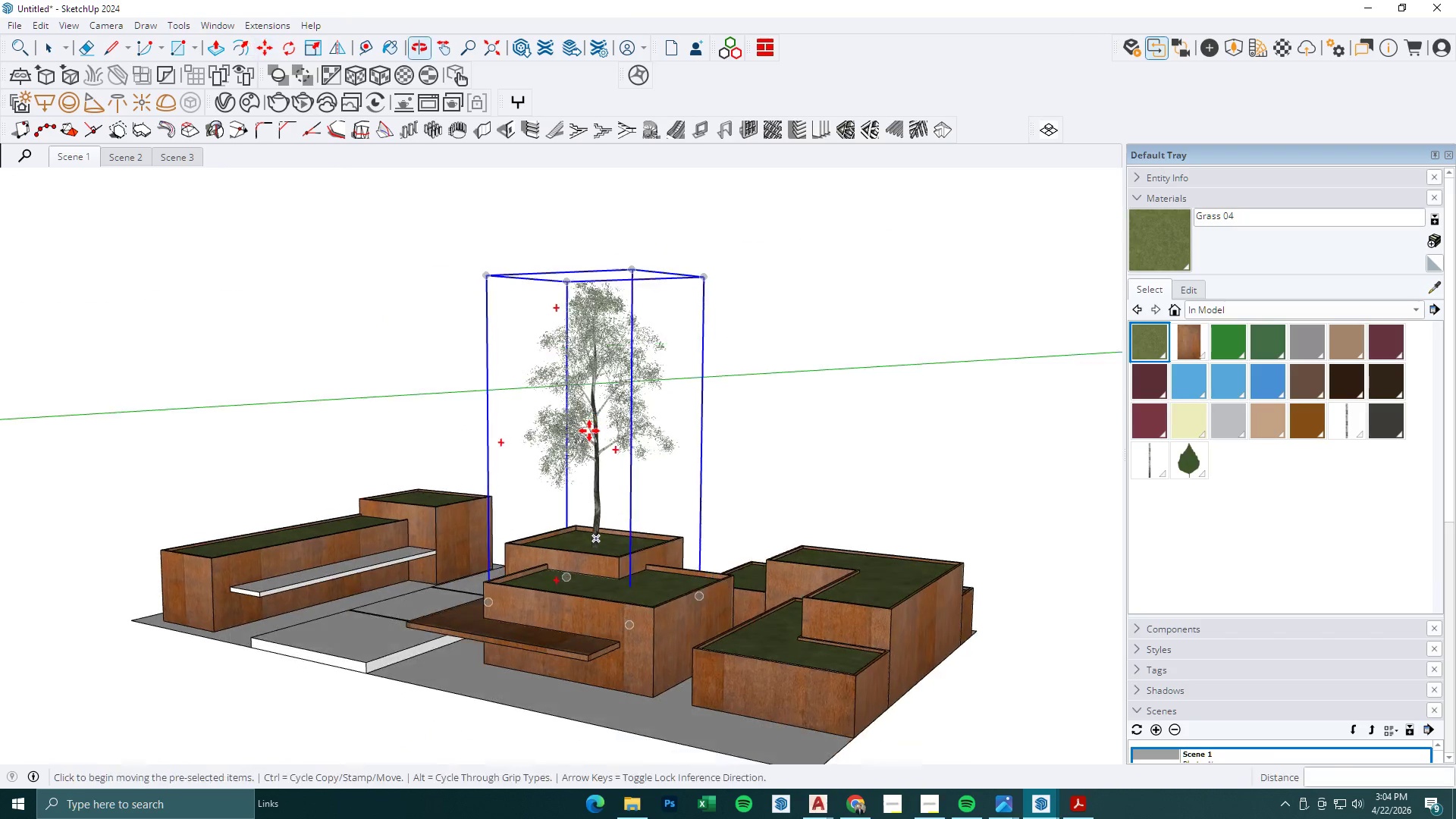 
left_click([601, 497])
 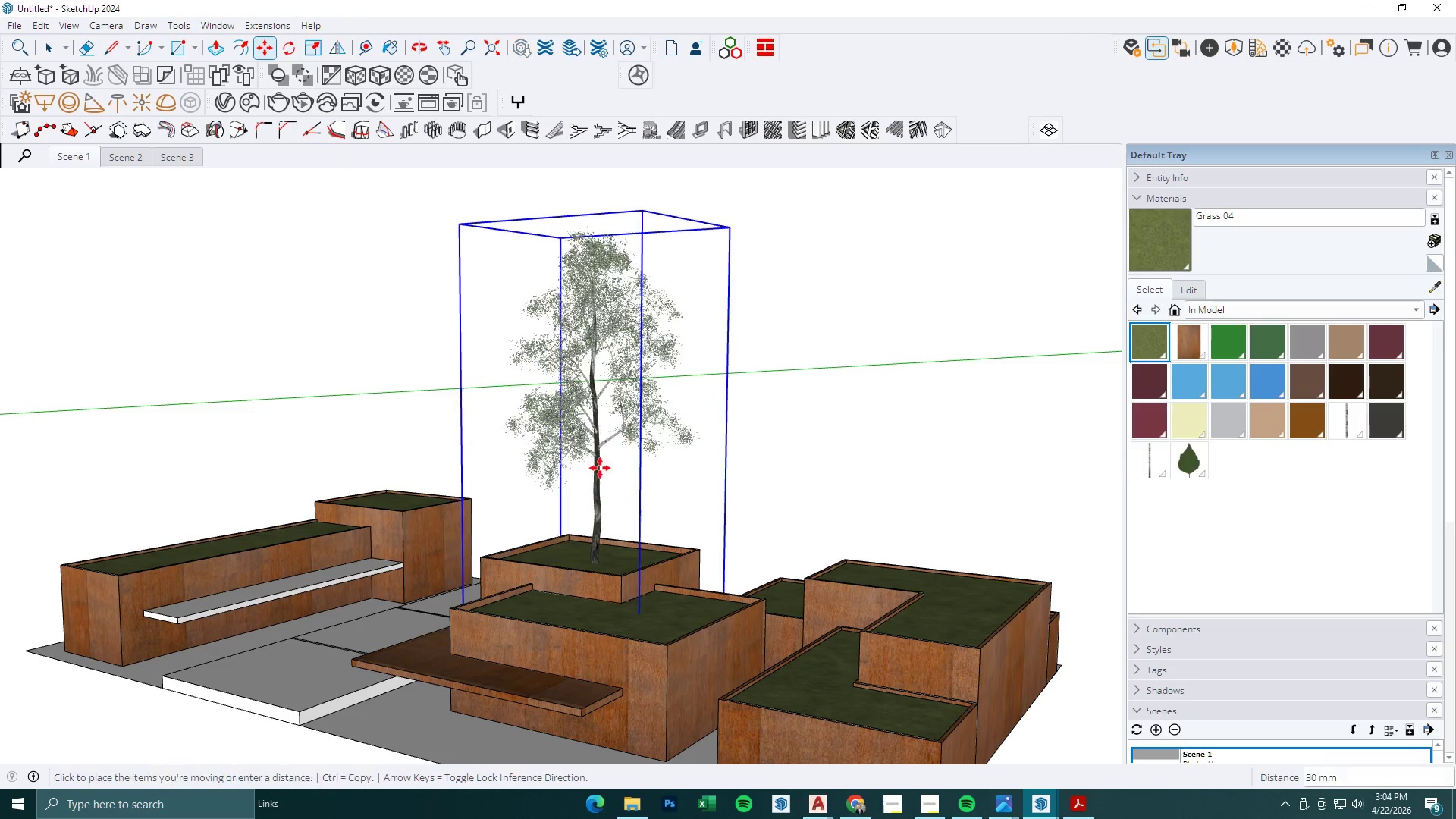 
scroll: coordinate [610, 483], scroll_direction: up, amount: 2.0
 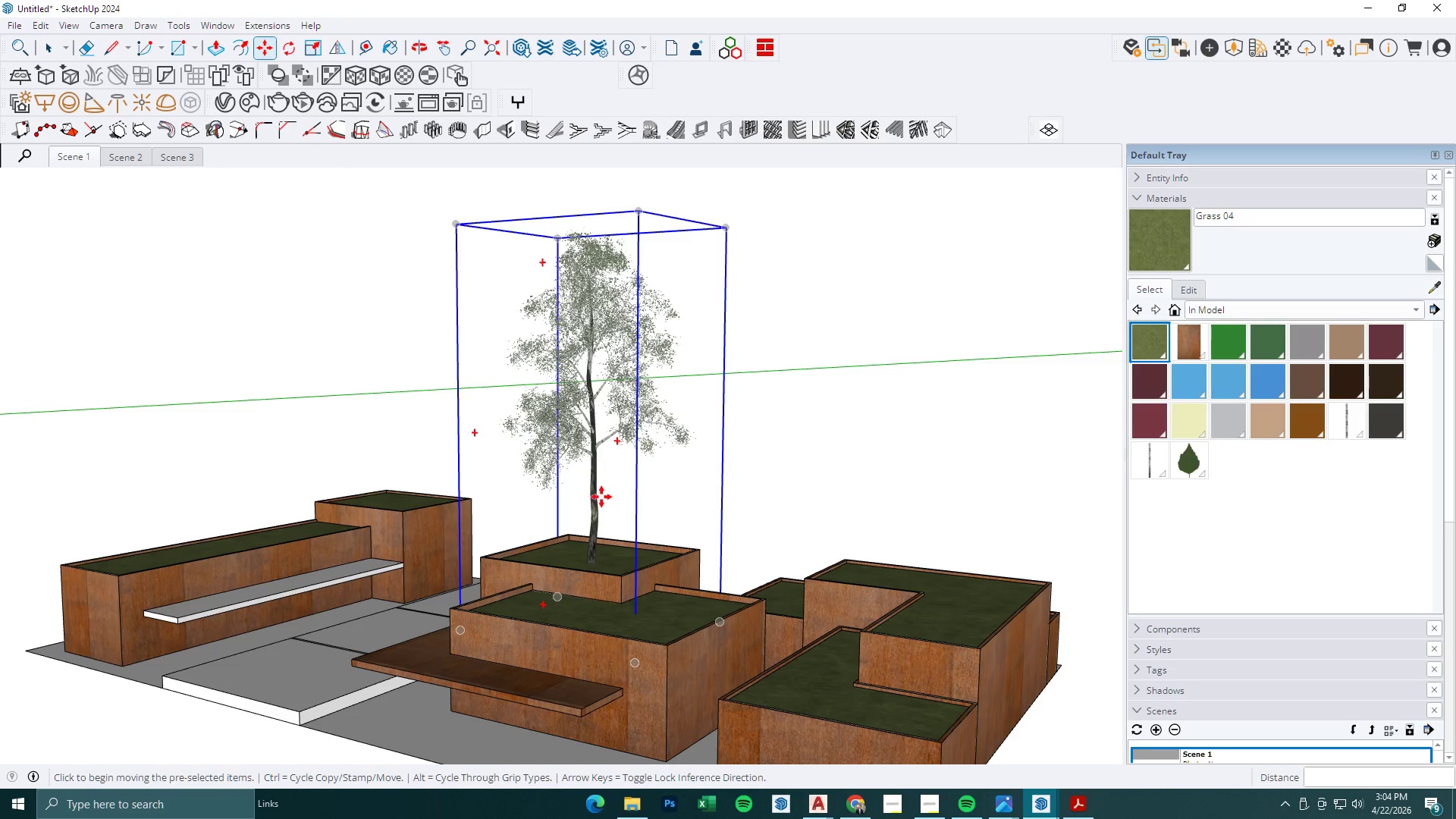 
mouse_move([599, 424])
 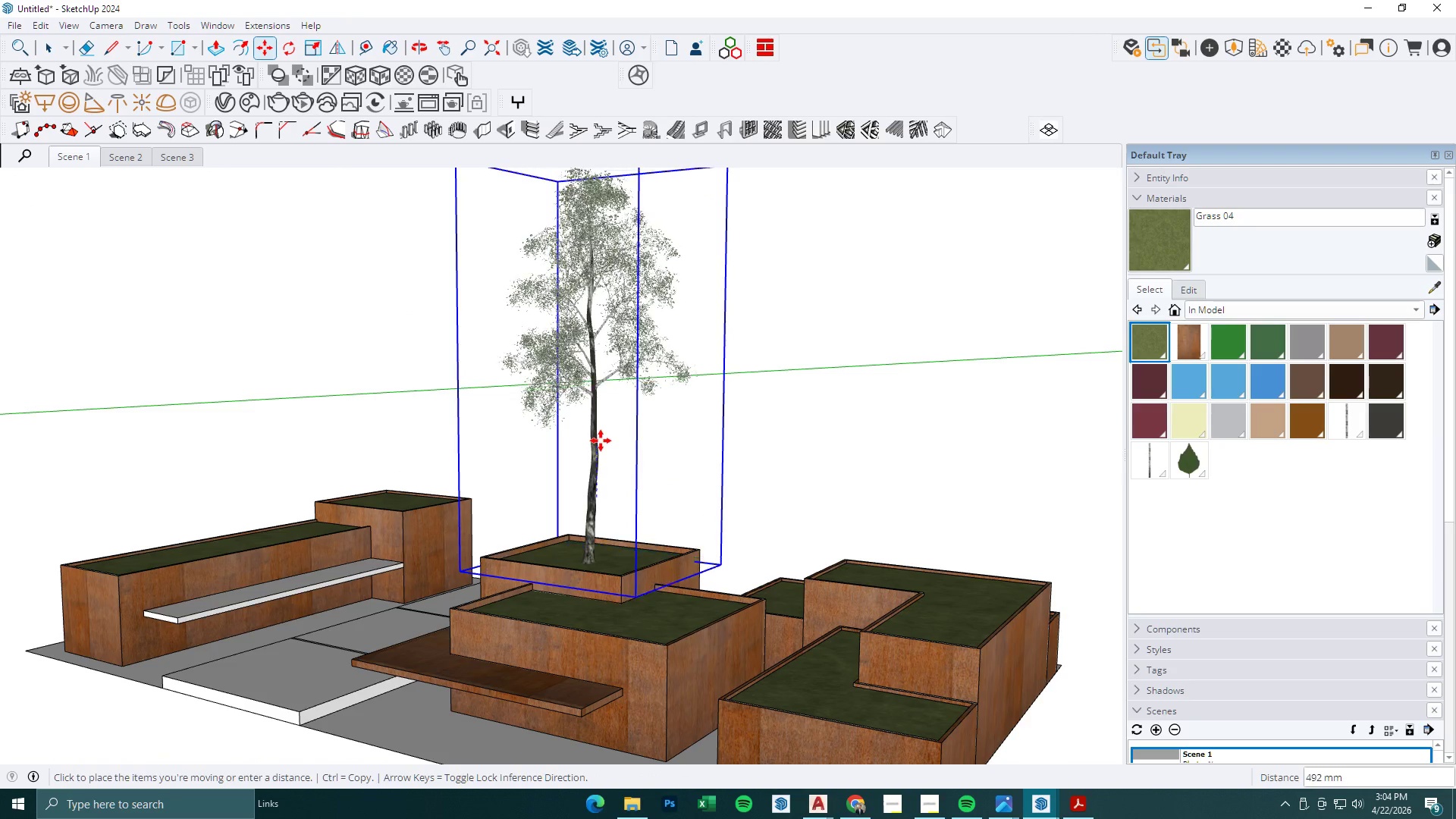 
left_click([601, 448])
 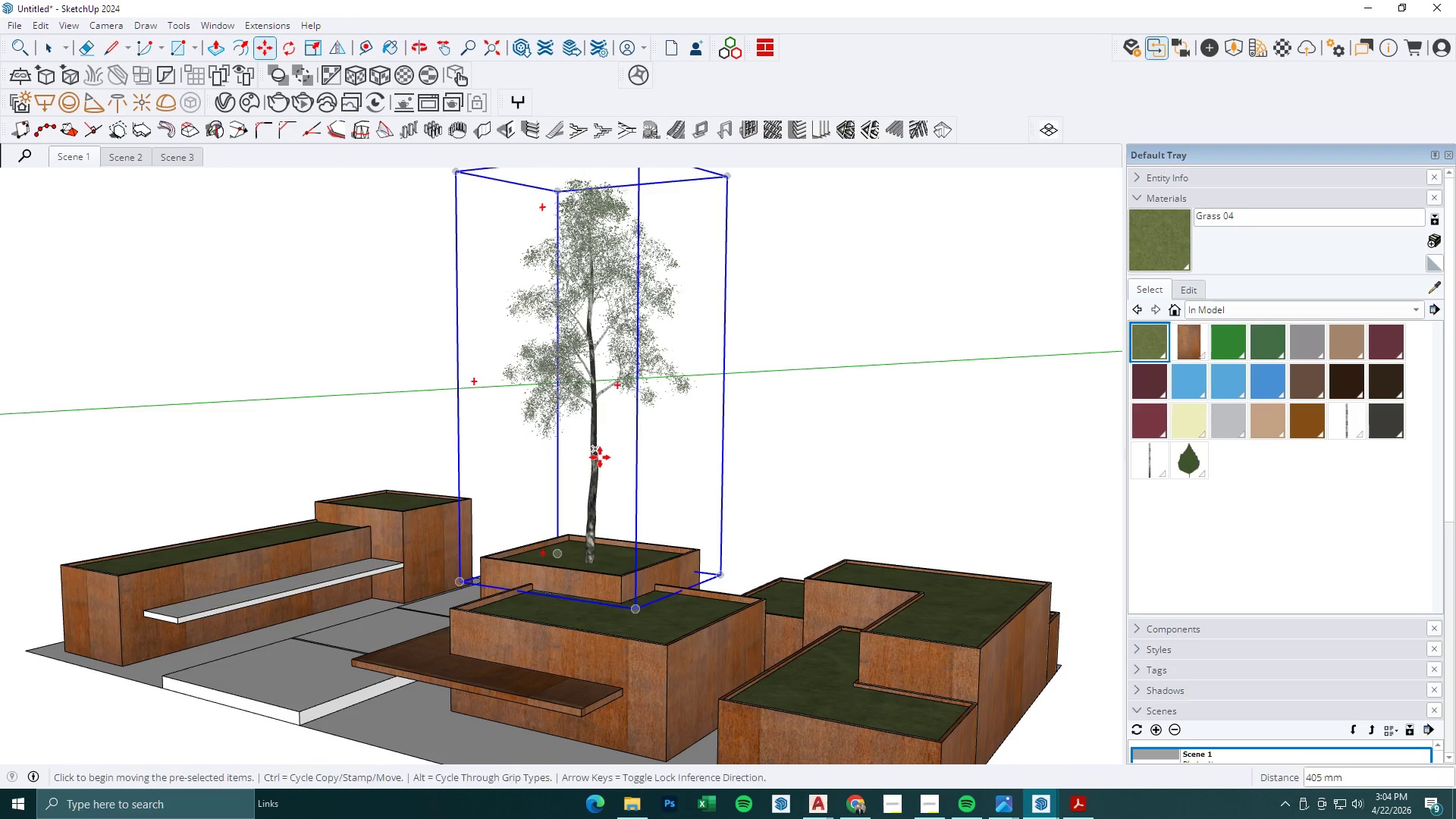 
scroll: coordinate [600, 462], scroll_direction: down, amount: 1.0
 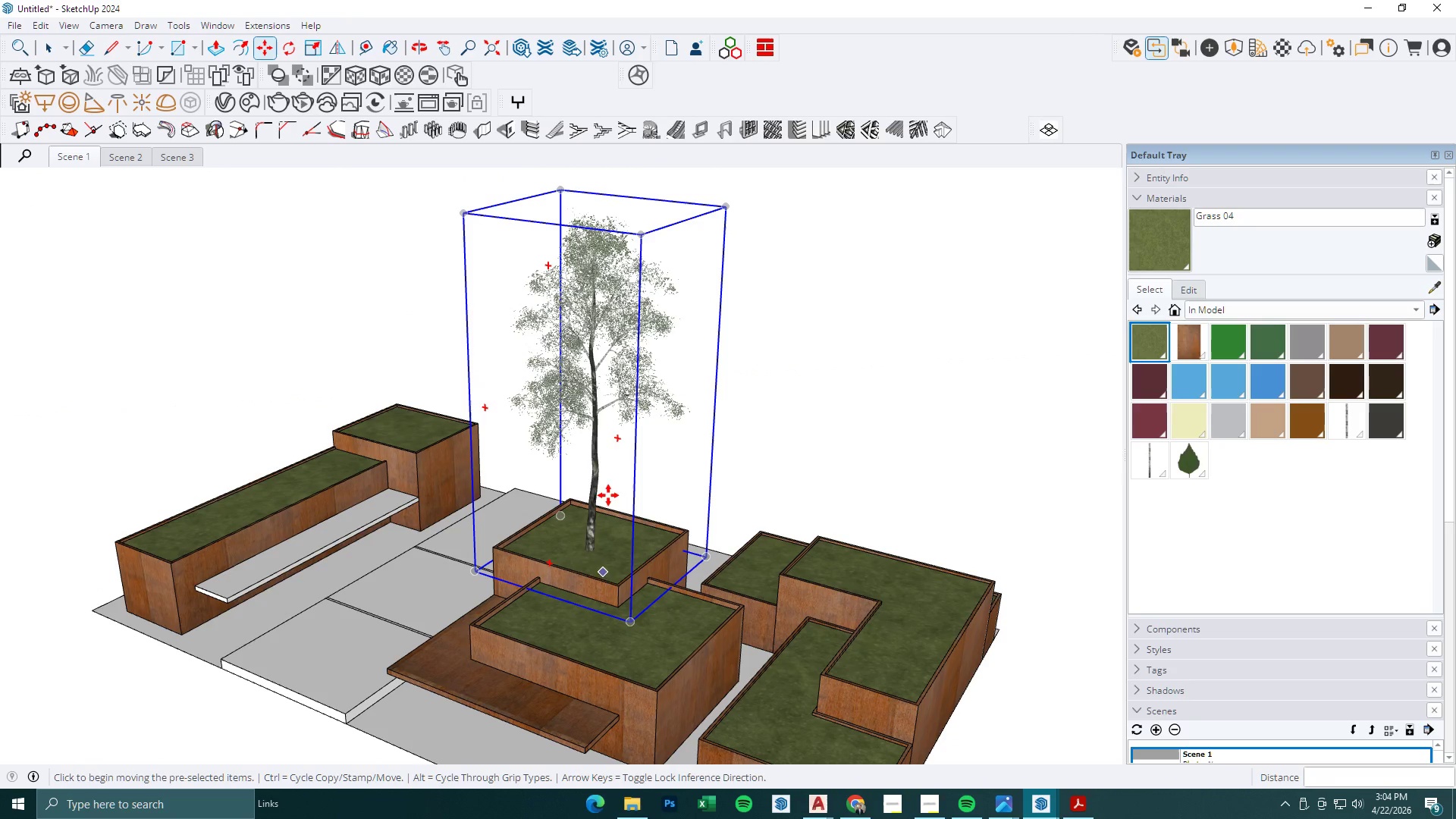 
left_click([601, 457])
 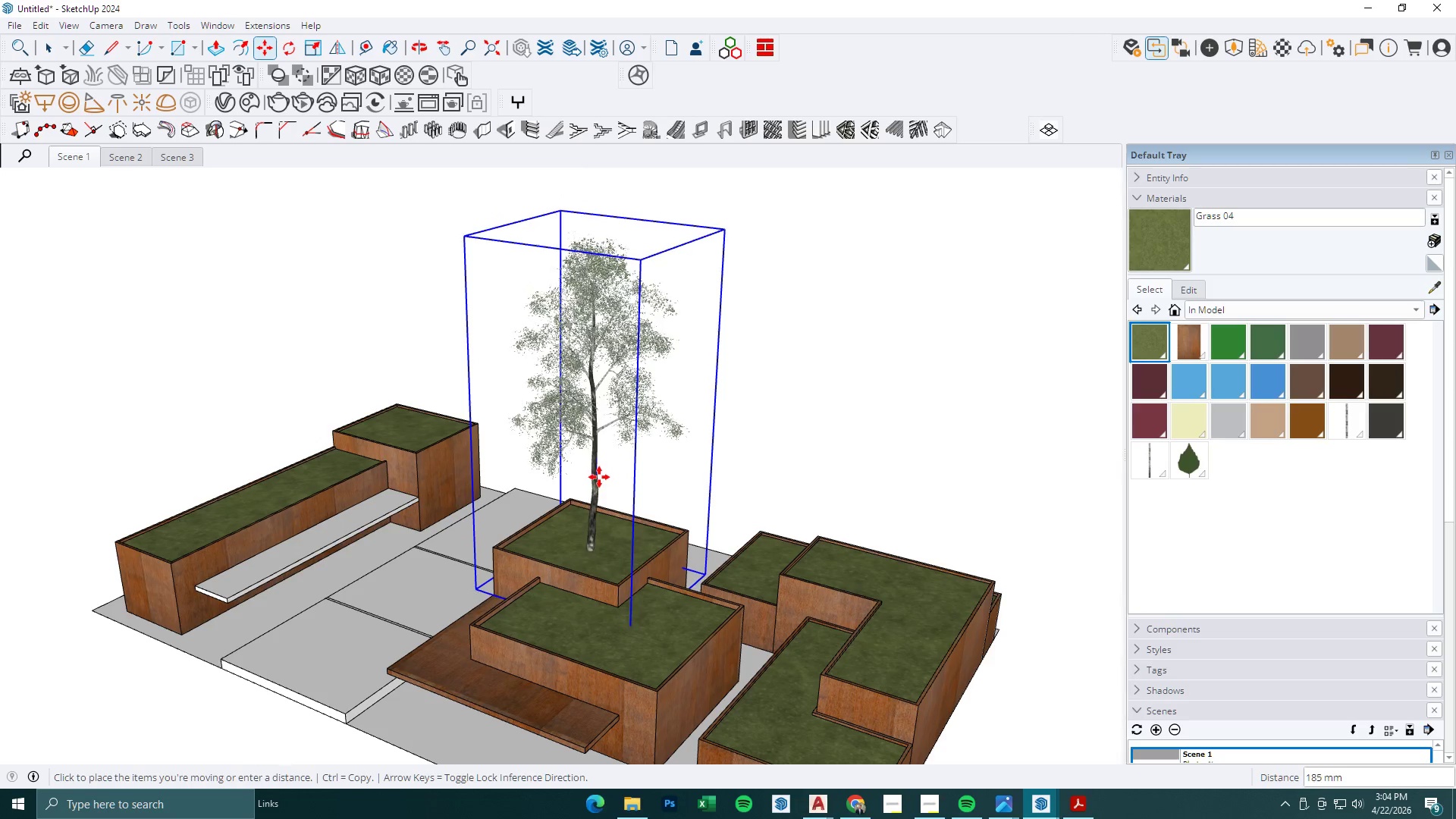 
left_click([598, 483])
 